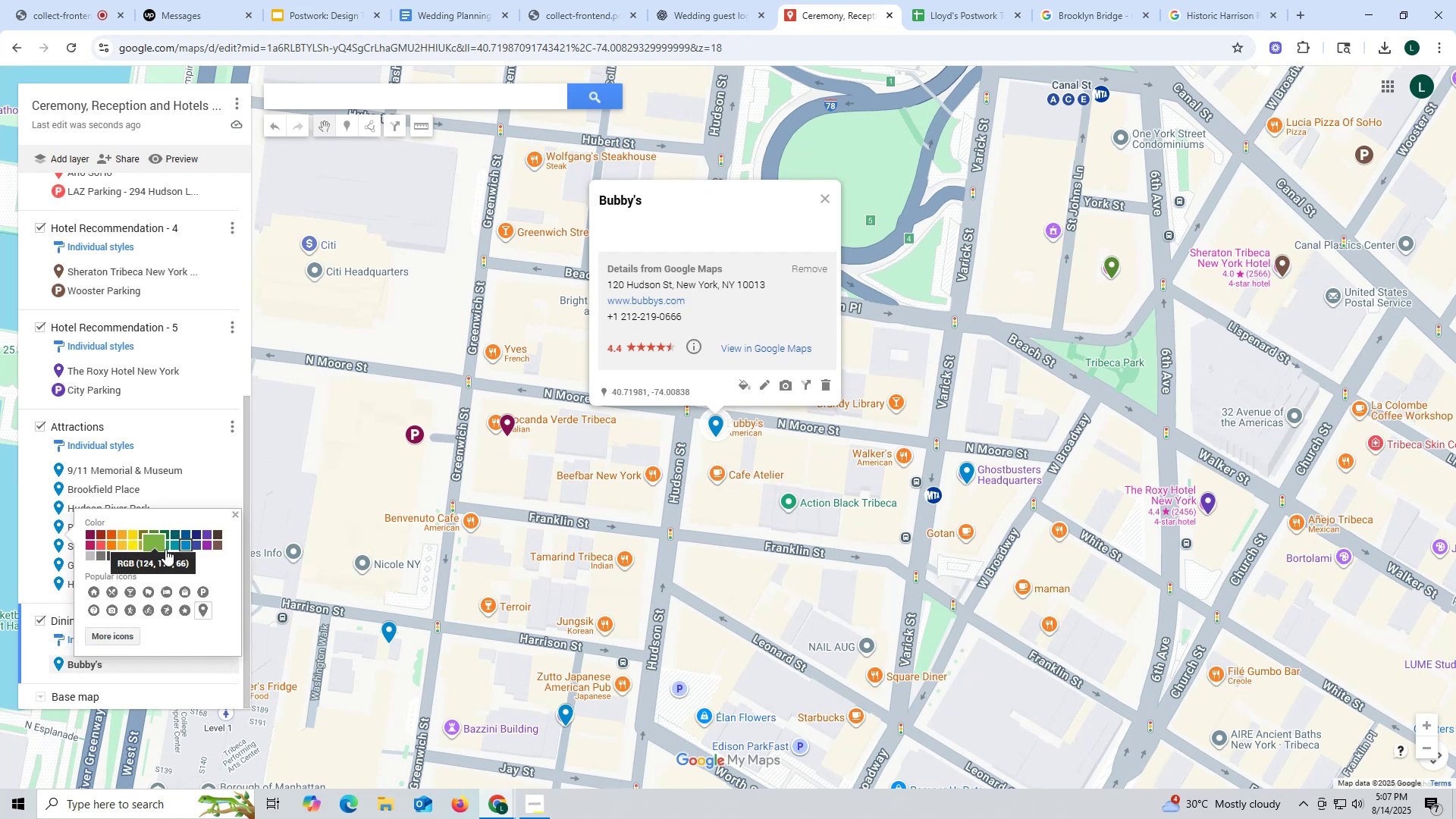 
wait(6.16)
 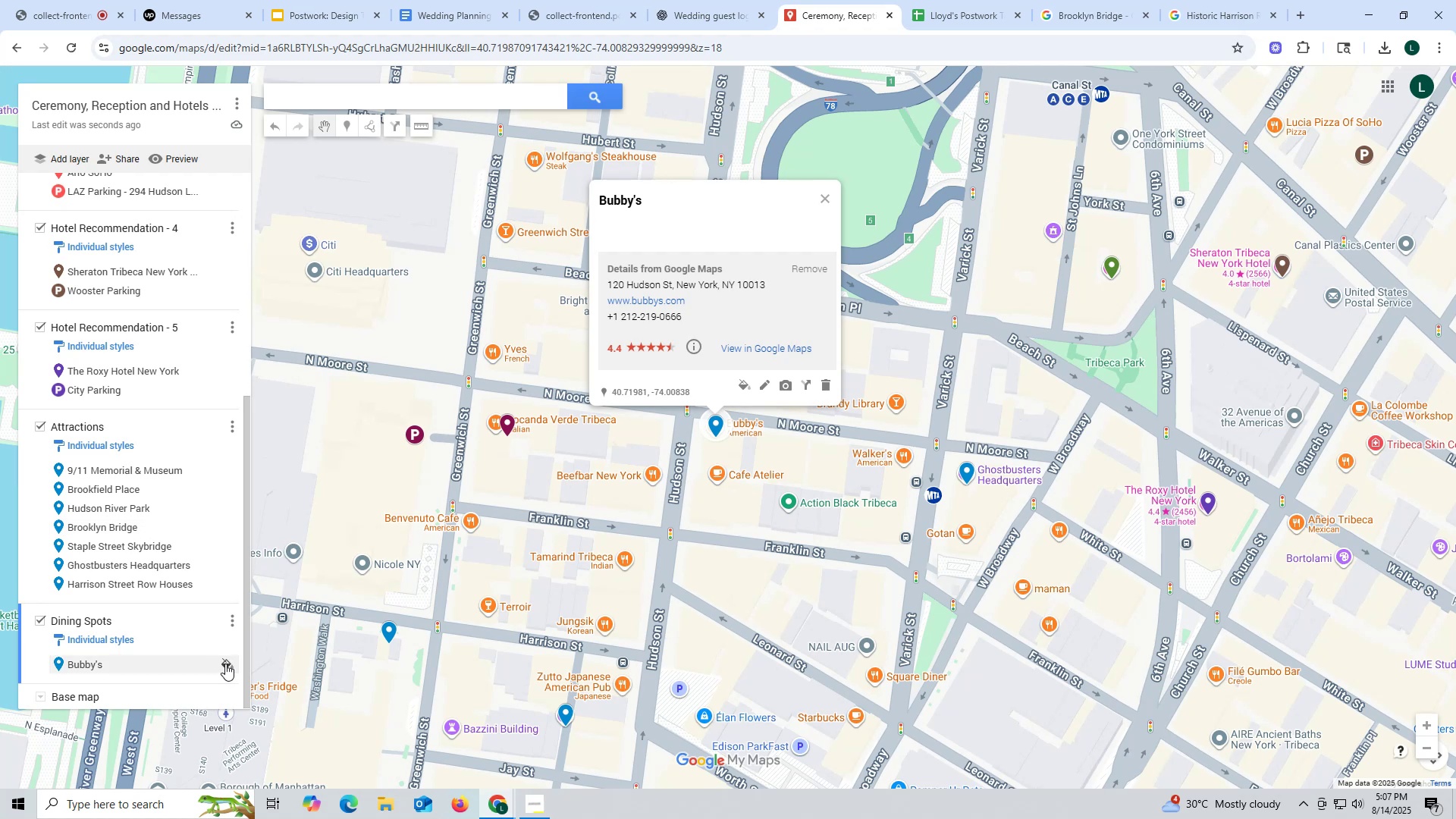 
left_click([165, 545])
 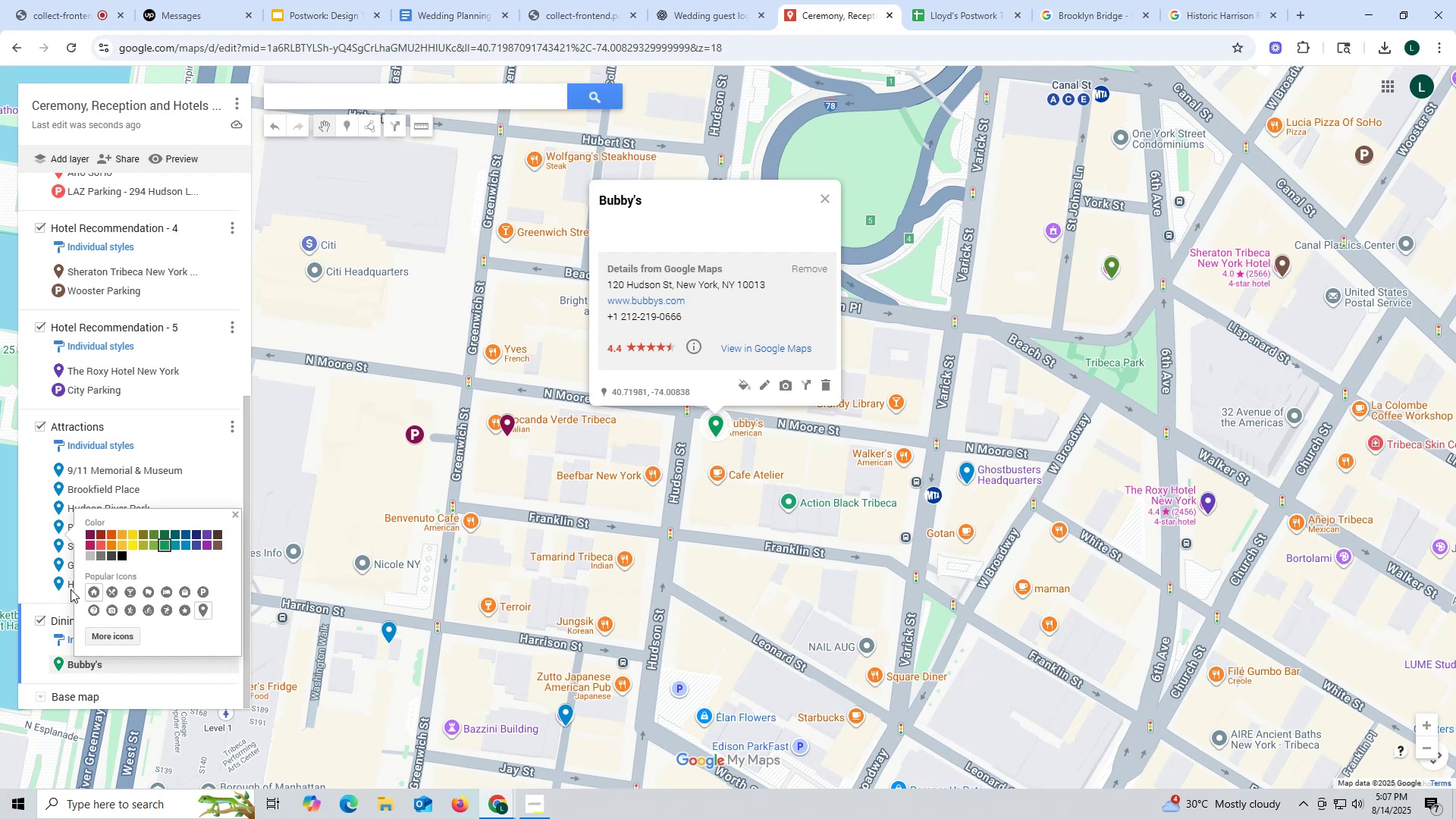 
scroll: coordinate [139, 394], scroll_direction: up, amount: 3.0
 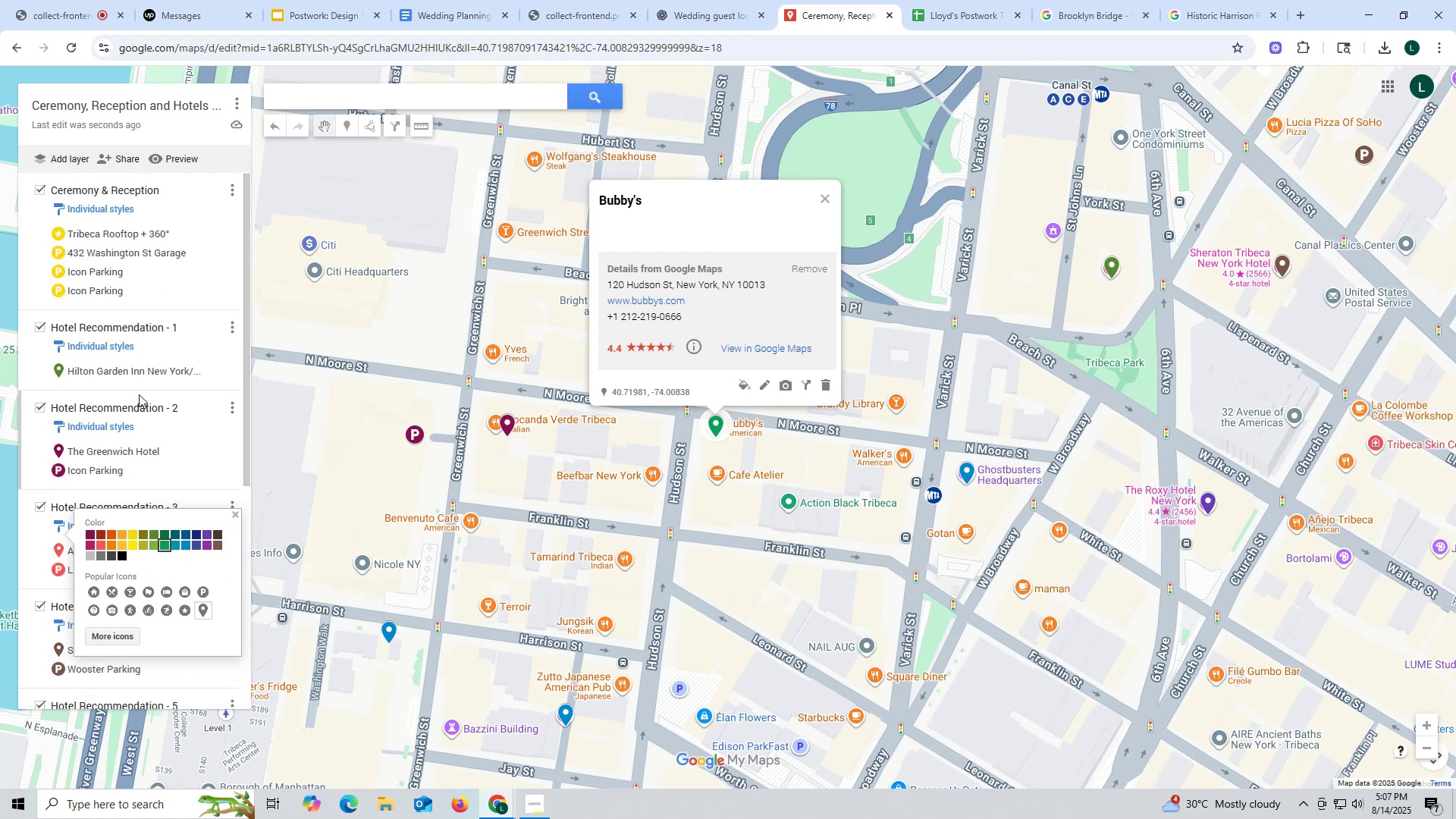 
scroll: coordinate [139, 394], scroll_direction: down, amount: 5.0
 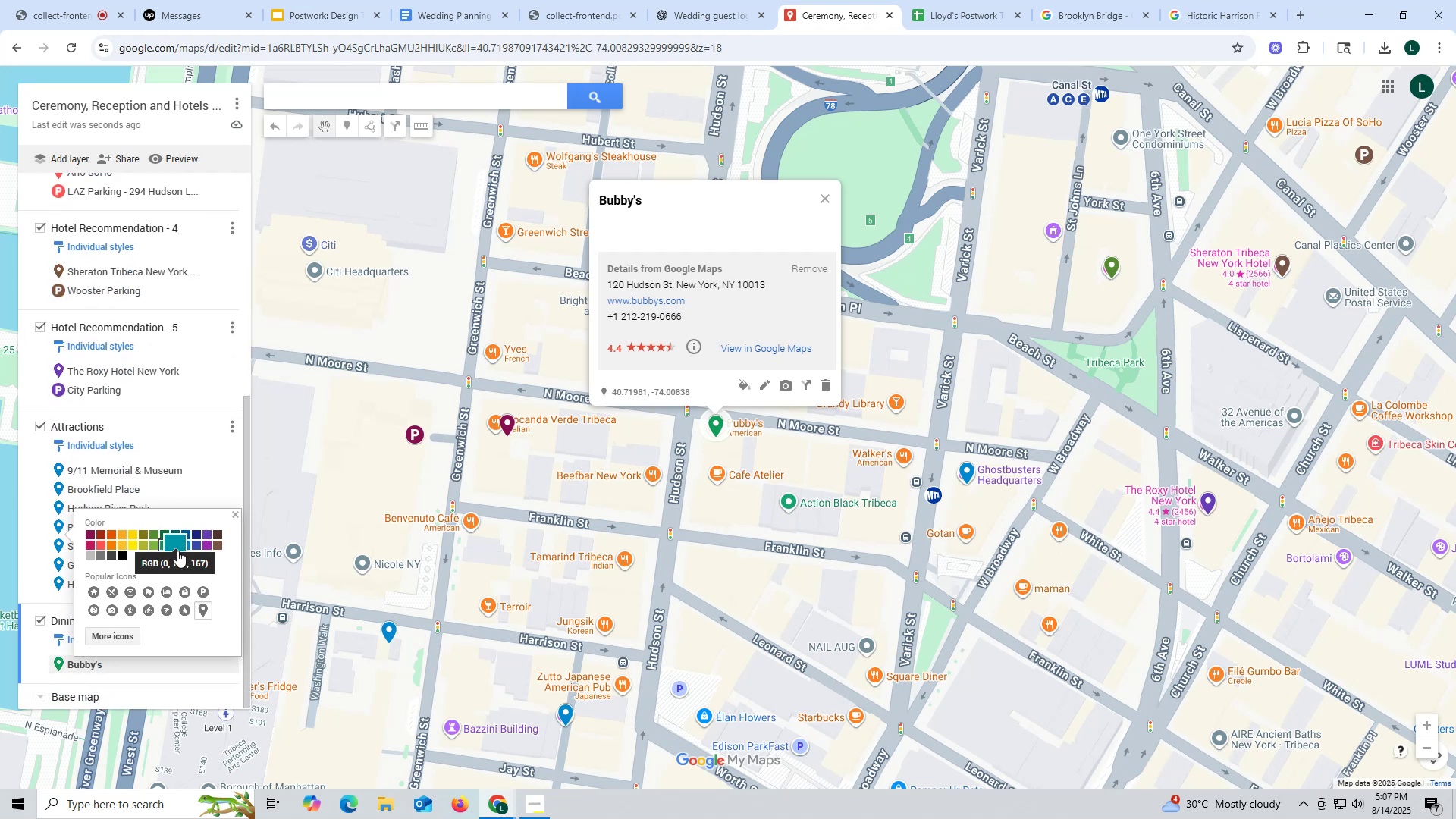 
left_click_drag(start_coordinate=[174, 549], to_coordinate=[202, 535])
 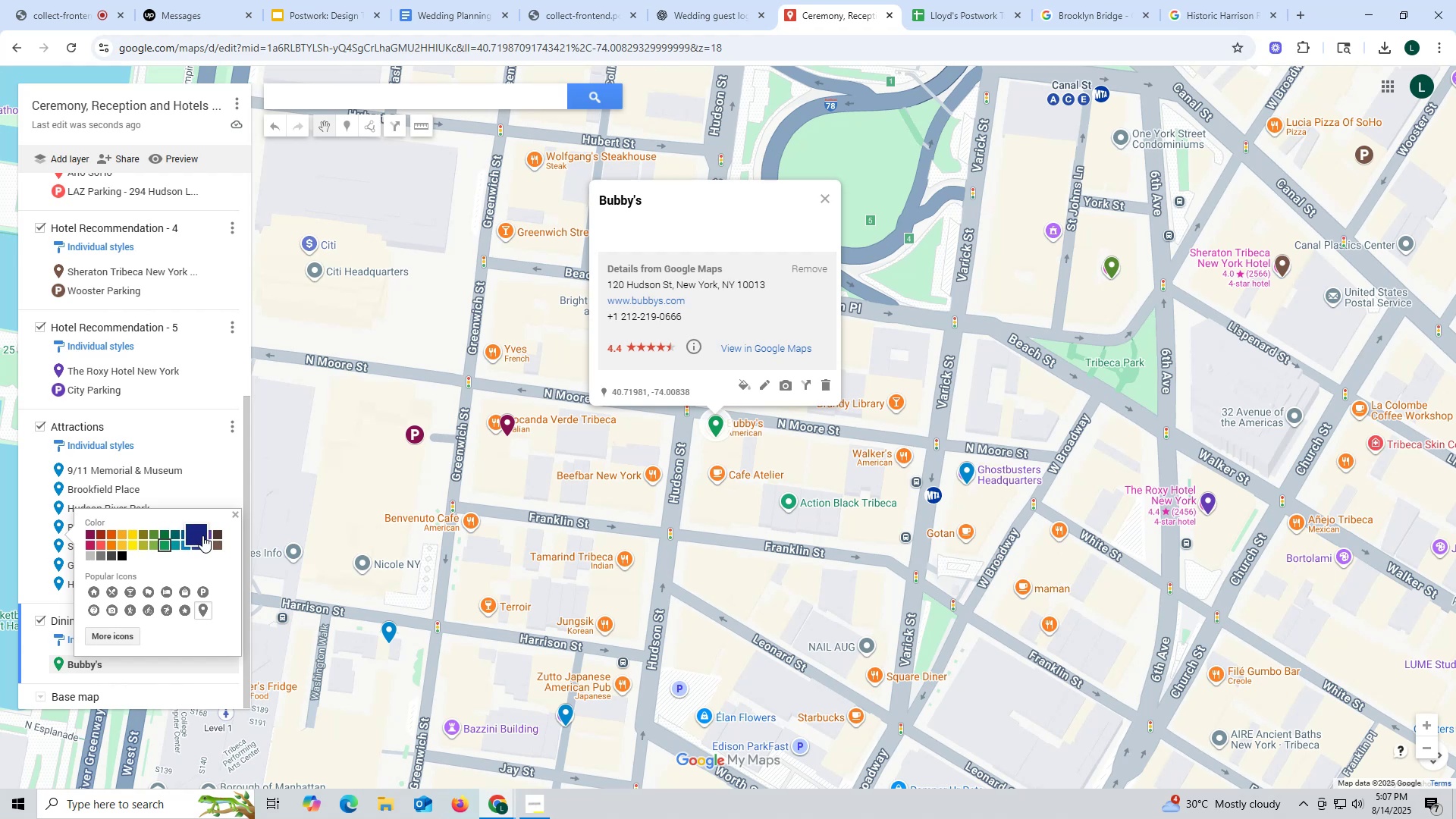 
left_click([202, 535])
 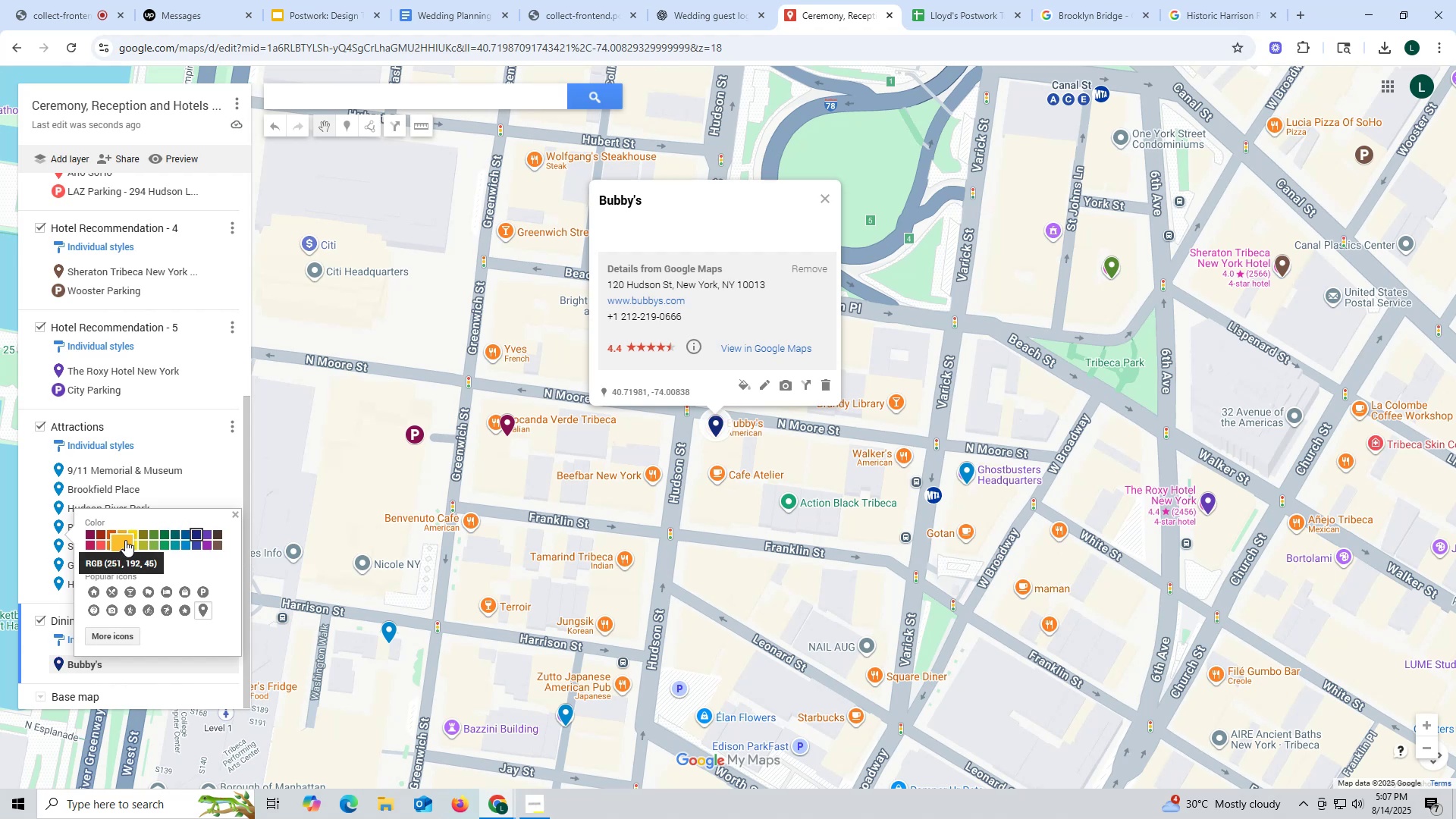 
wait(5.22)
 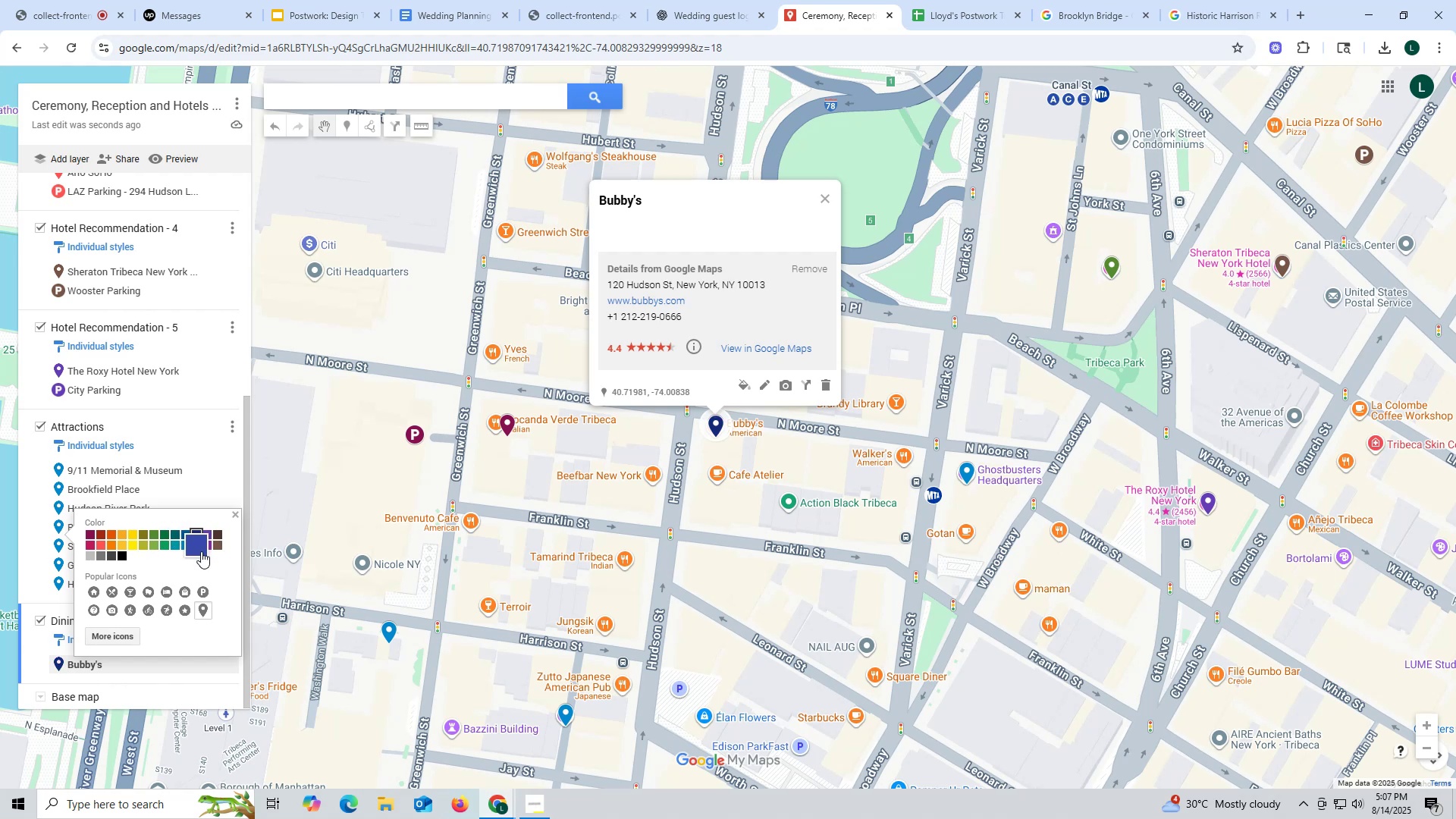 
left_click([109, 544])
 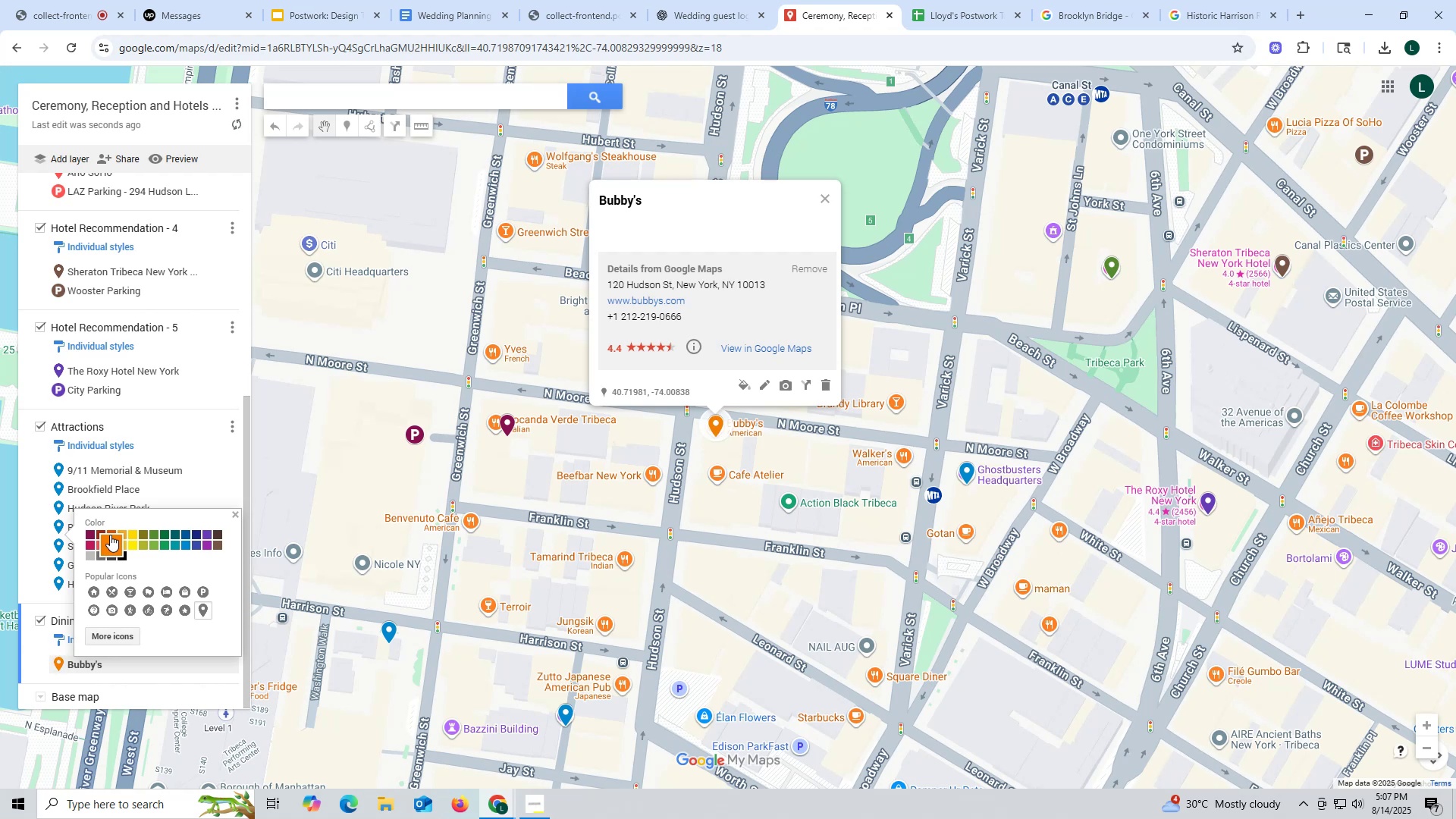 
scroll: coordinate [97, 431], scroll_direction: none, amount: 0.0
 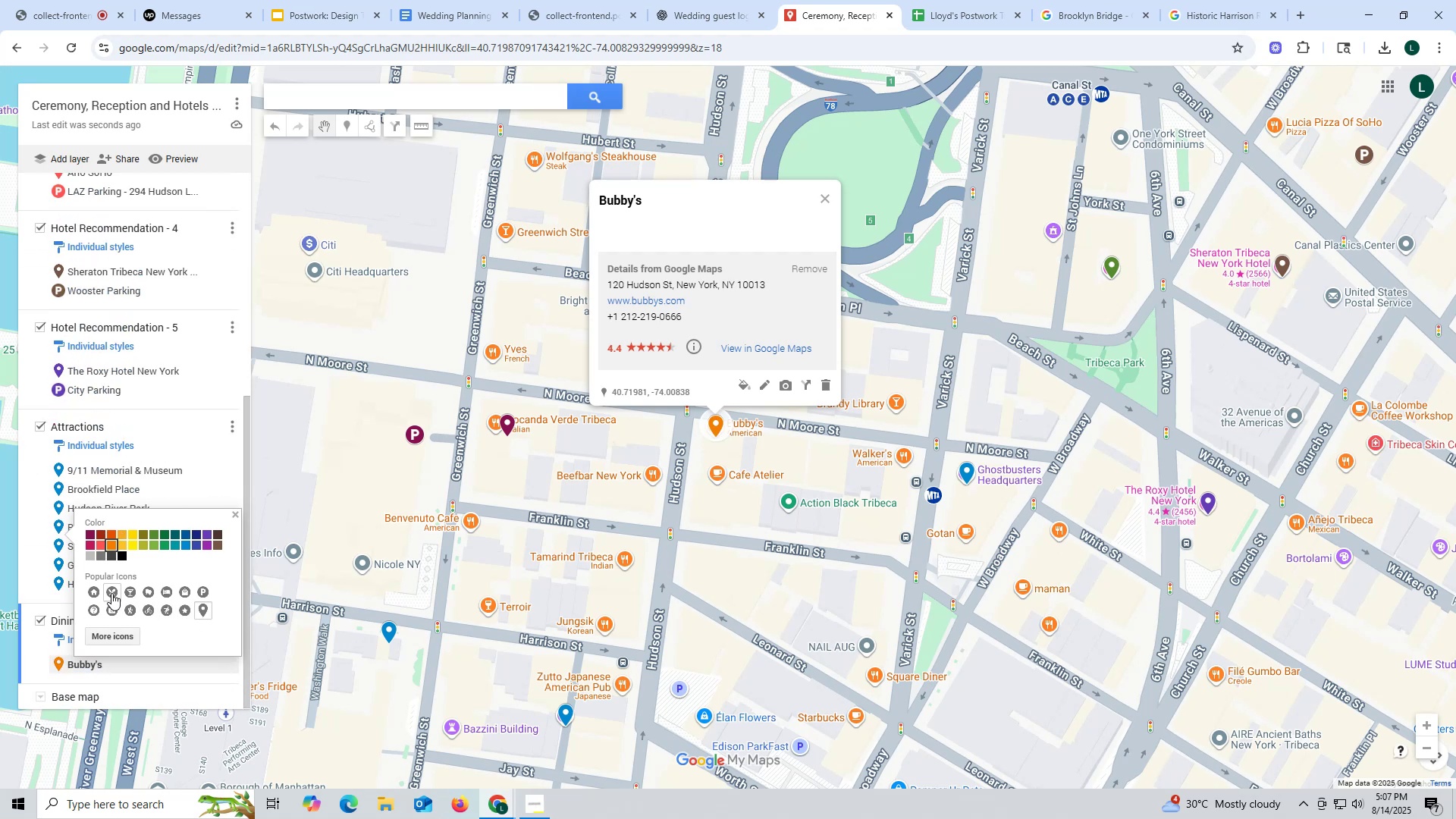 
wait(5.1)
 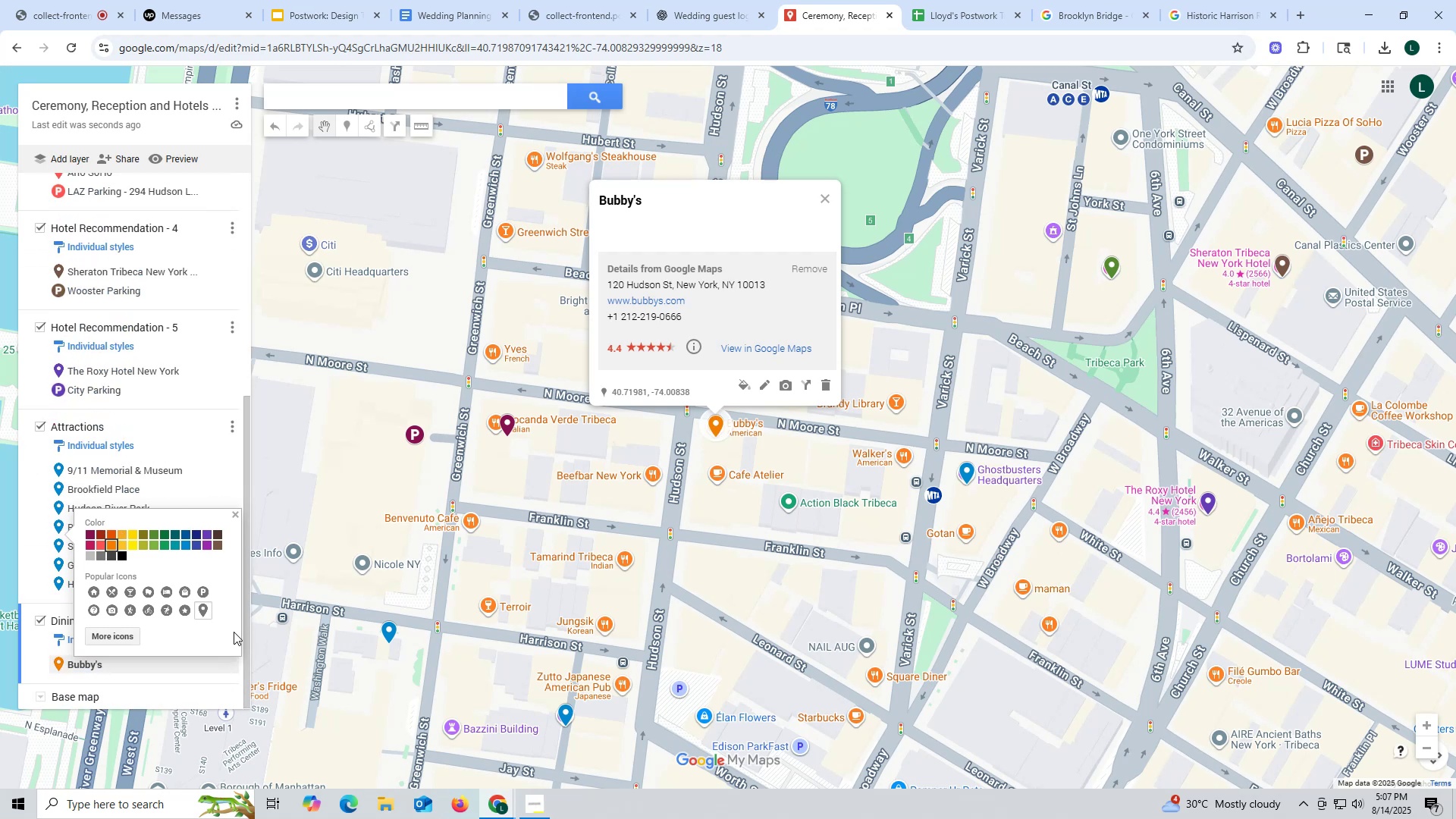 
left_click([113, 634])
 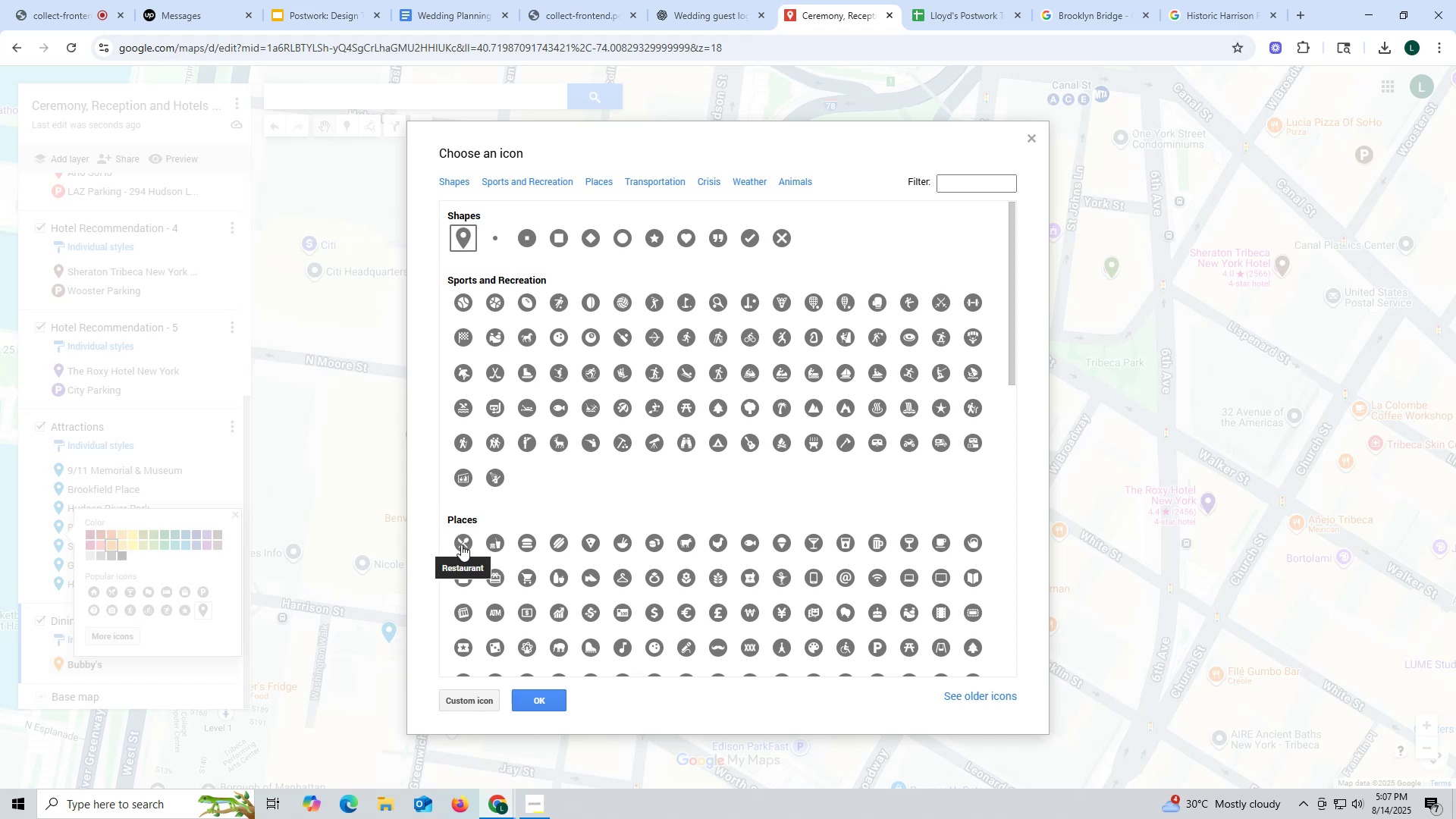 
wait(7.97)
 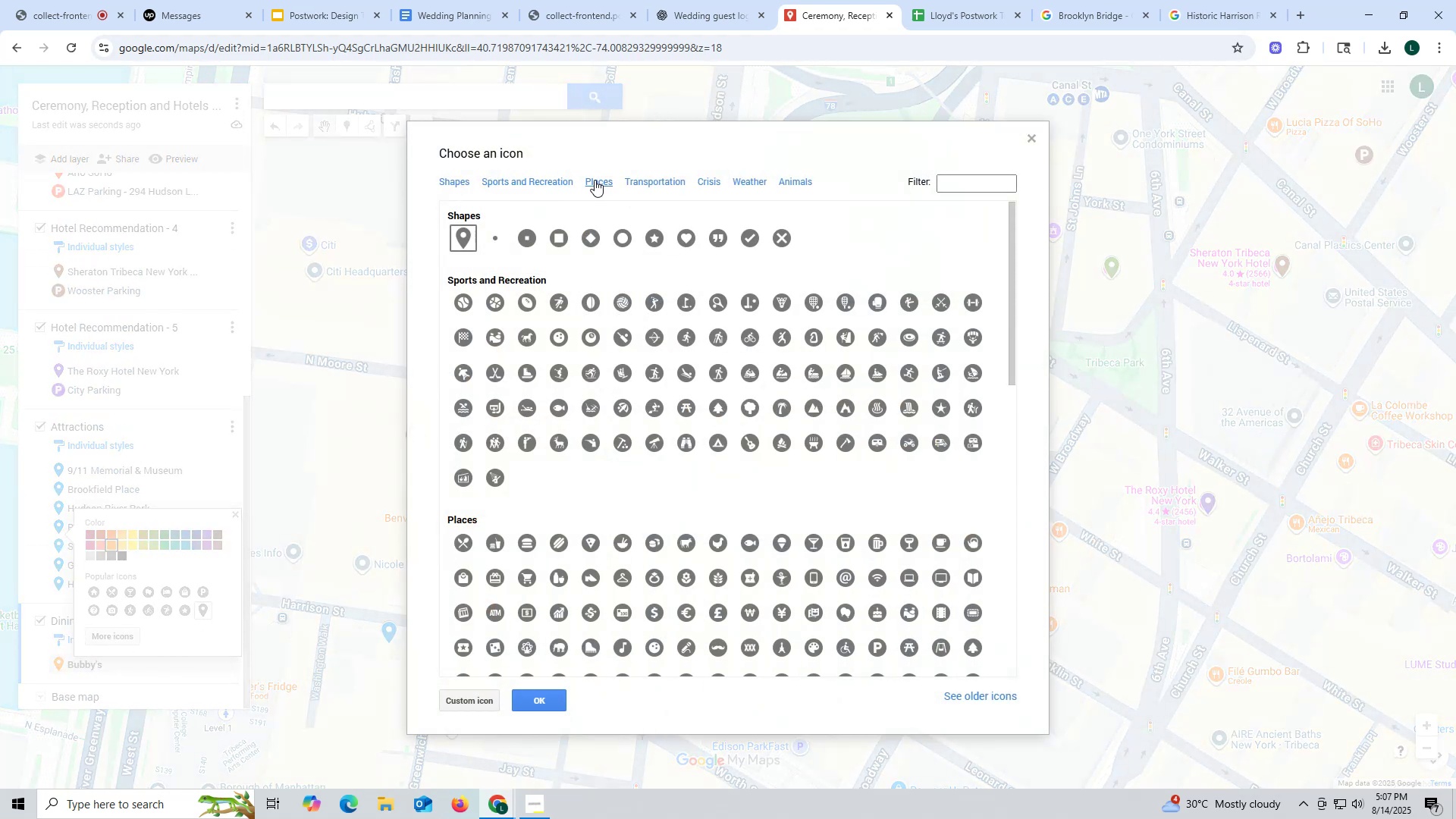 
mouse_move([506, 548])
 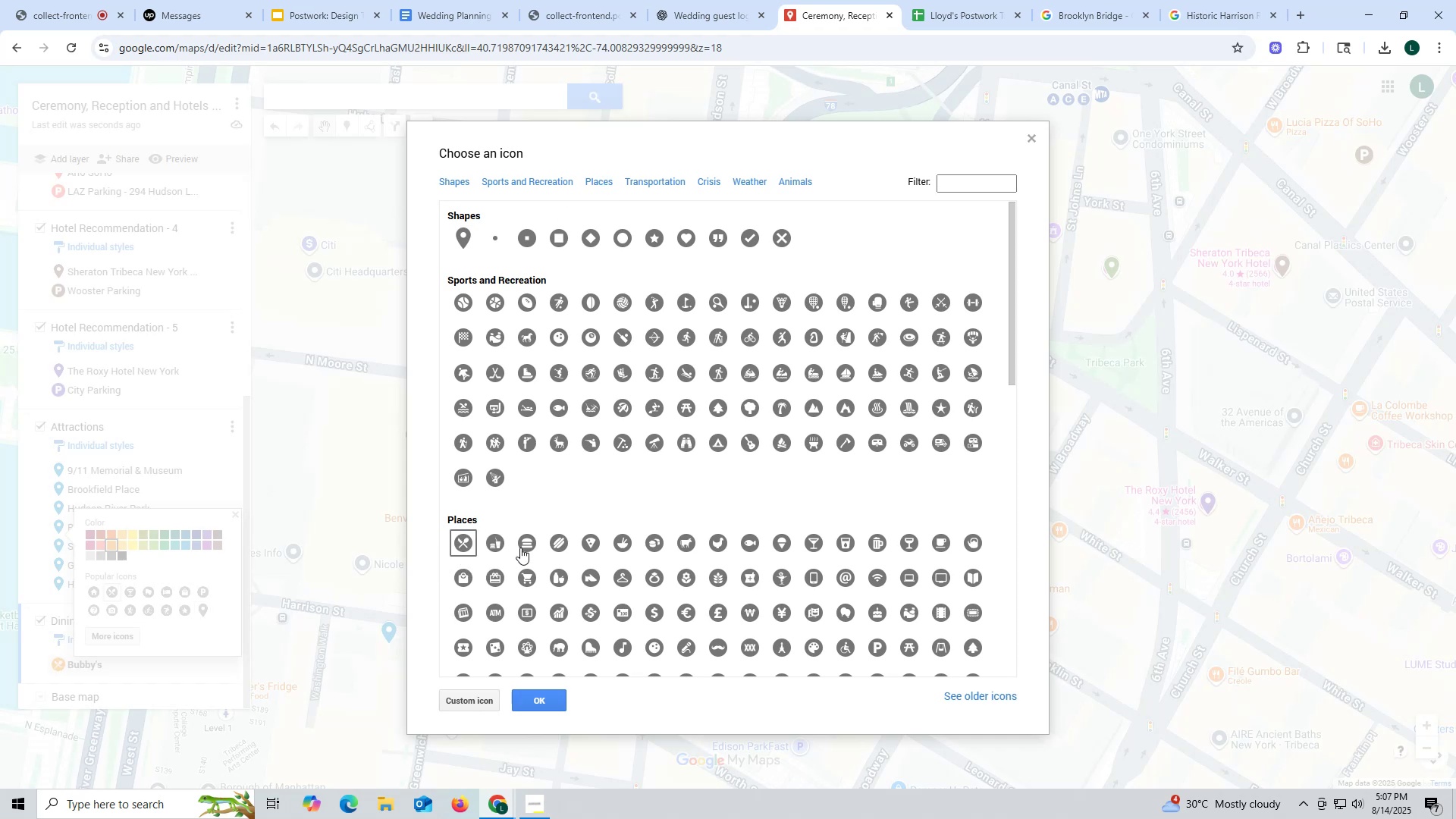 
mouse_move([524, 563])
 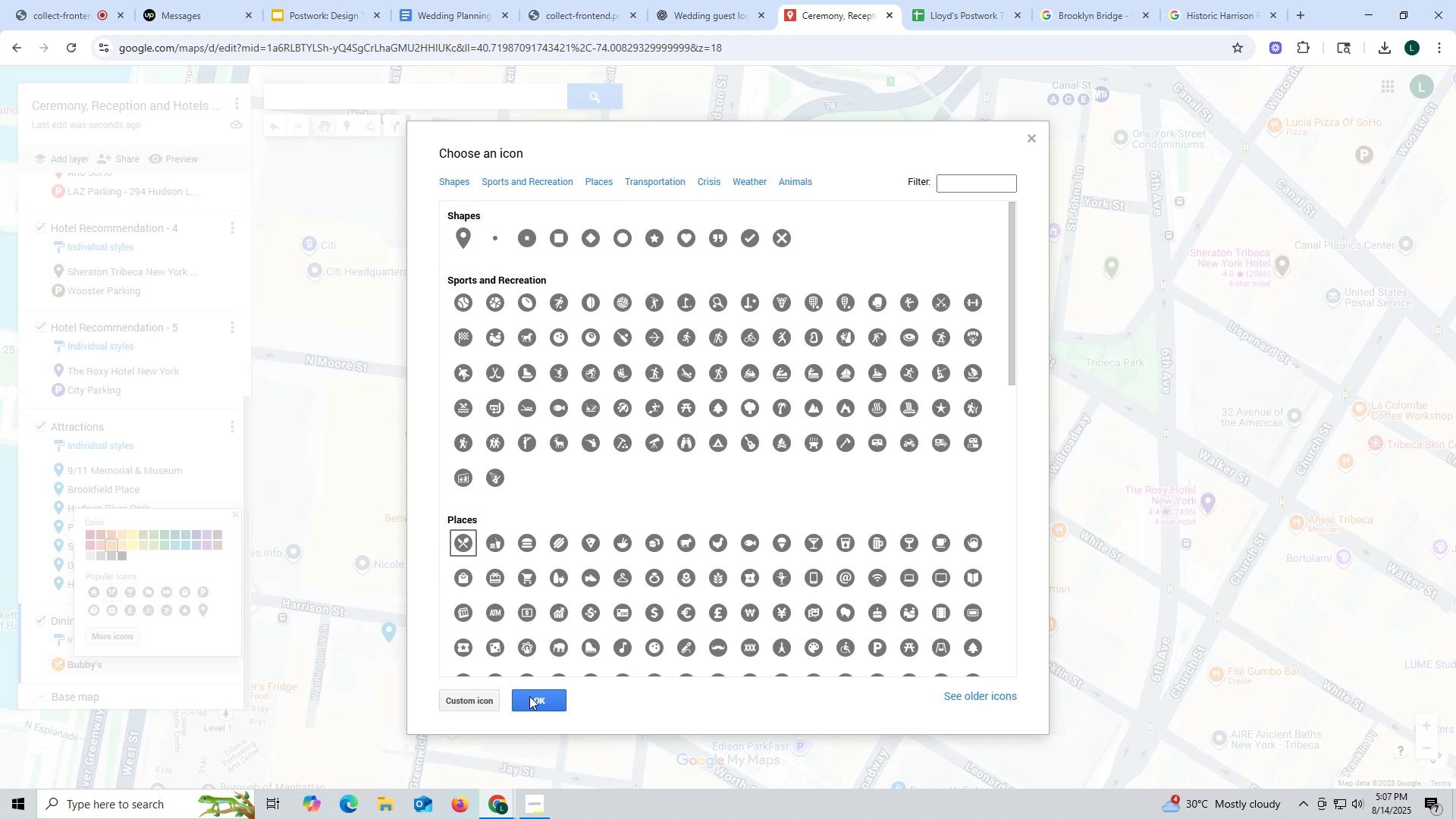 
left_click([531, 696])
 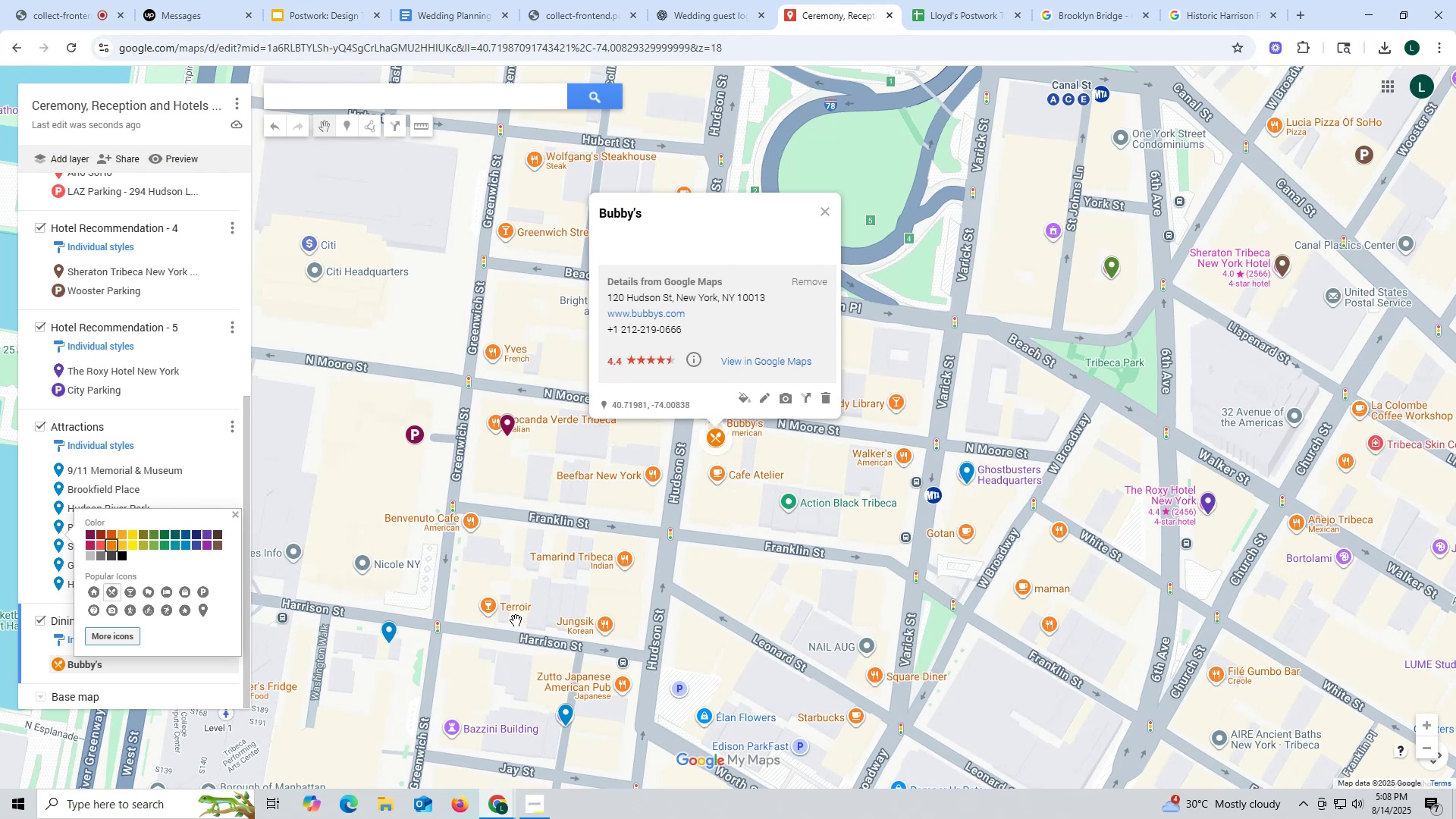 
wait(6.18)
 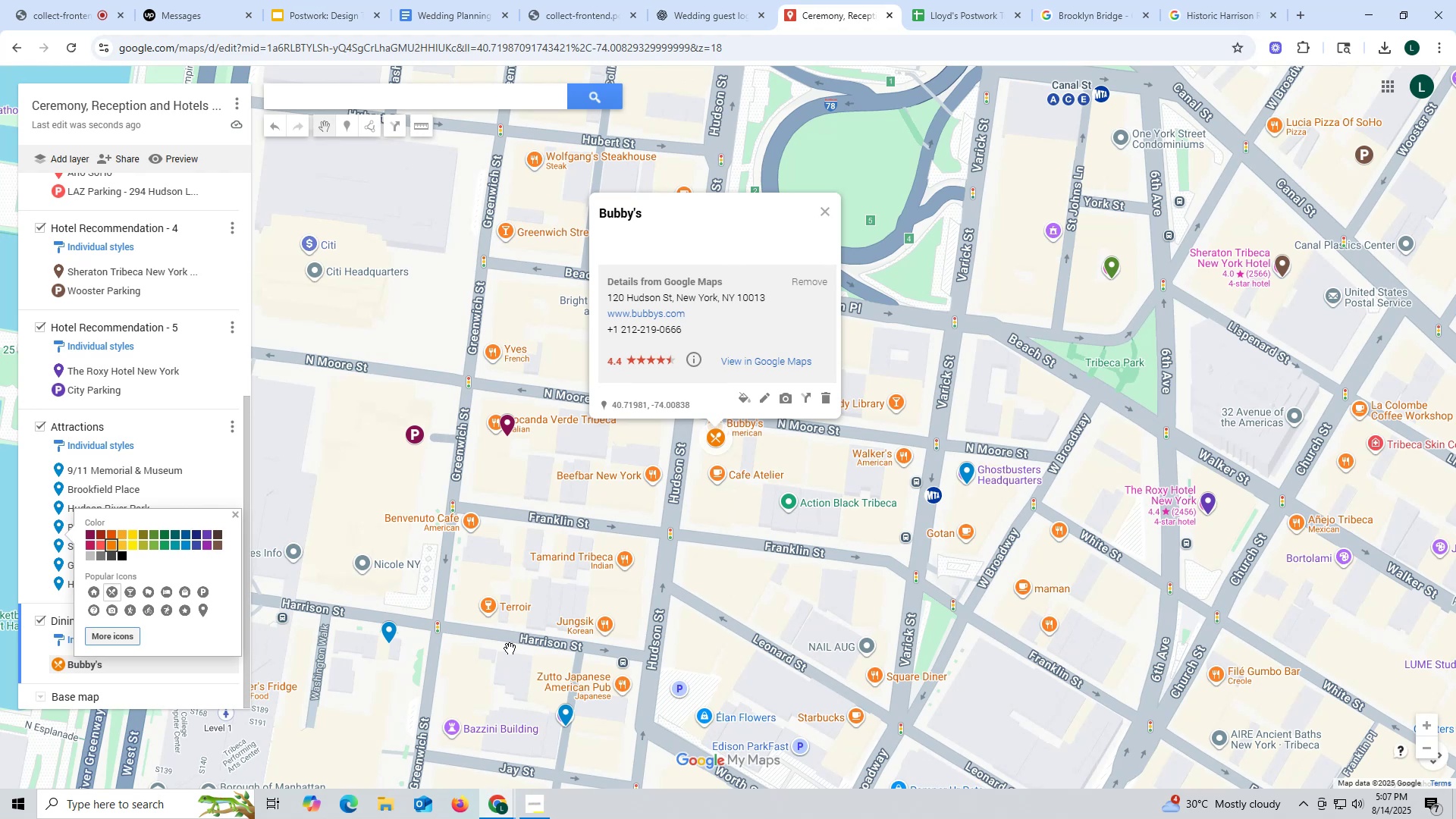 
scroll: coordinate [115, 309], scroll_direction: up, amount: 10.0
 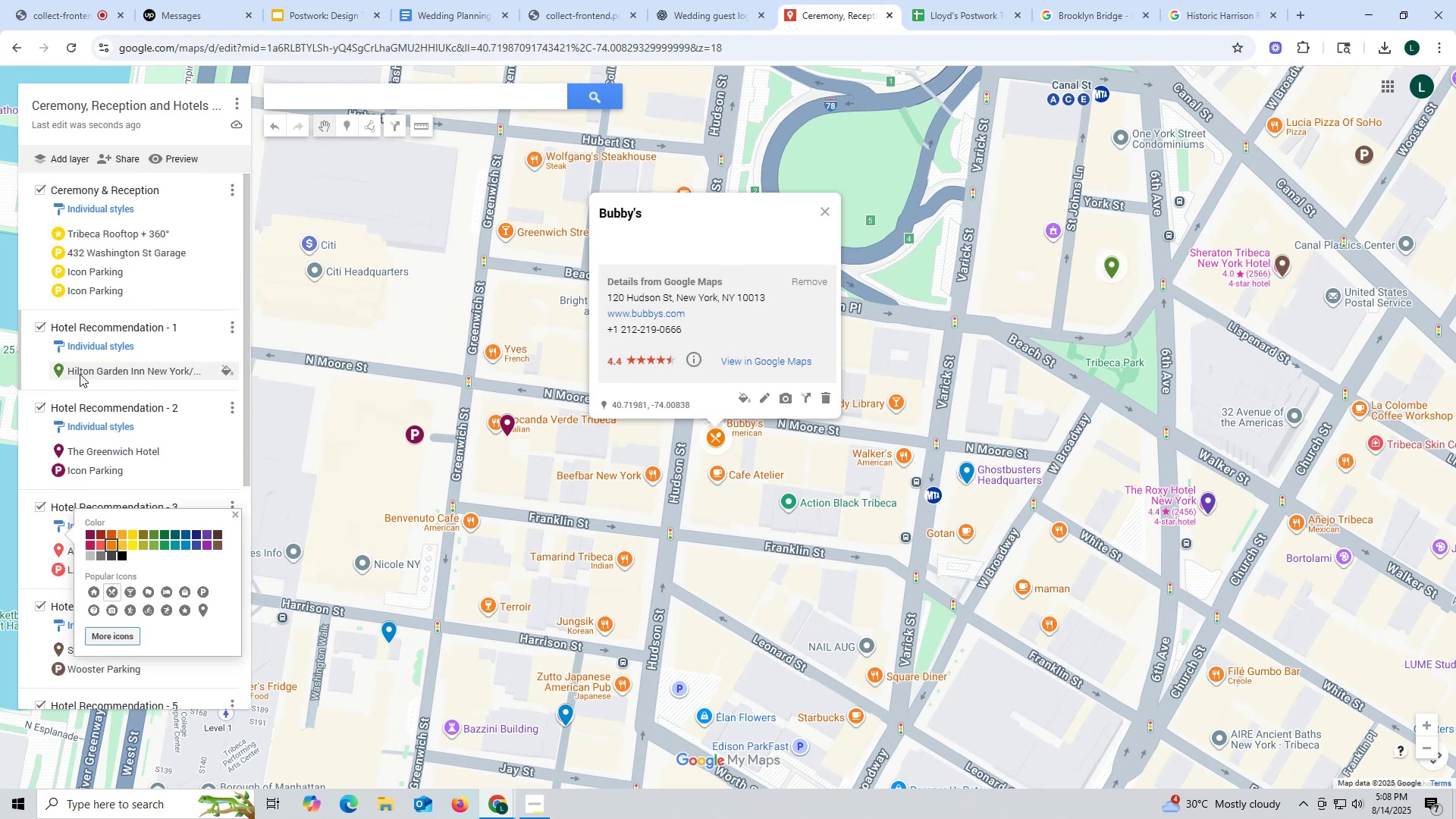 
left_click([227, 370])
 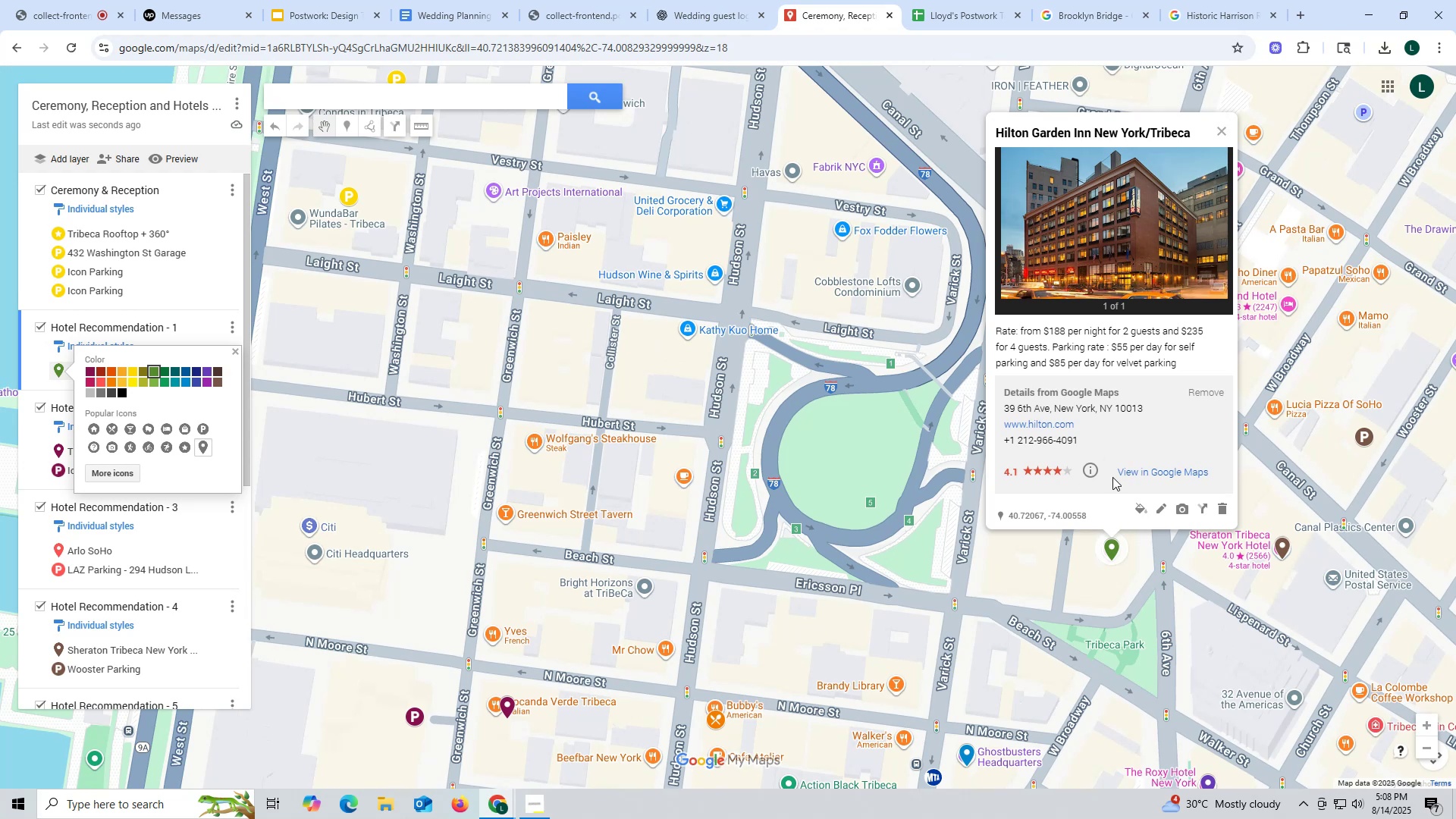 
left_click([1138, 507])
 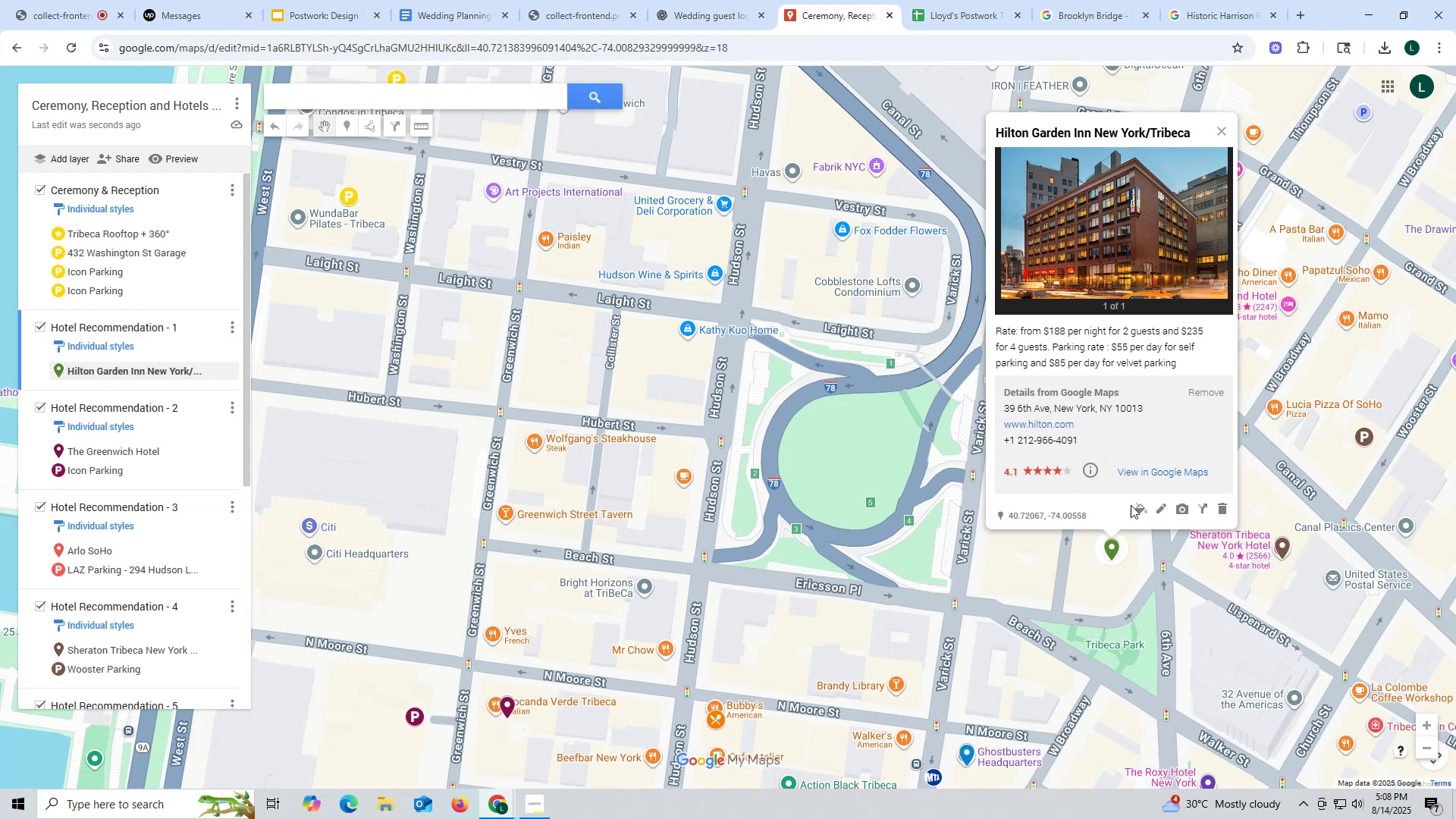 
left_click([1144, 510])
 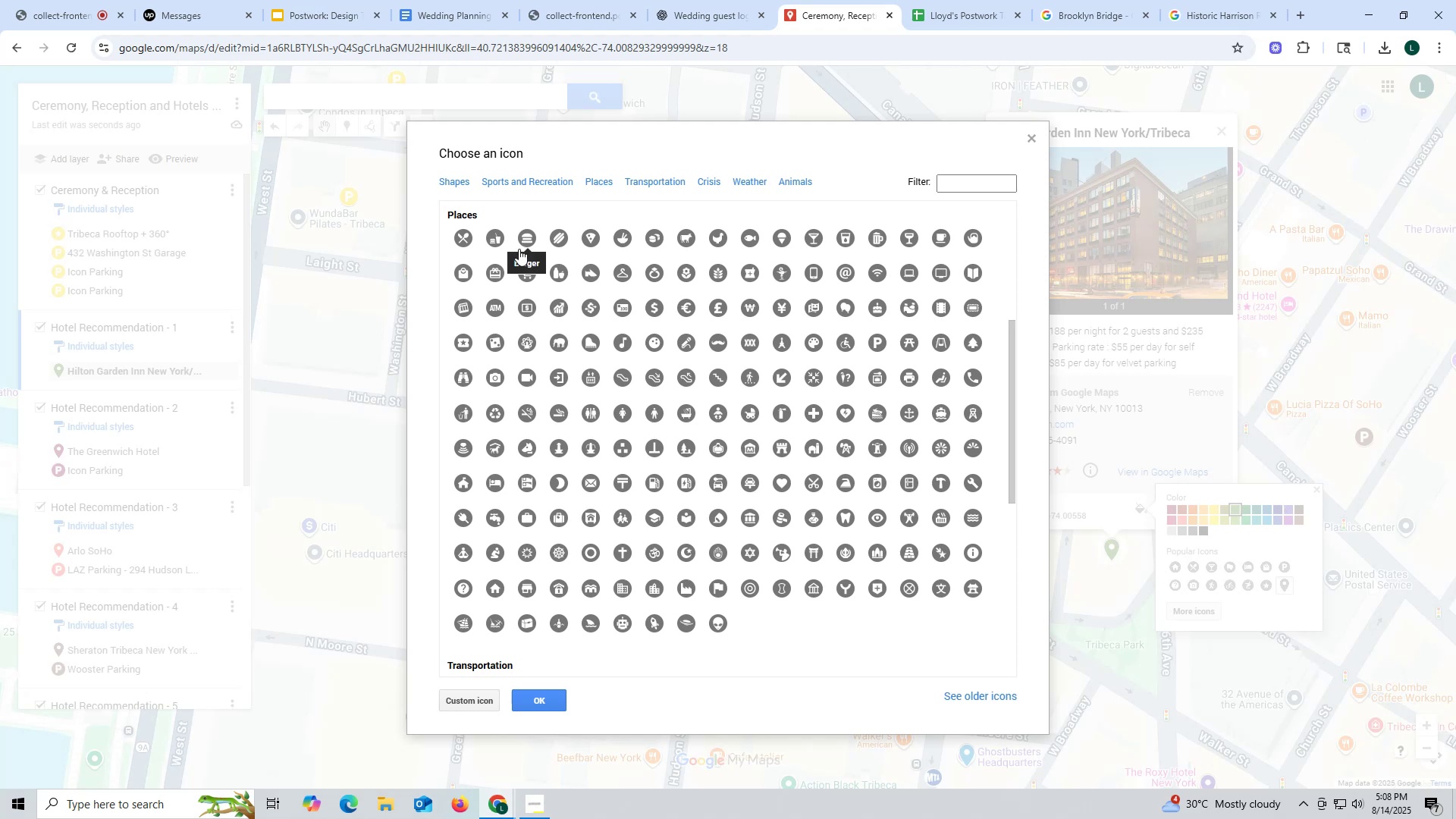 
wait(14.04)
 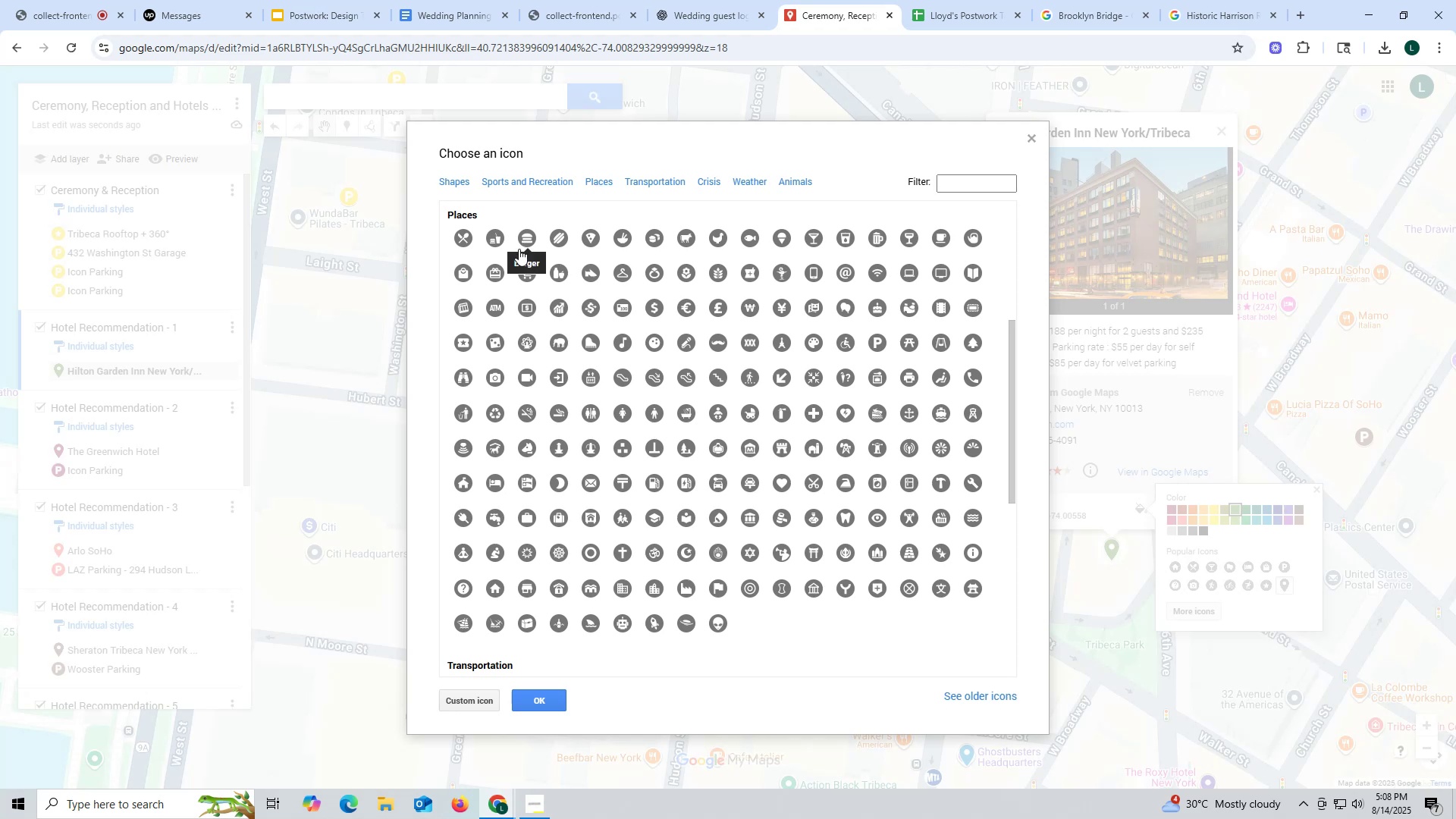 
left_click([469, 183])
 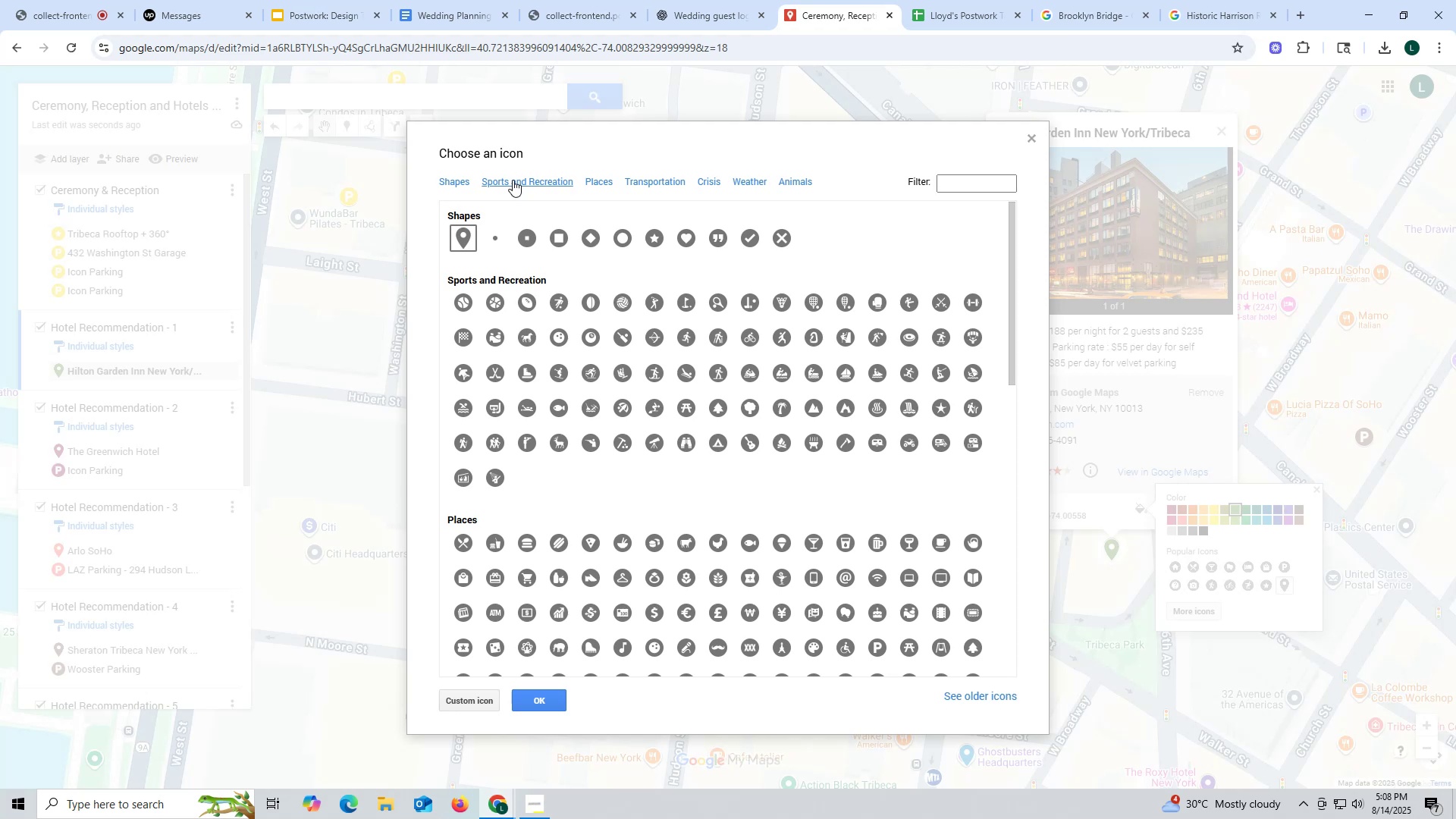 
wait(6.59)
 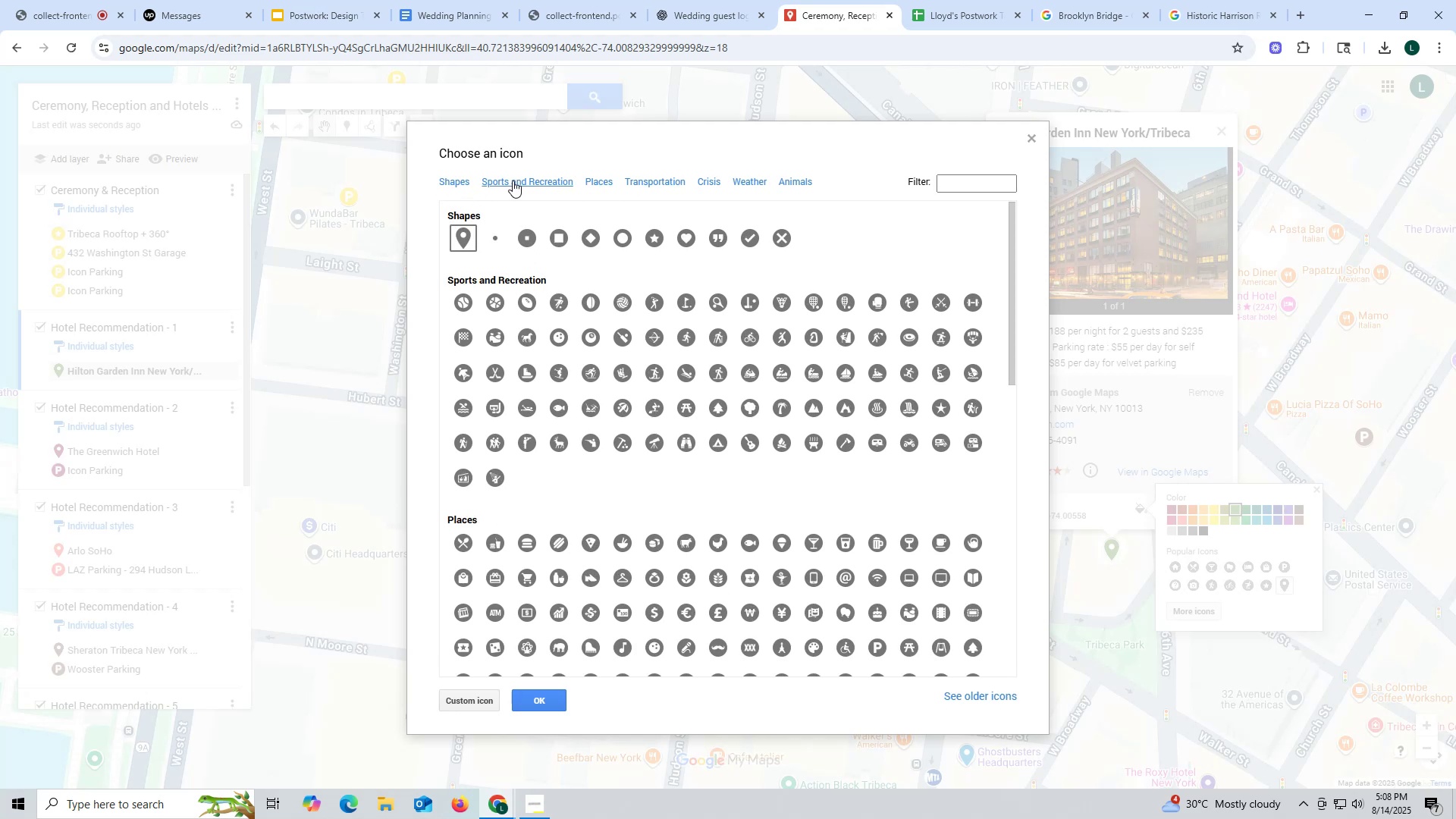 
scroll: coordinate [566, 497], scroll_direction: down, amount: 14.0
 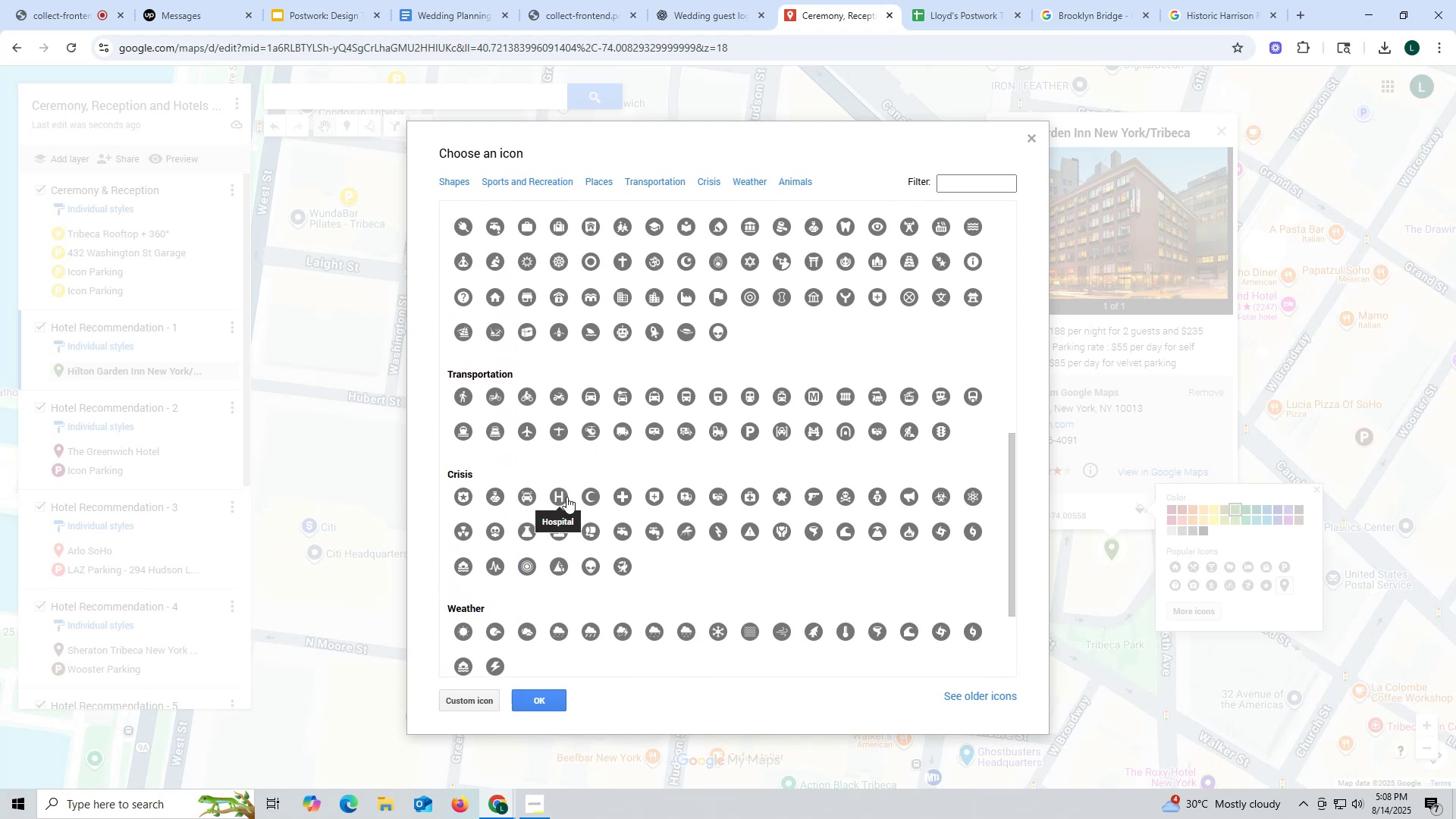 
scroll: coordinate [566, 444], scroll_direction: up, amount: 3.0
 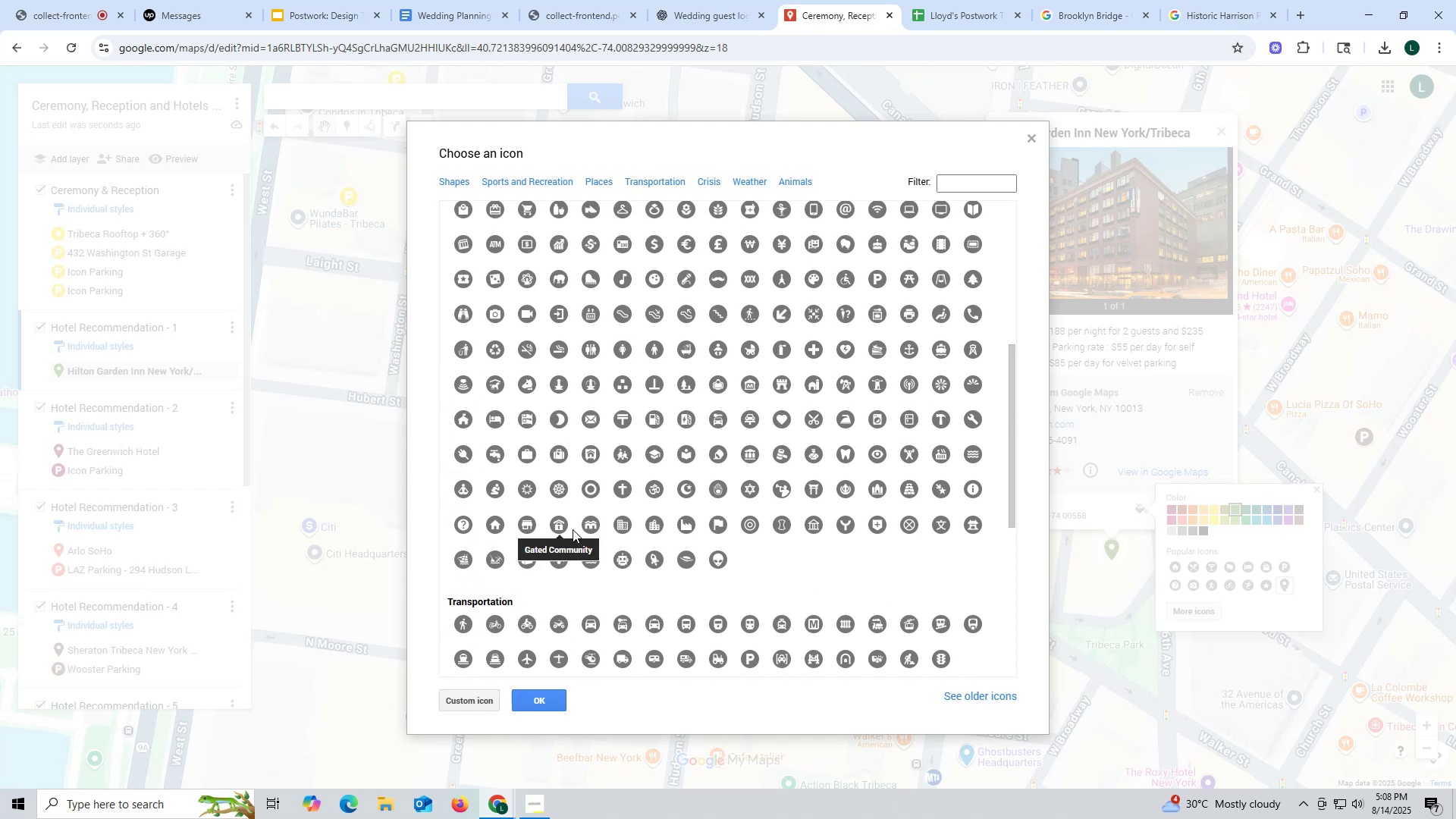 
wait(6.76)
 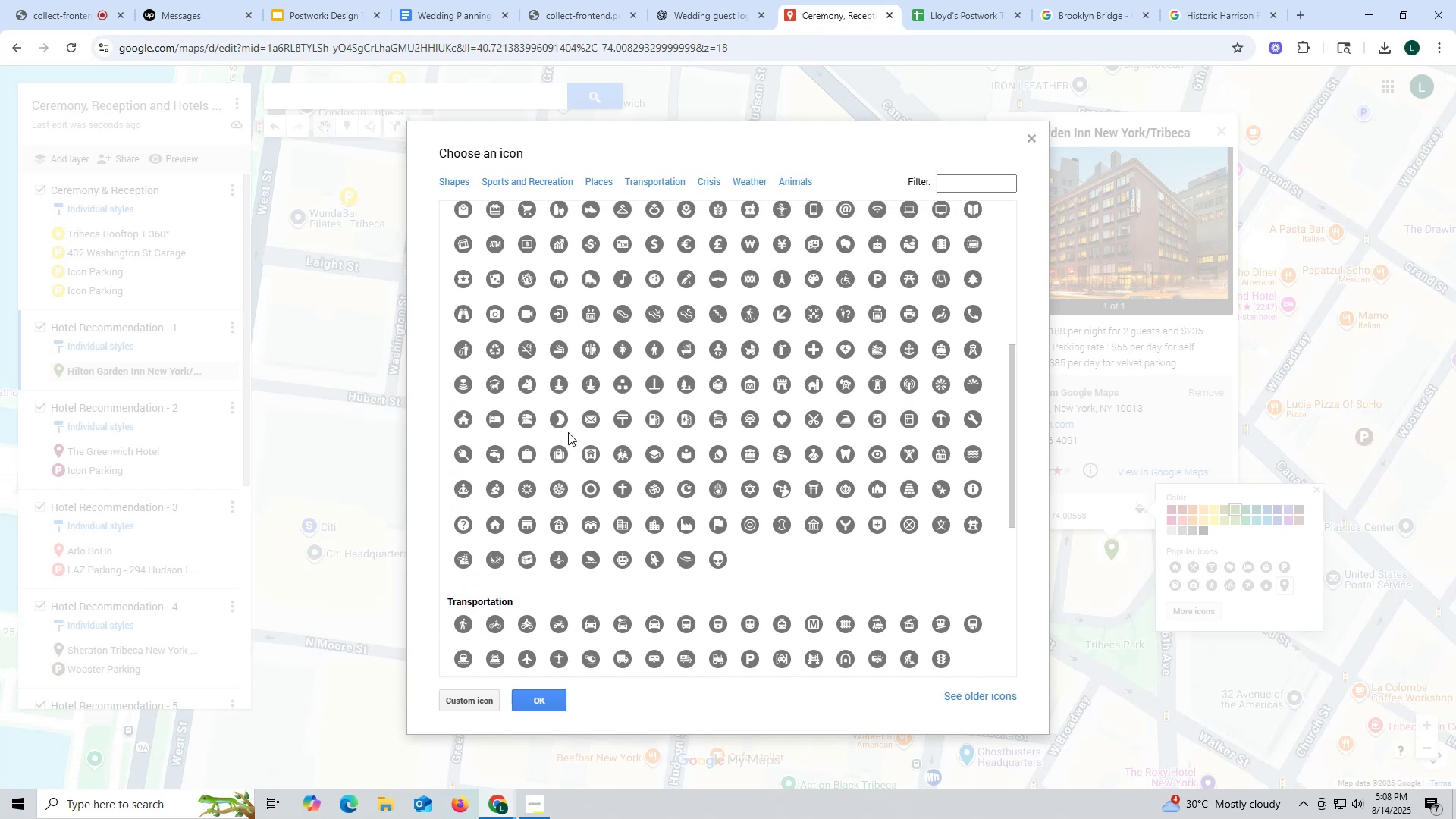 
scroll: coordinate [688, 488], scroll_direction: up, amount: 8.0
 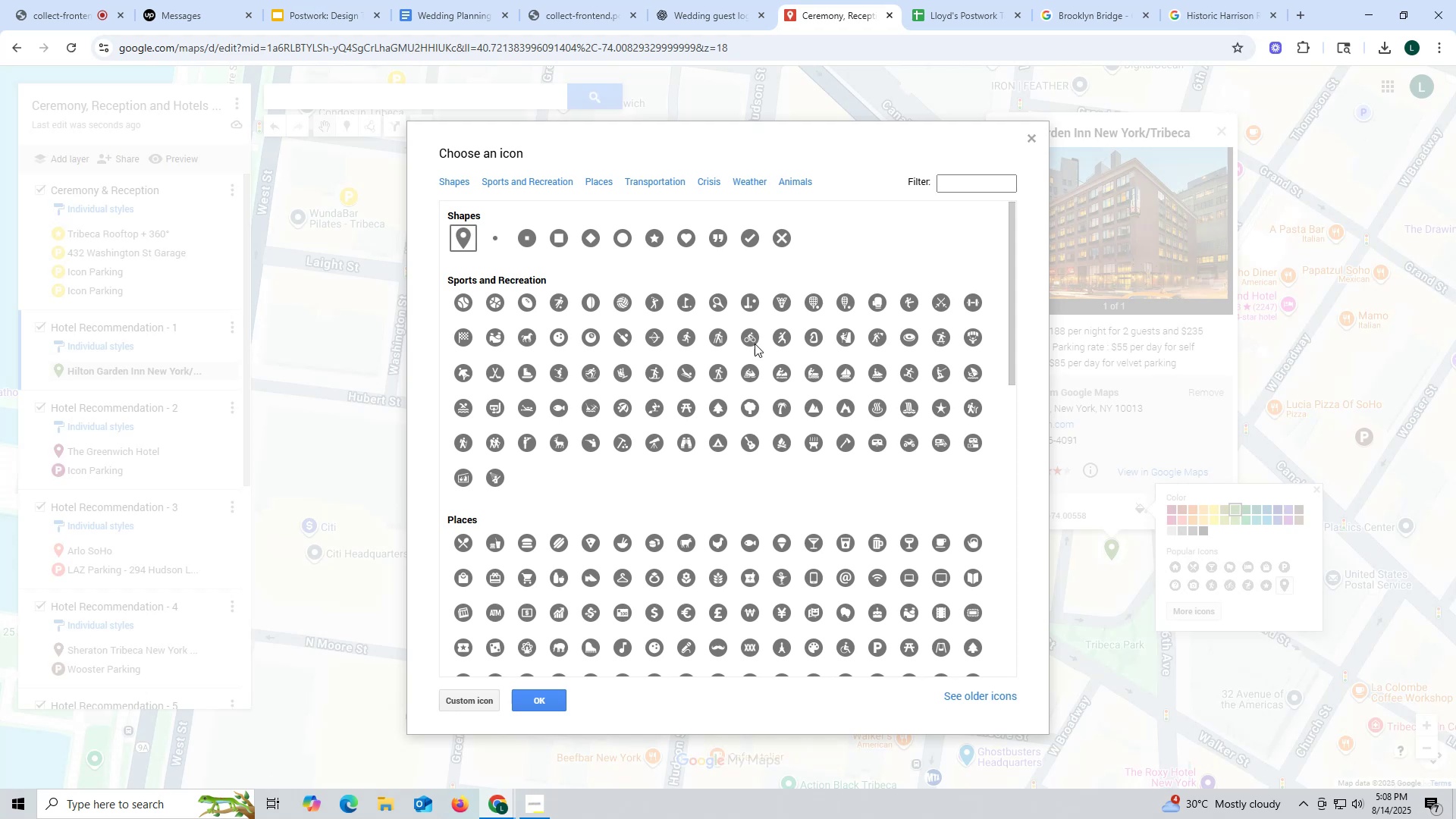 
left_click([949, 185])
 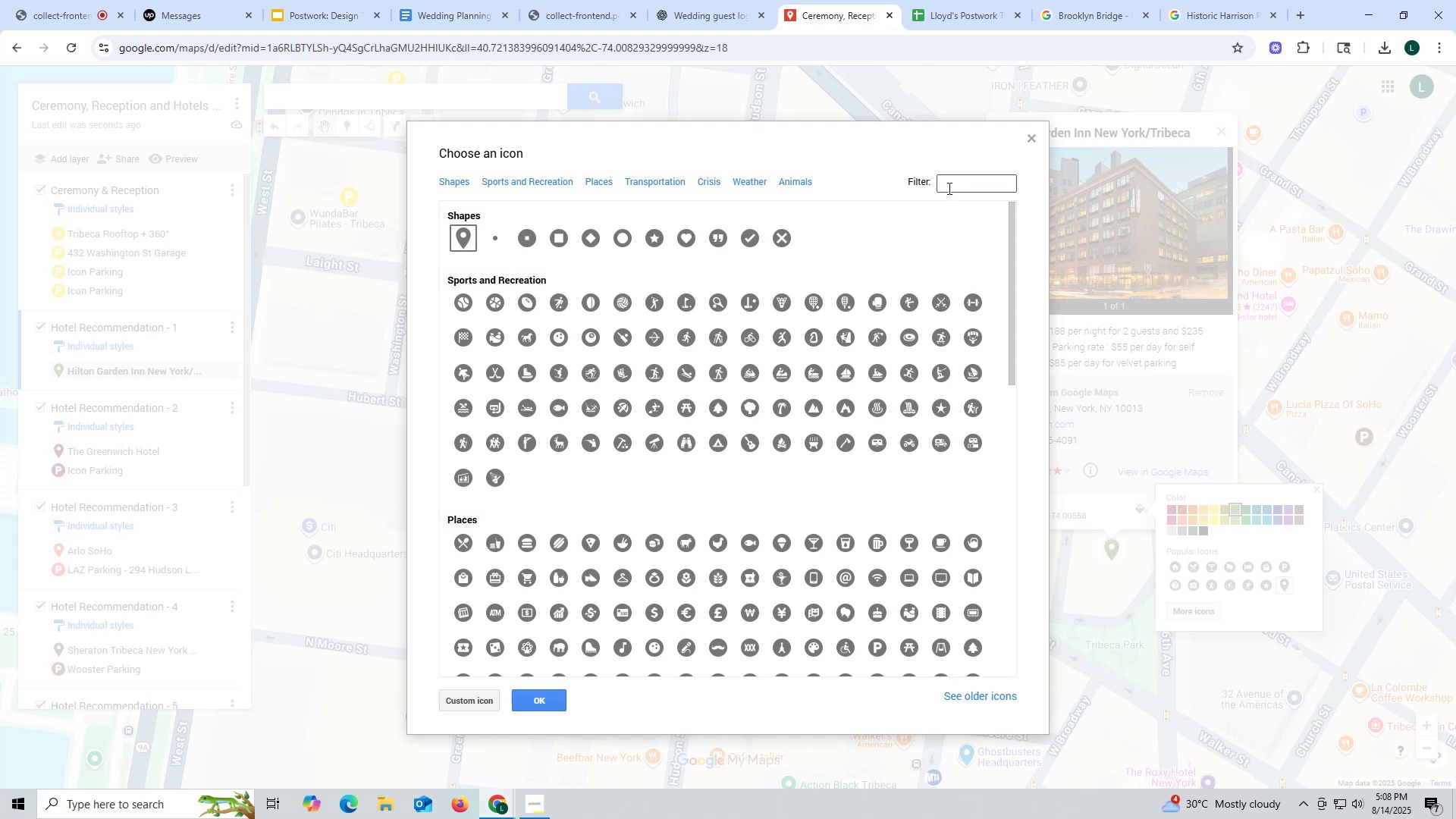 
type(hotel)
 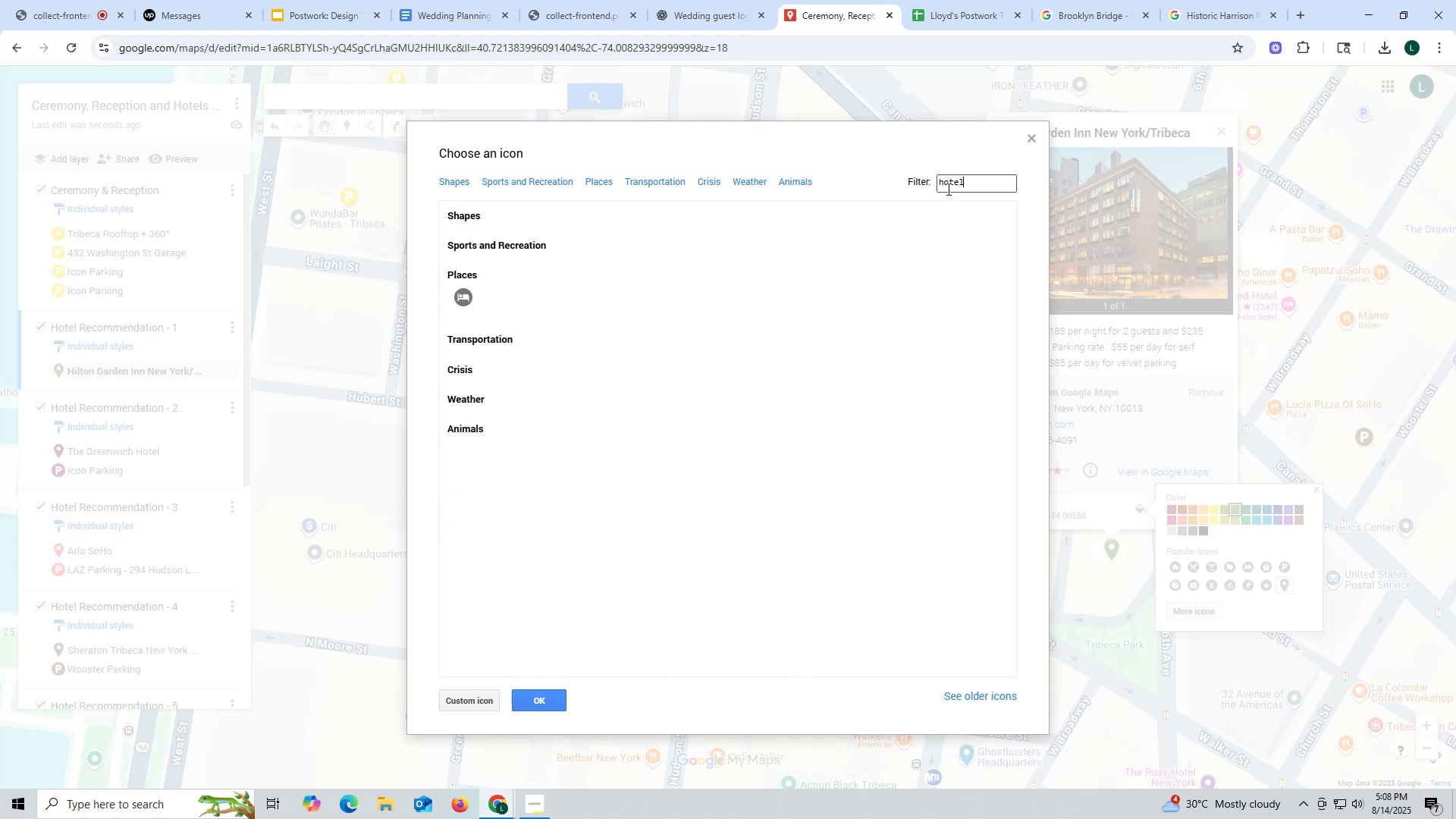 
key(Enter)
 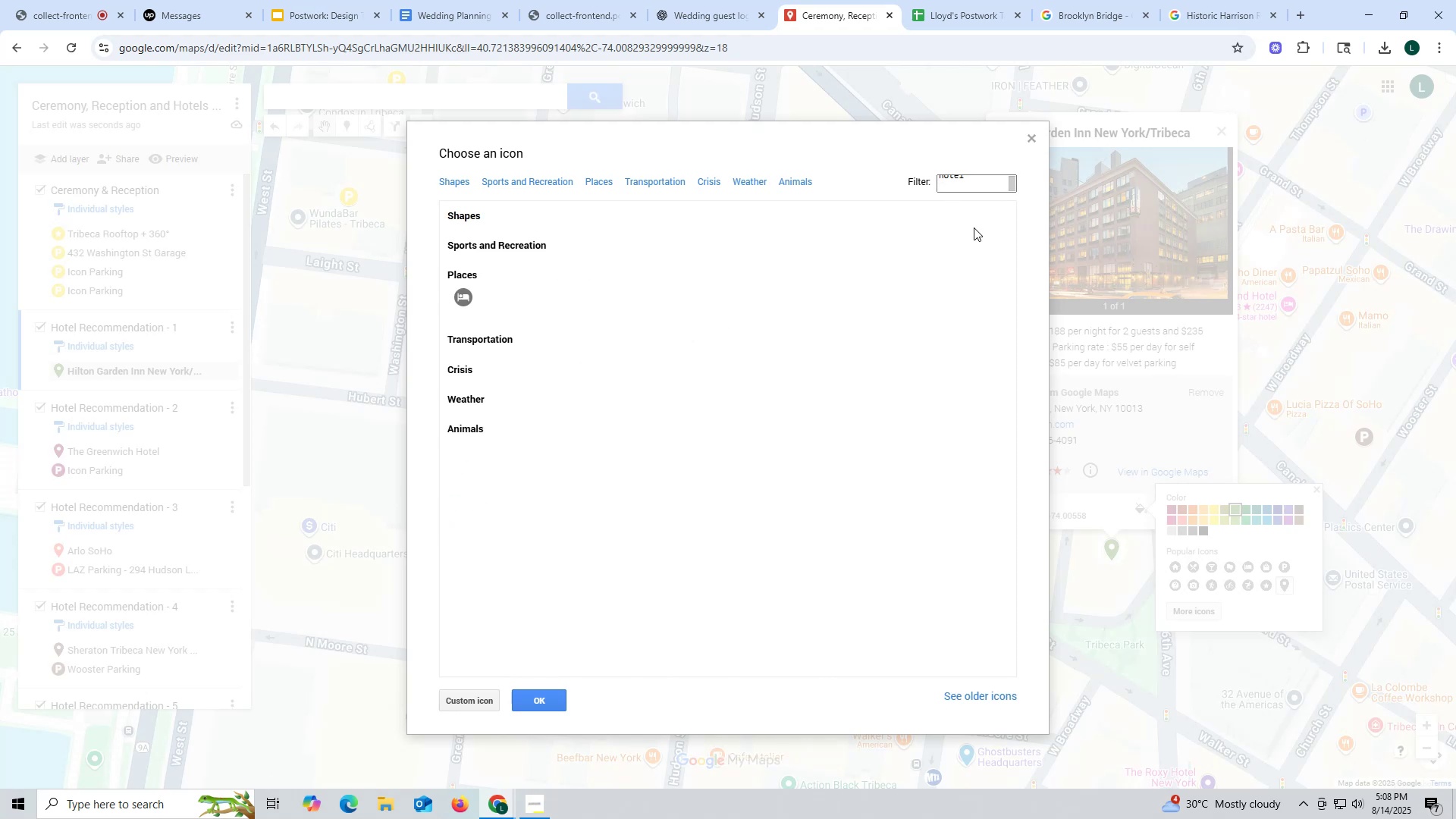 
scroll: coordinate [975, 199], scroll_direction: up, amount: 4.0
 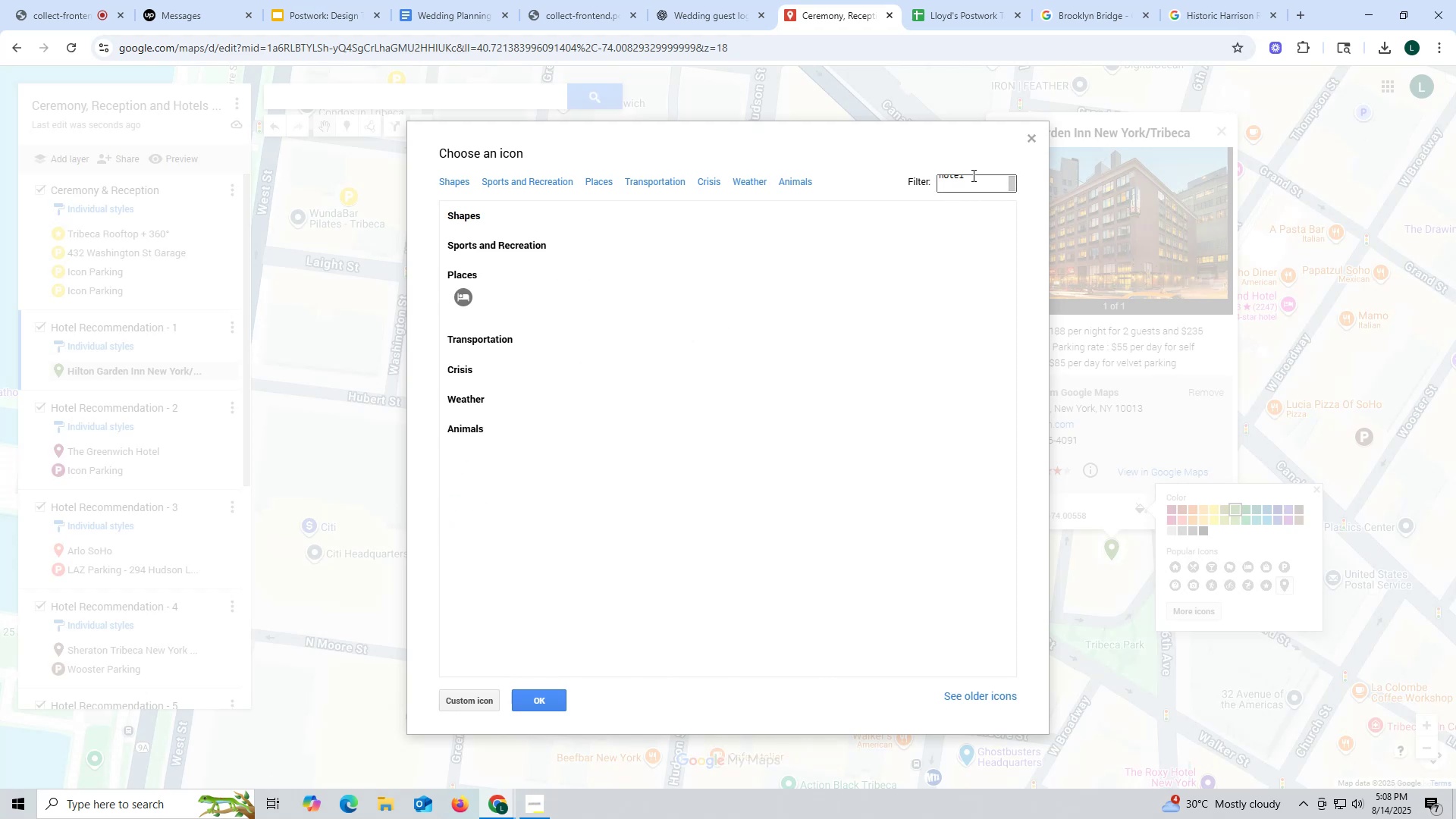 
left_click([972, 175])
 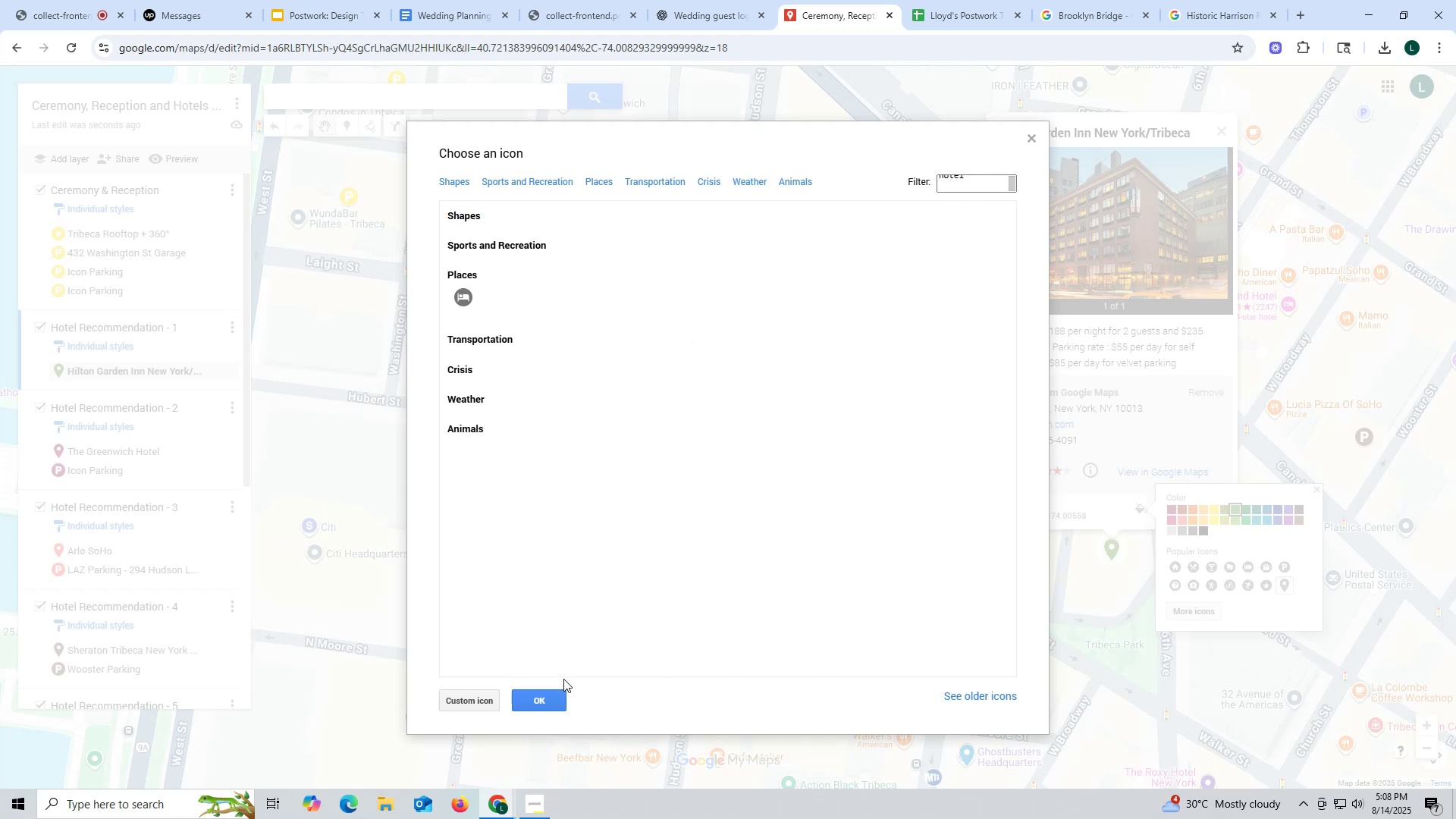 
left_click([548, 695])
 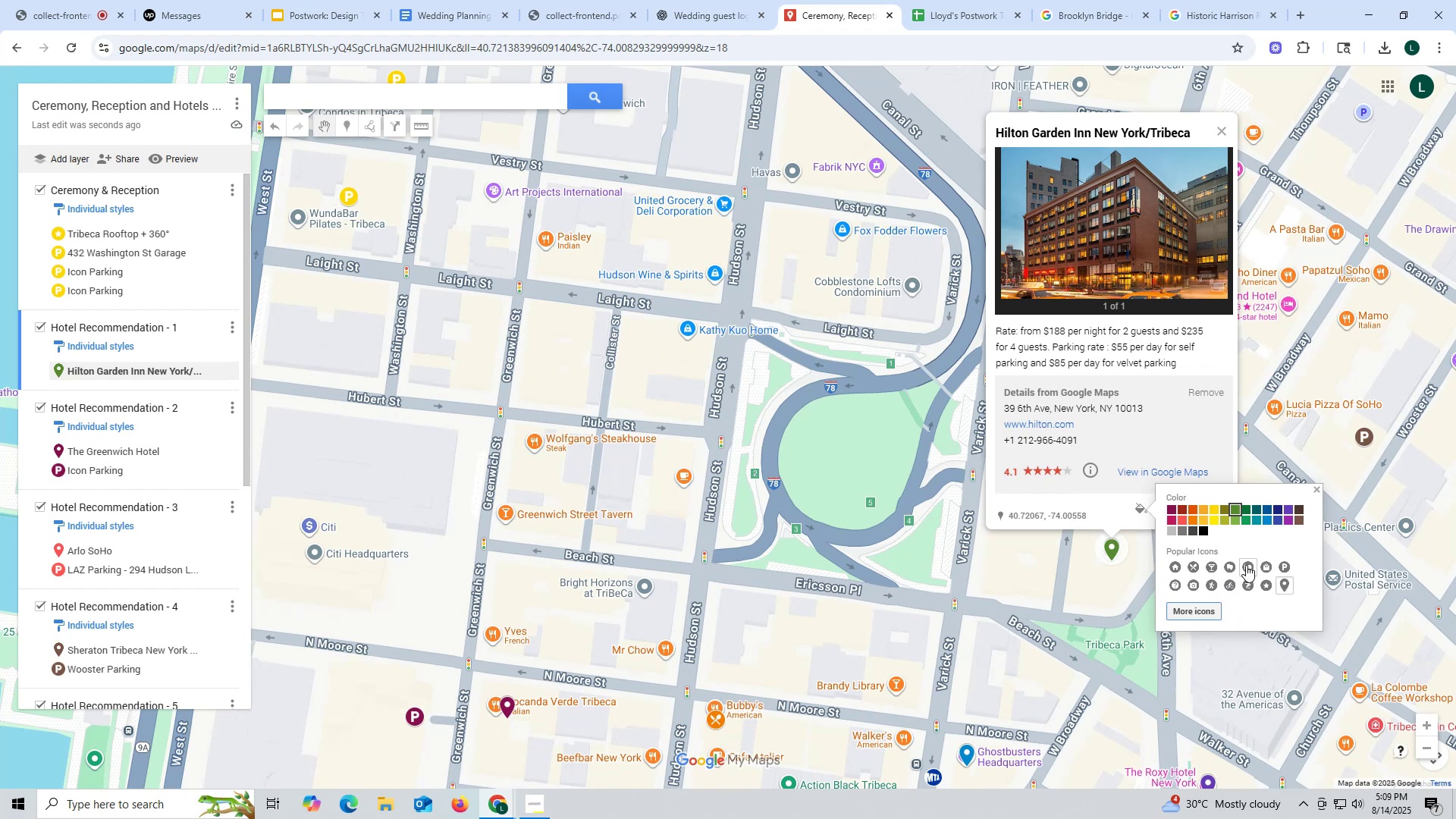 
wait(6.86)
 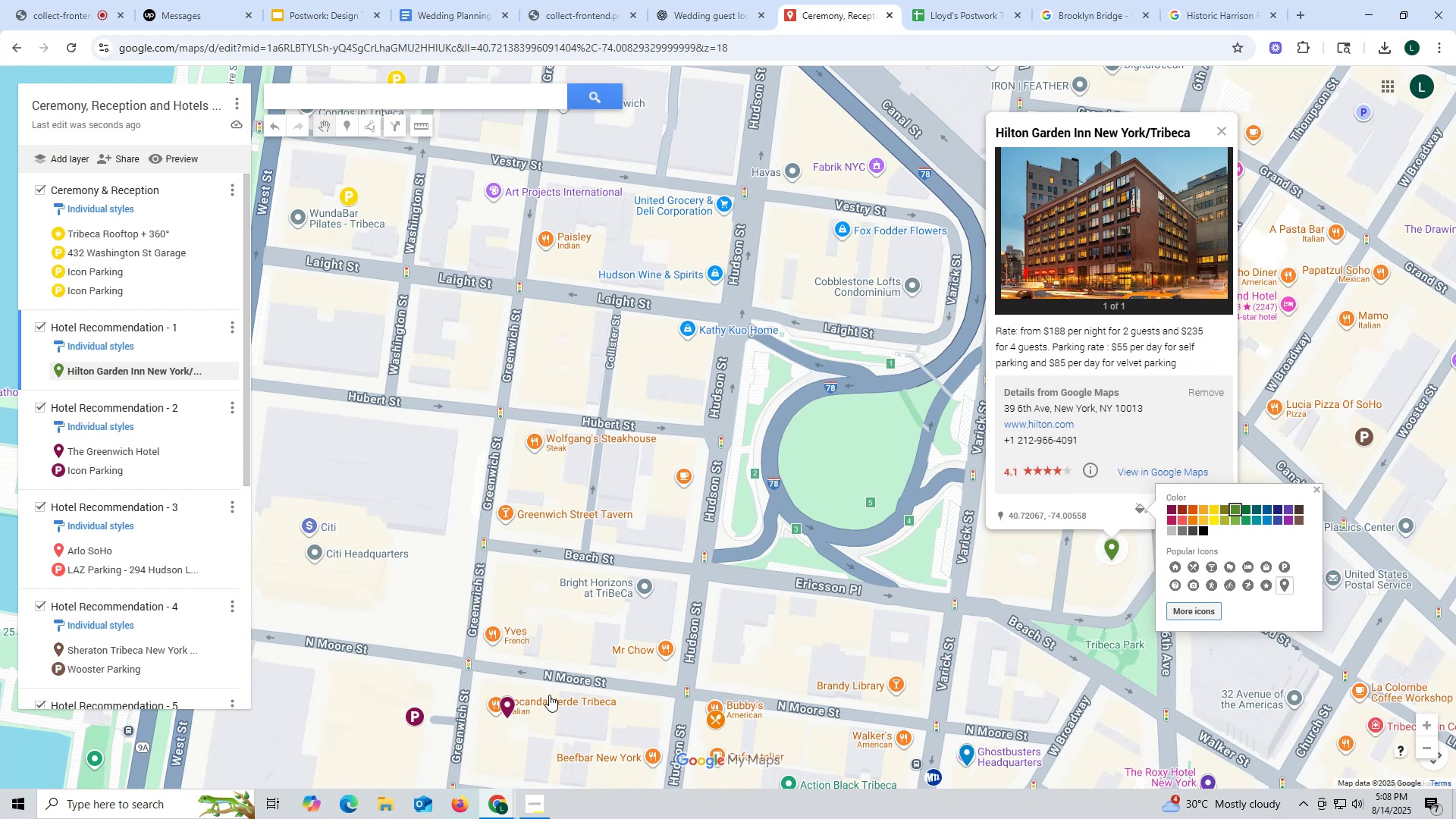 
left_click([1247, 565])
 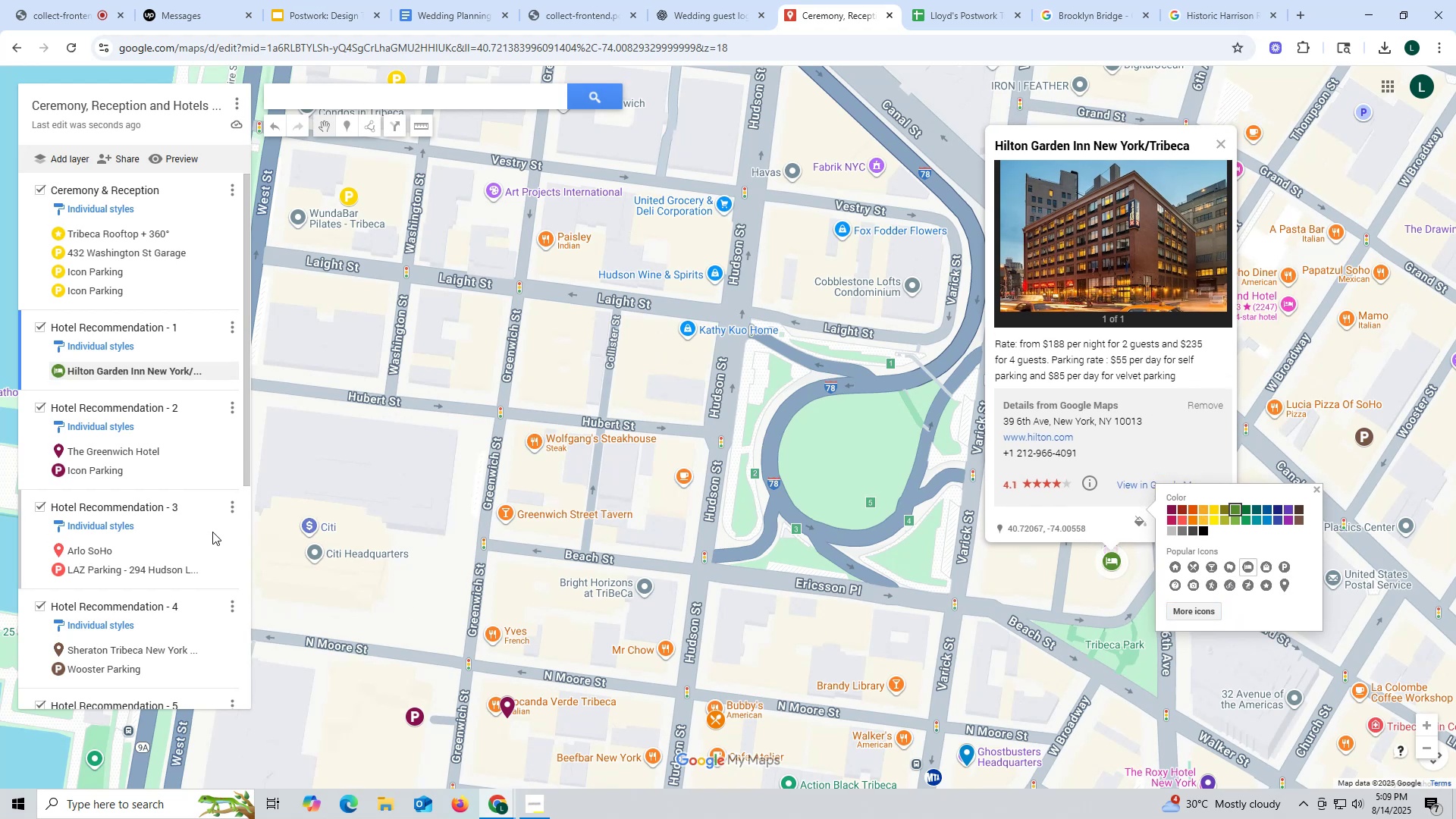 
left_click([128, 456])
 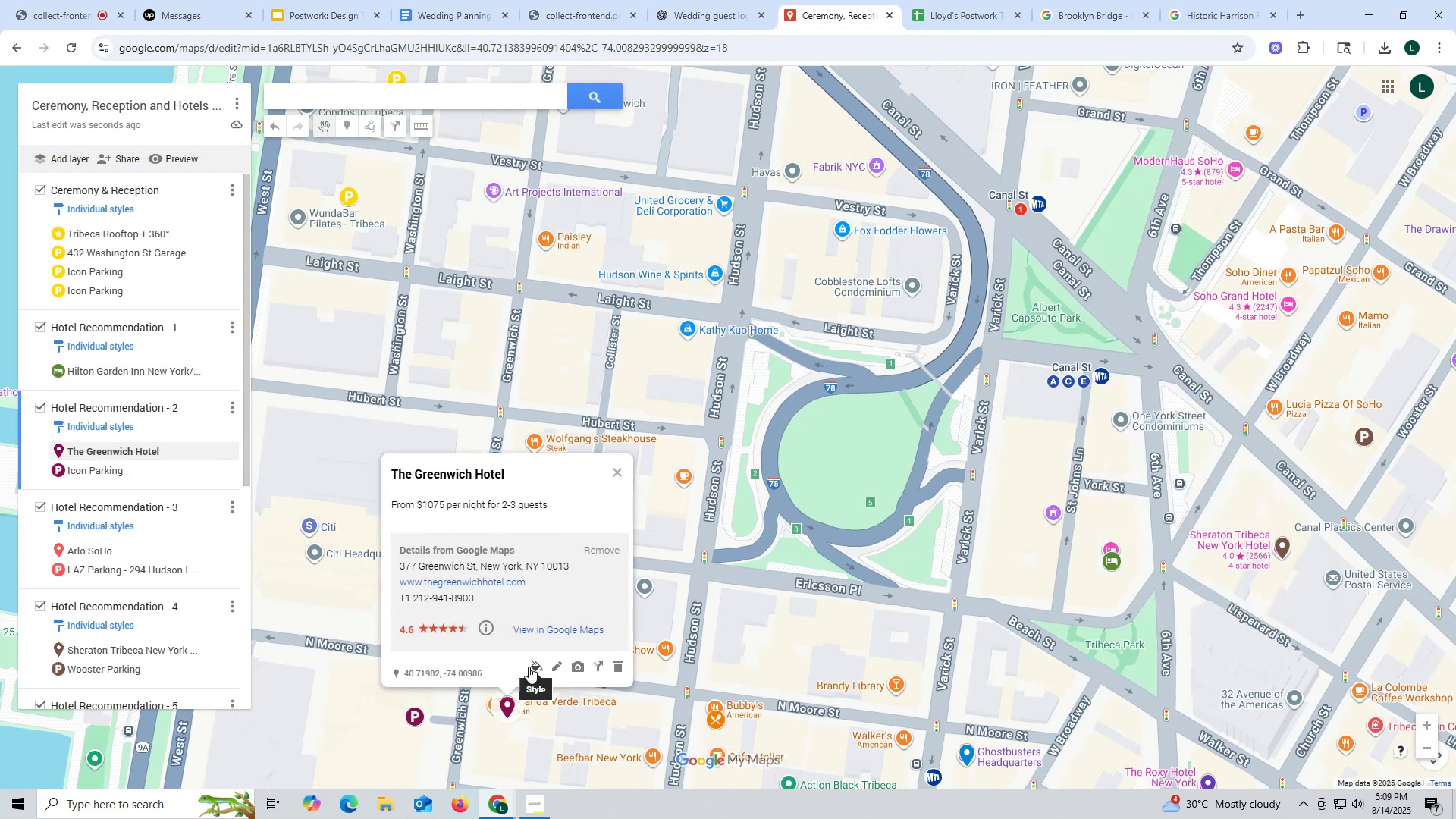 
left_click([541, 667])
 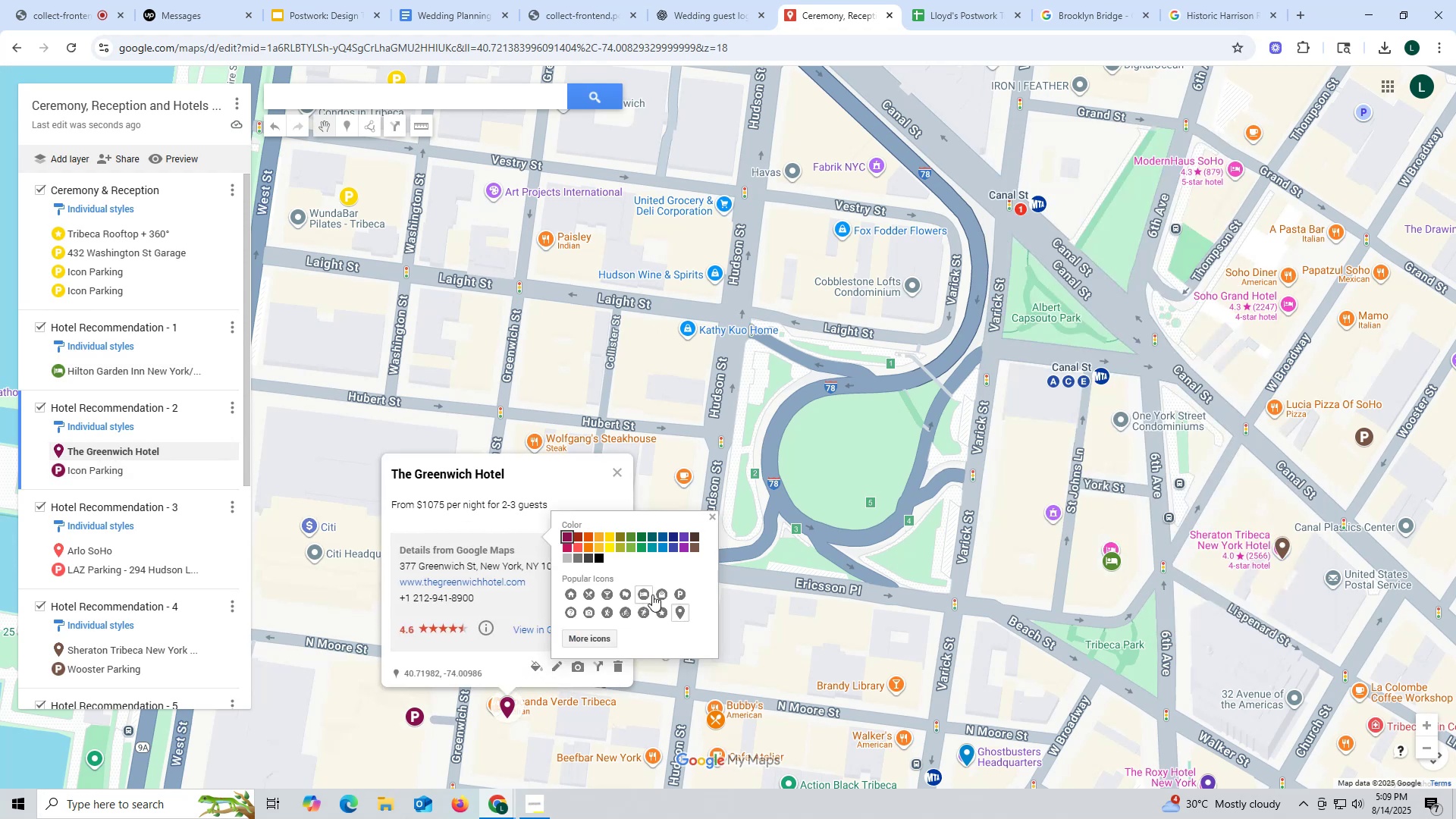 
left_click([648, 591])
 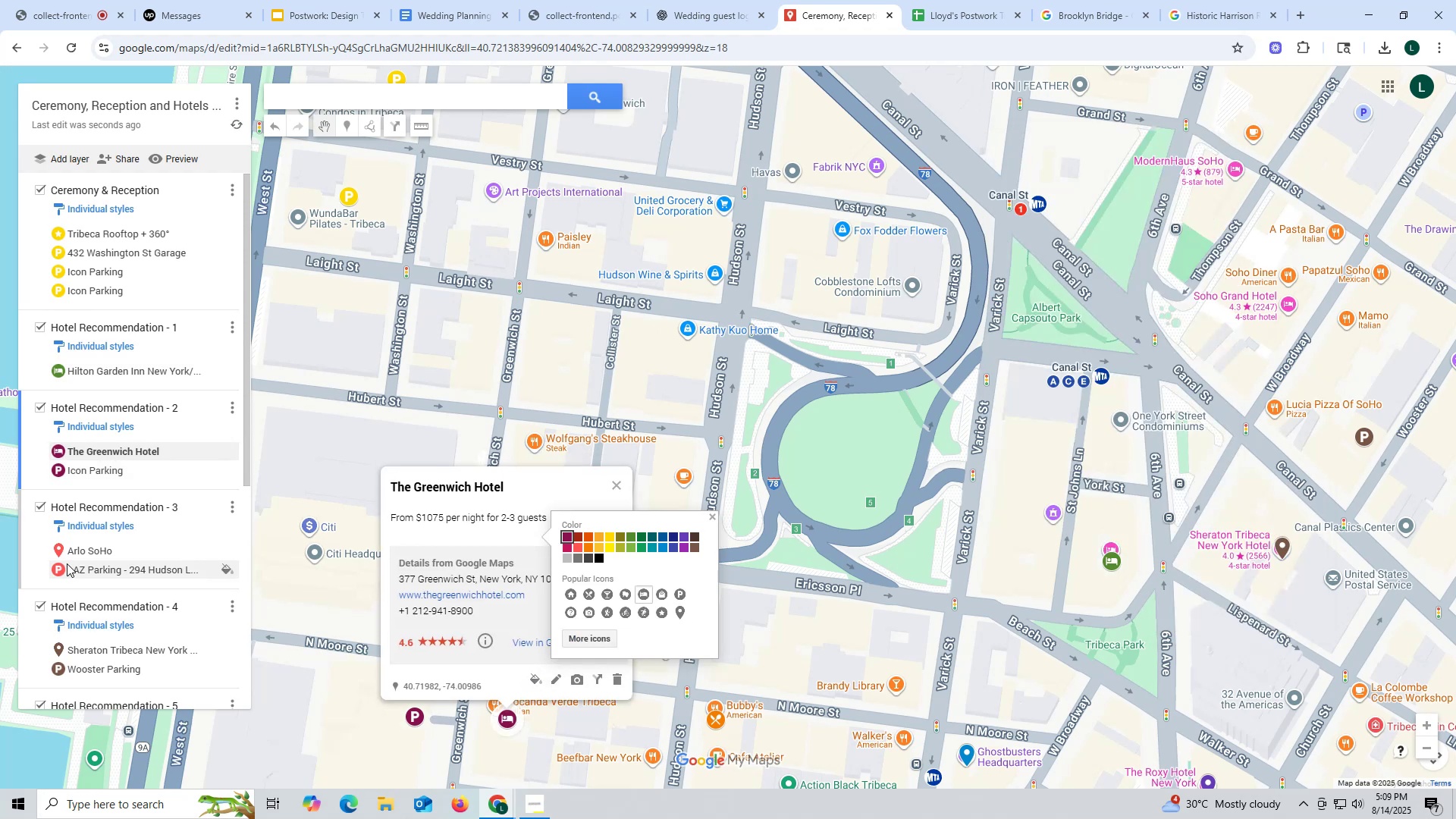 
left_click([68, 551])
 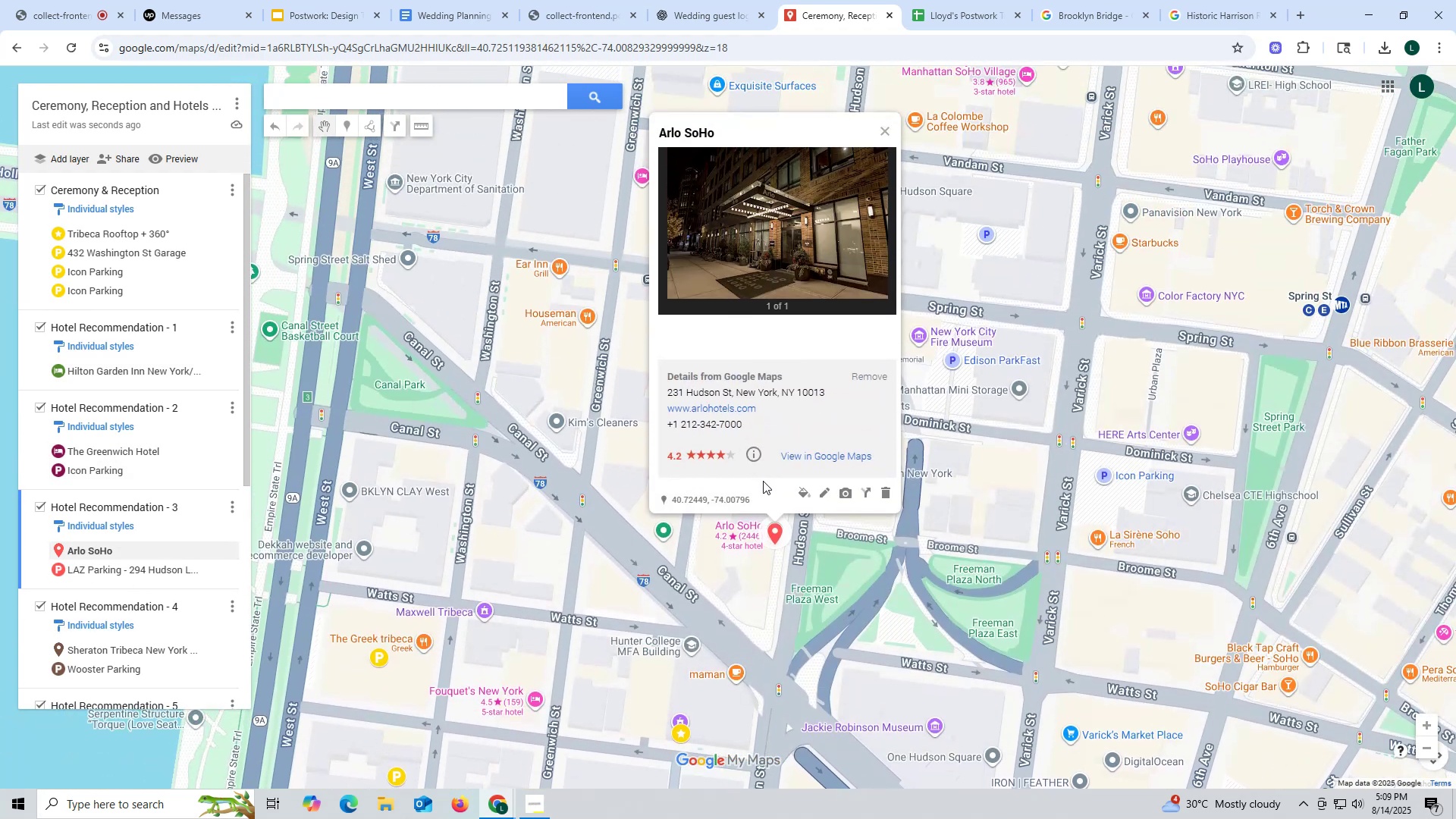 
left_click([801, 494])
 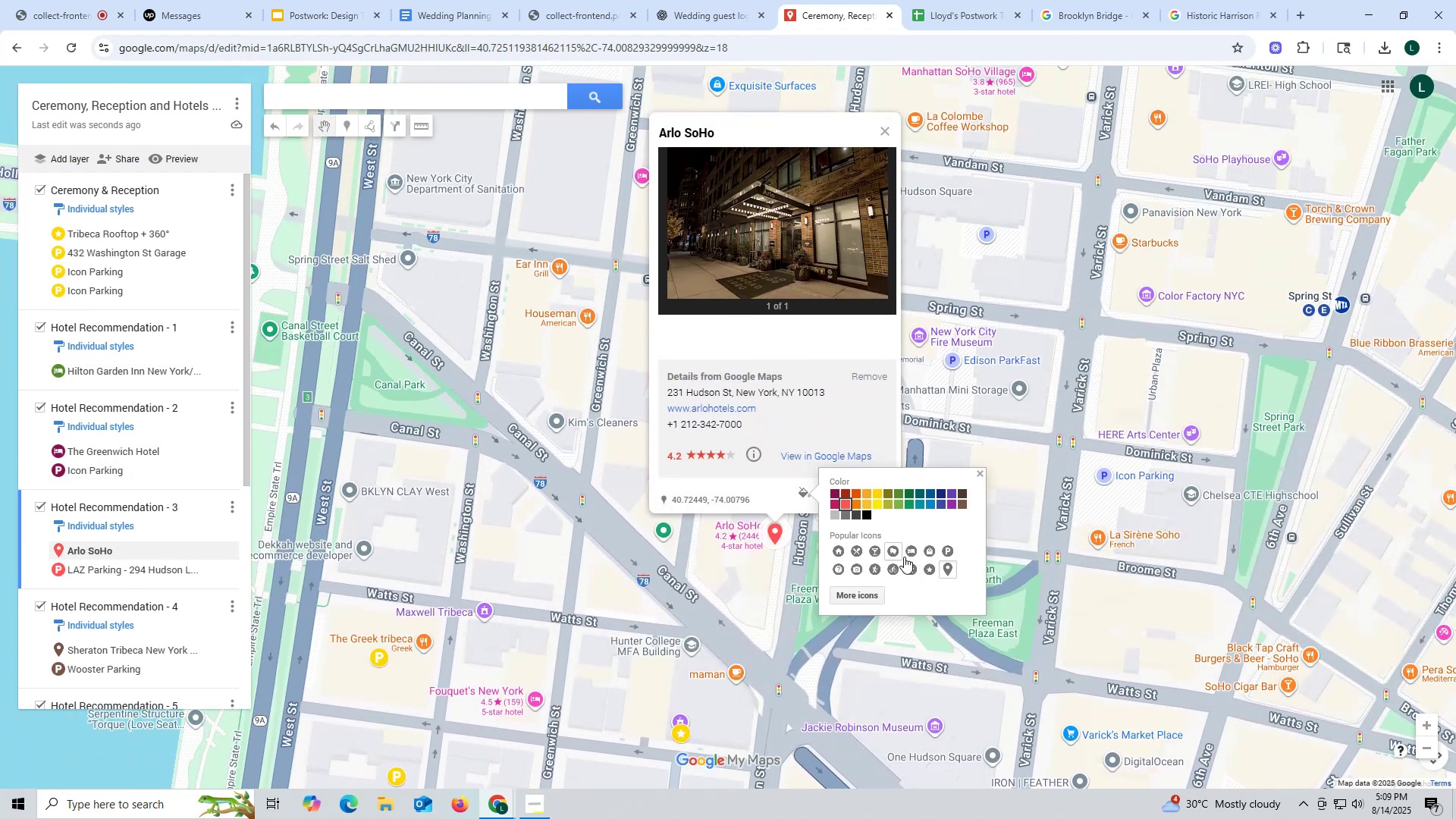 
left_click([912, 551])
 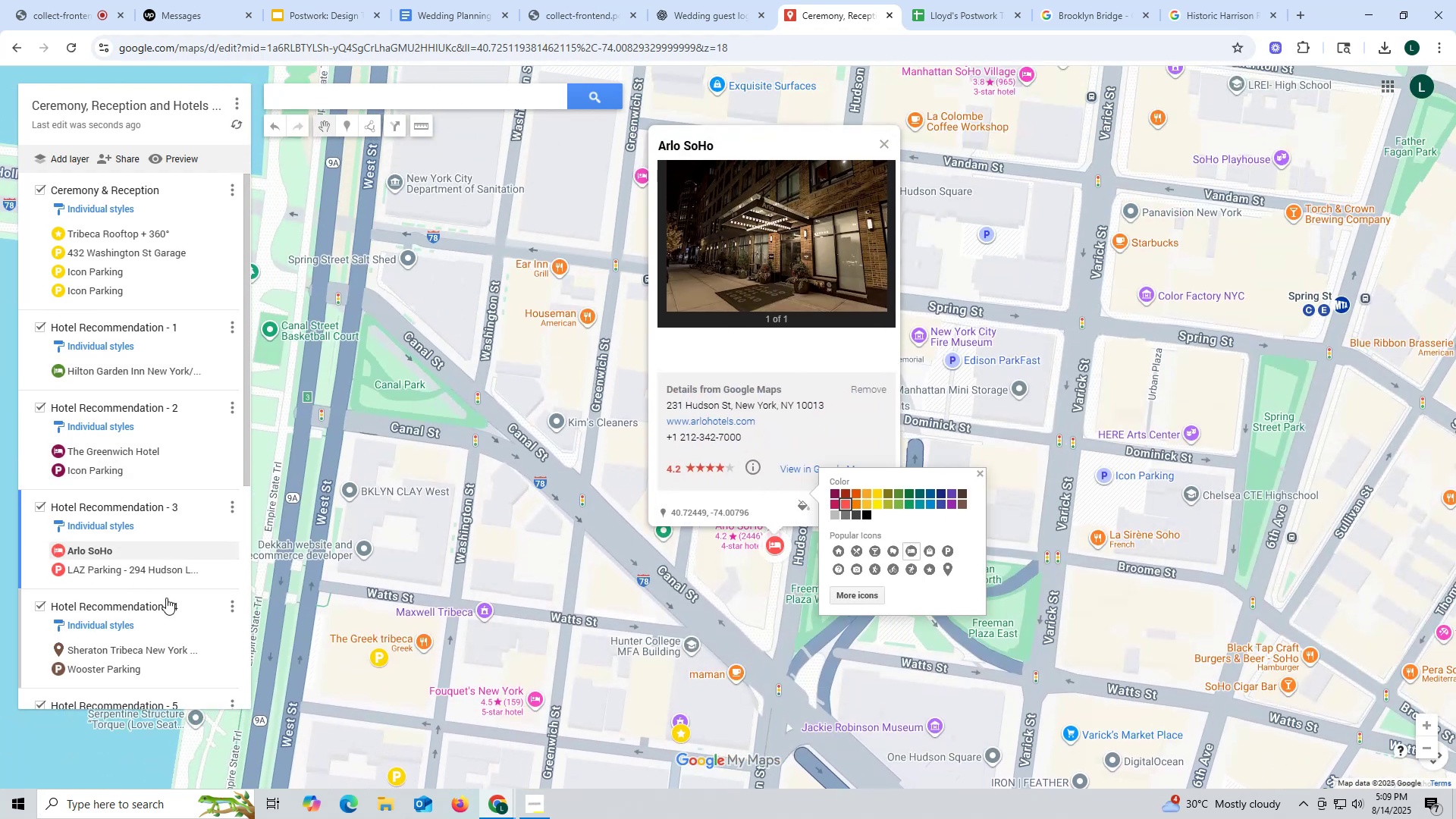 
scroll: coordinate [166, 585], scroll_direction: down, amount: 2.0
 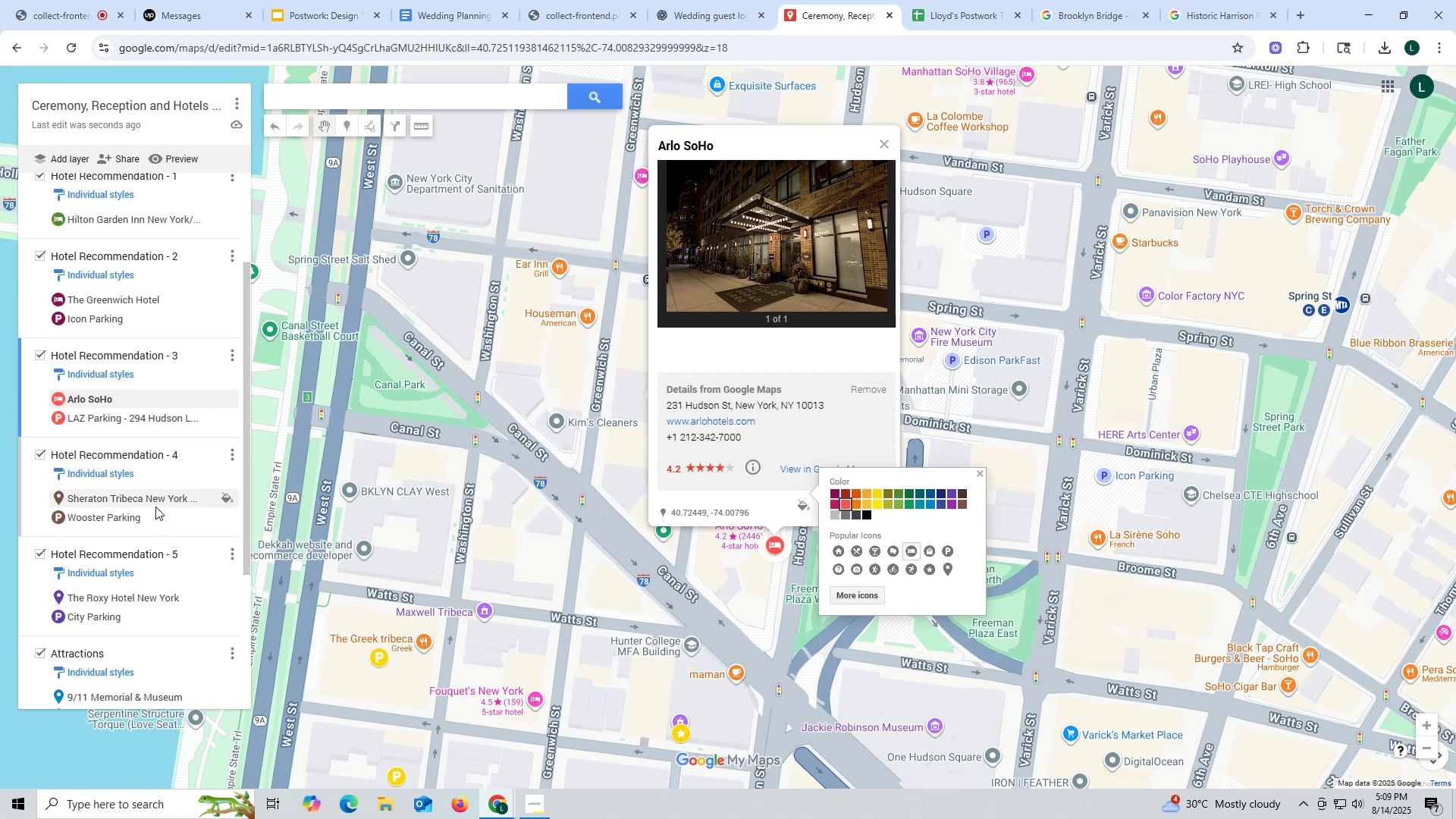 
left_click([155, 500])
 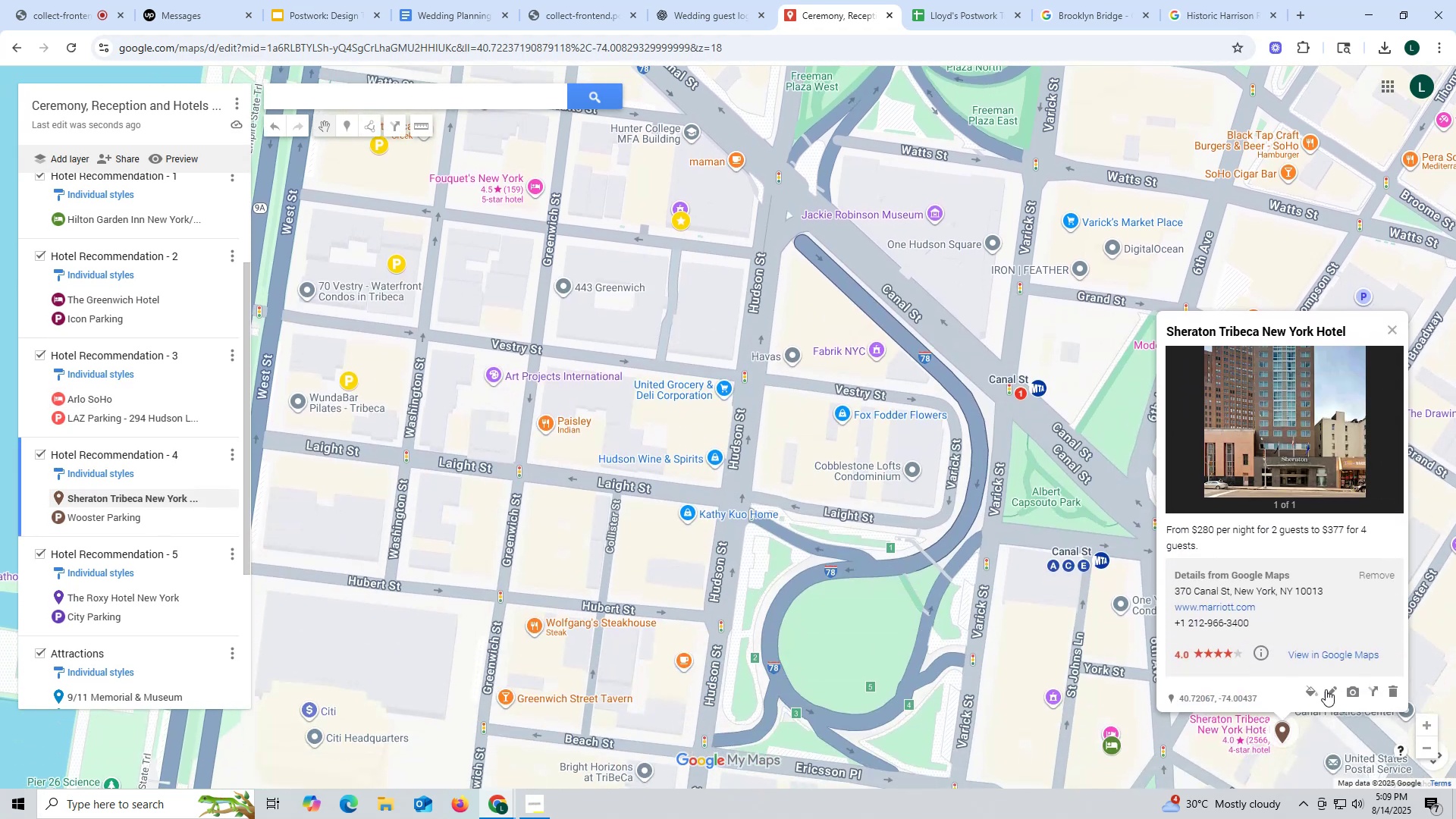 
left_click([1315, 689])
 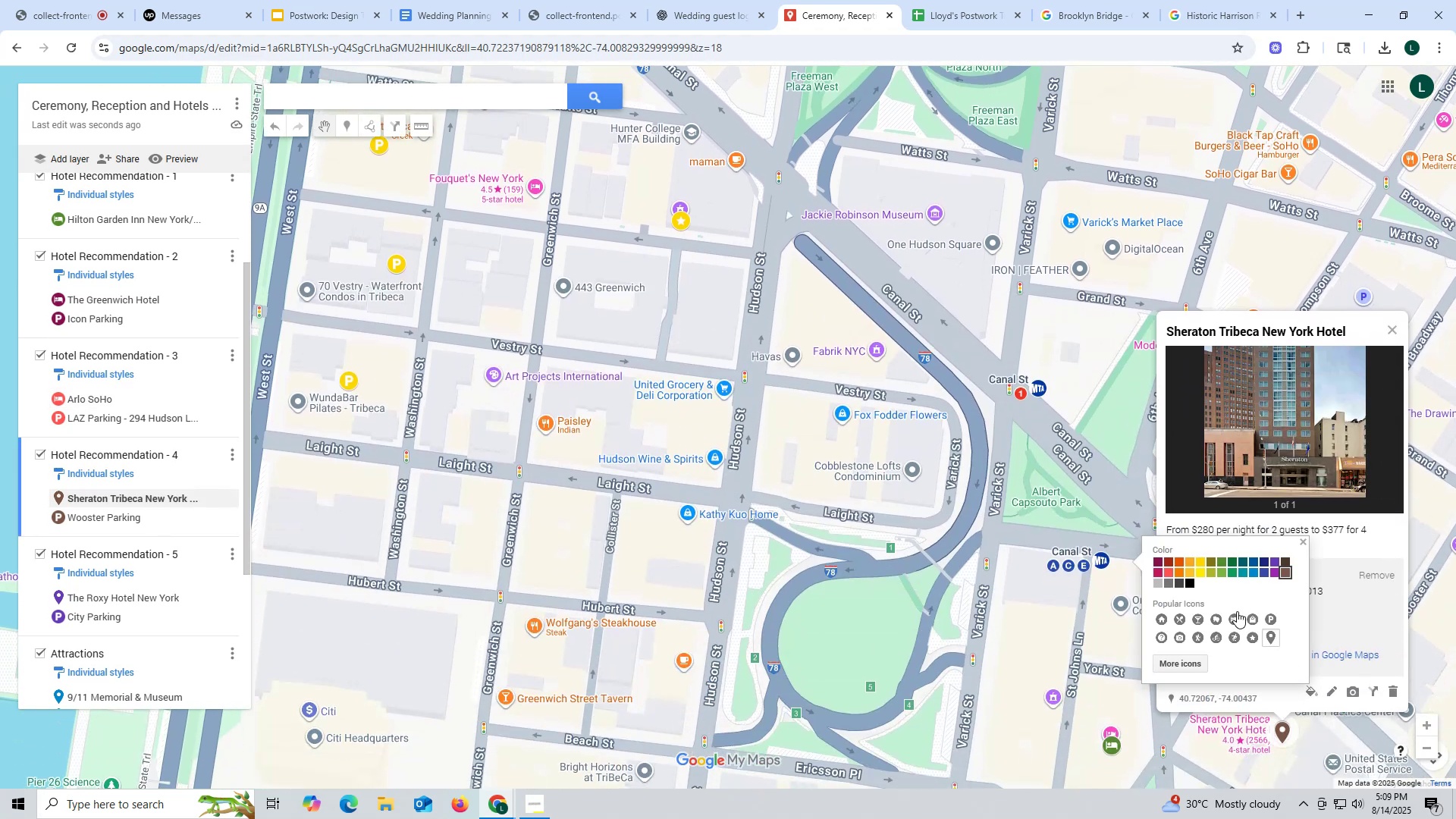 
left_click([1237, 619])
 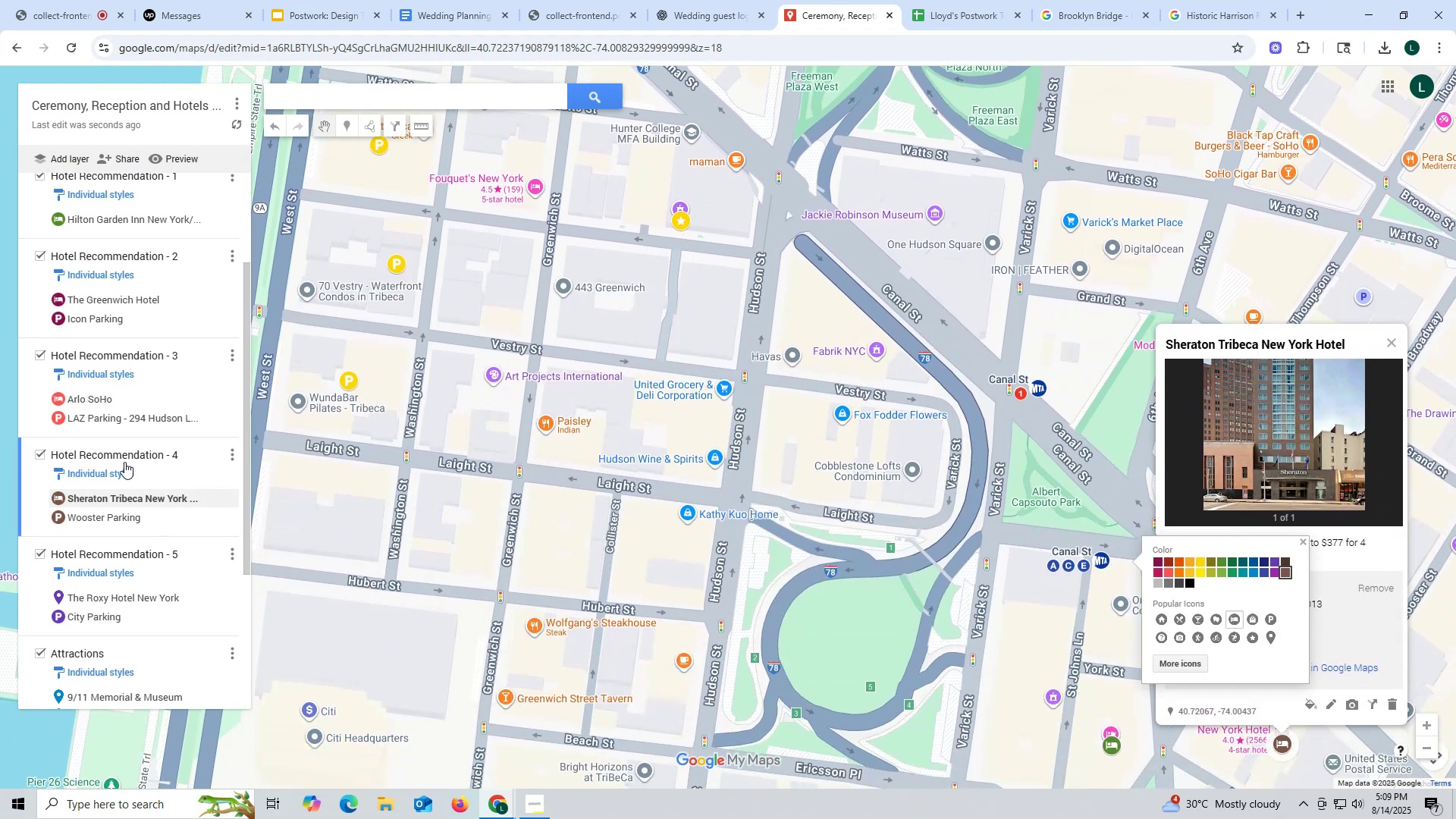 
scroll: coordinate [125, 456], scroll_direction: down, amount: 4.0
 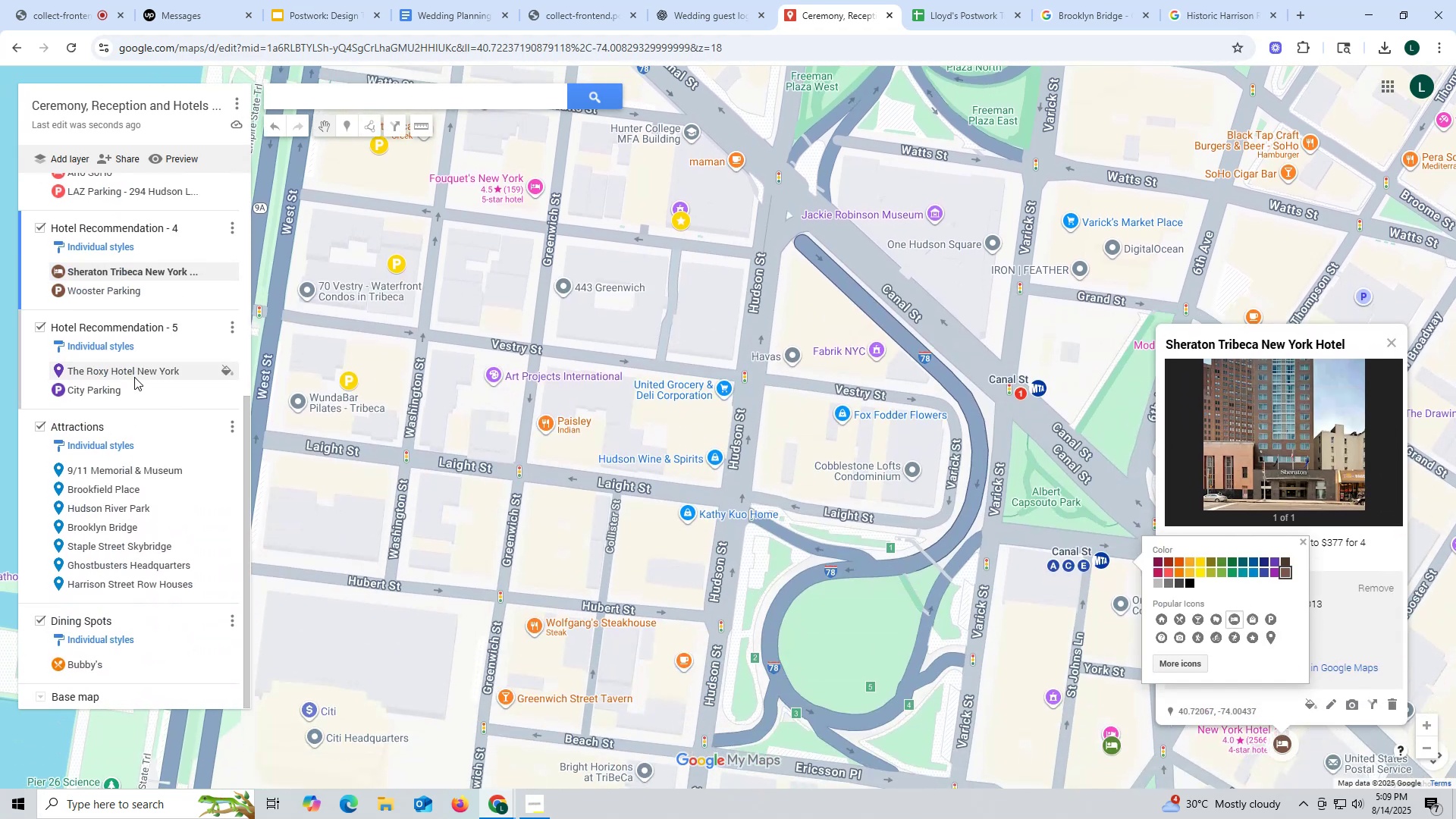 
left_click([134, 372])
 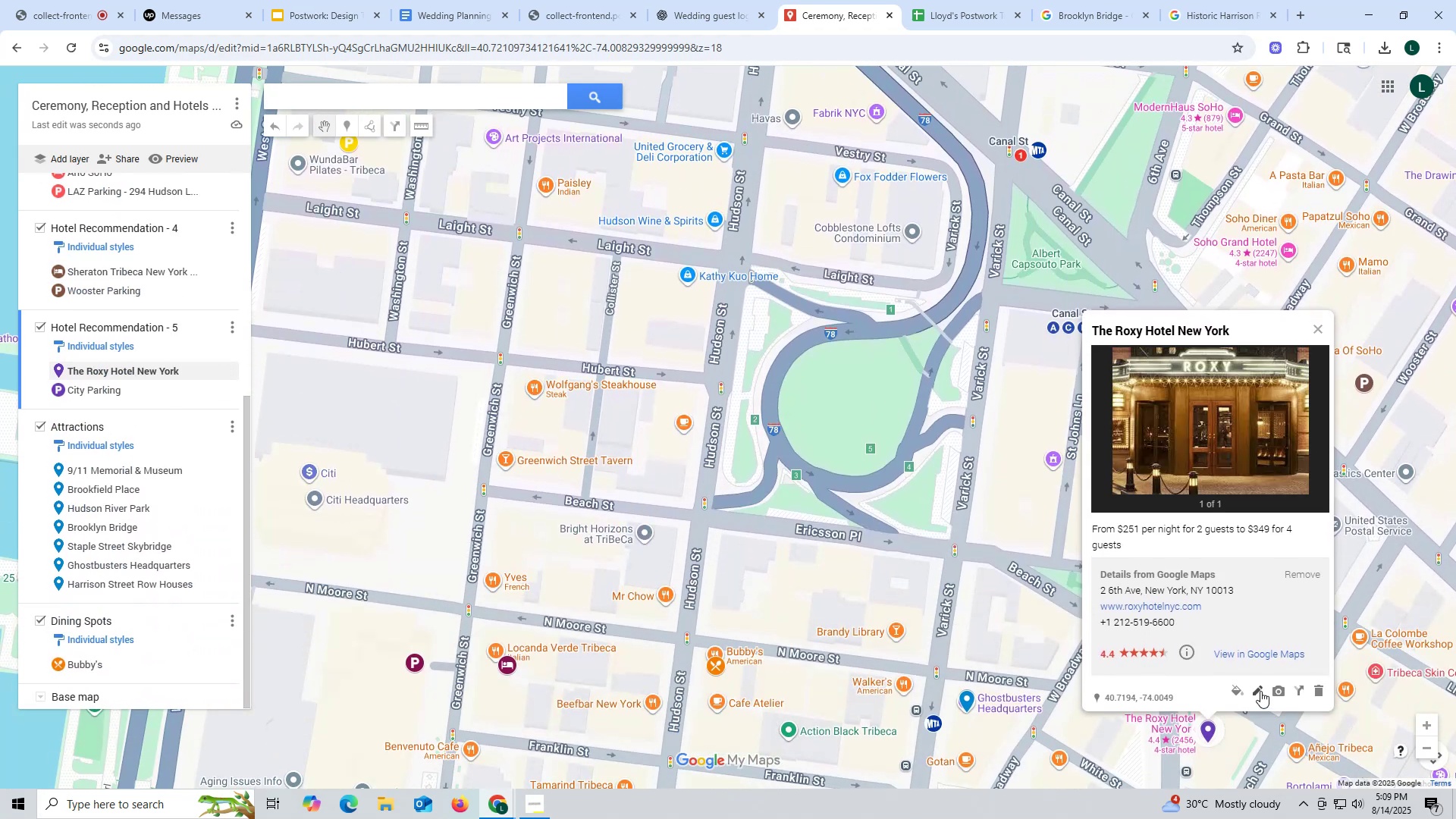 
scroll: coordinate [76, 249], scroll_direction: up, amount: 3.0
 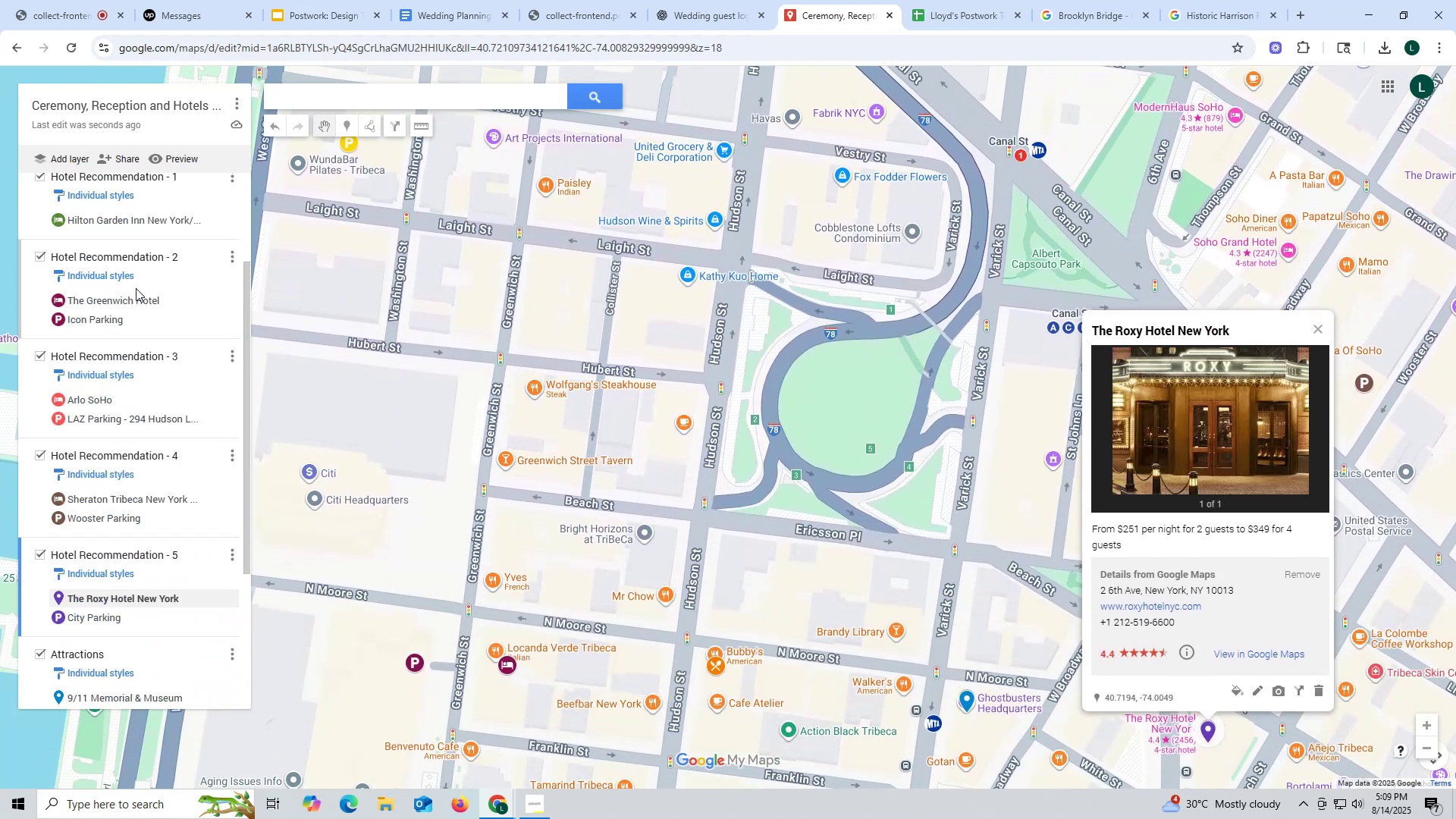 
scroll: coordinate [136, 288], scroll_direction: down, amount: 4.0
 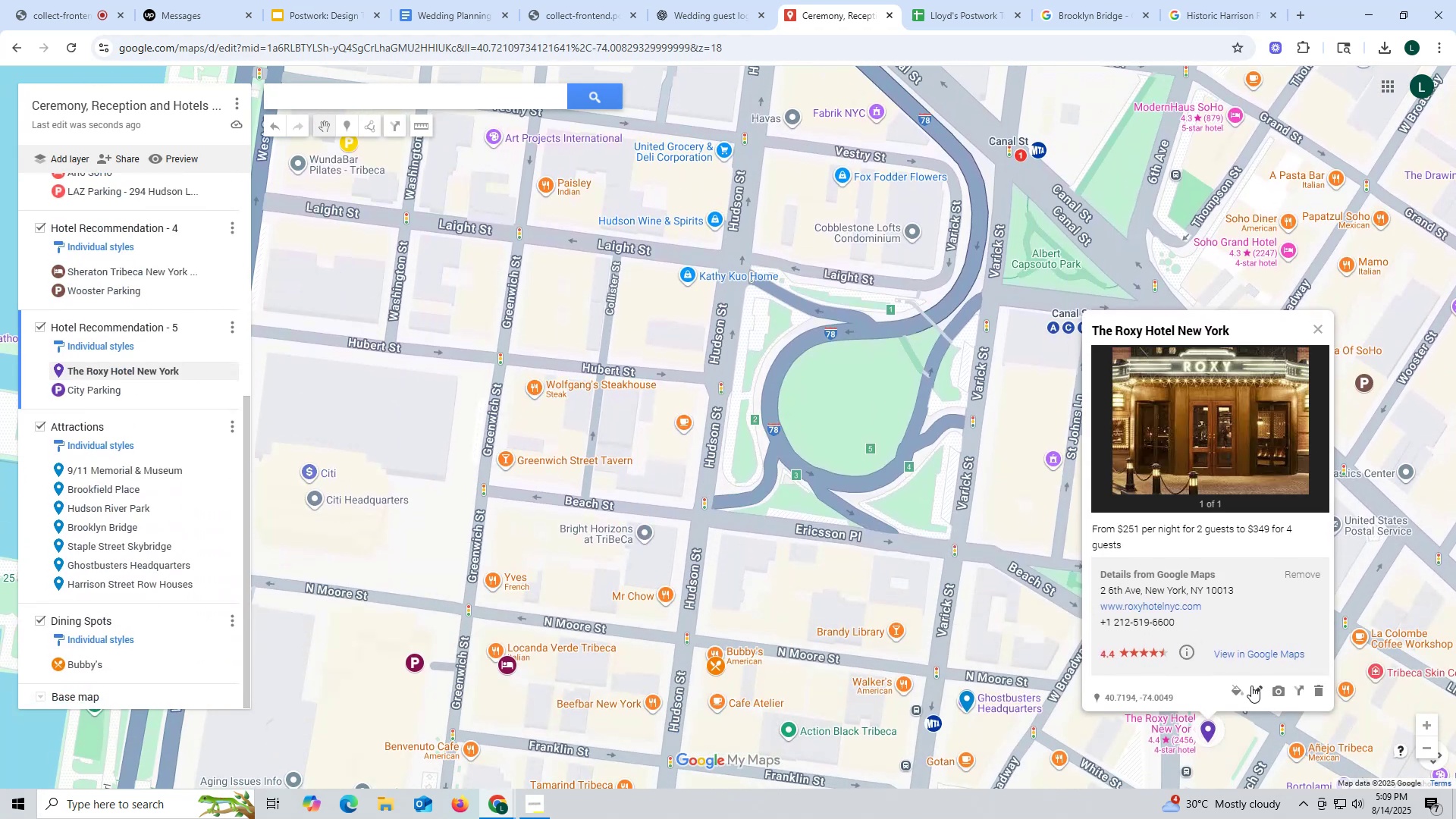 
left_click([1240, 693])
 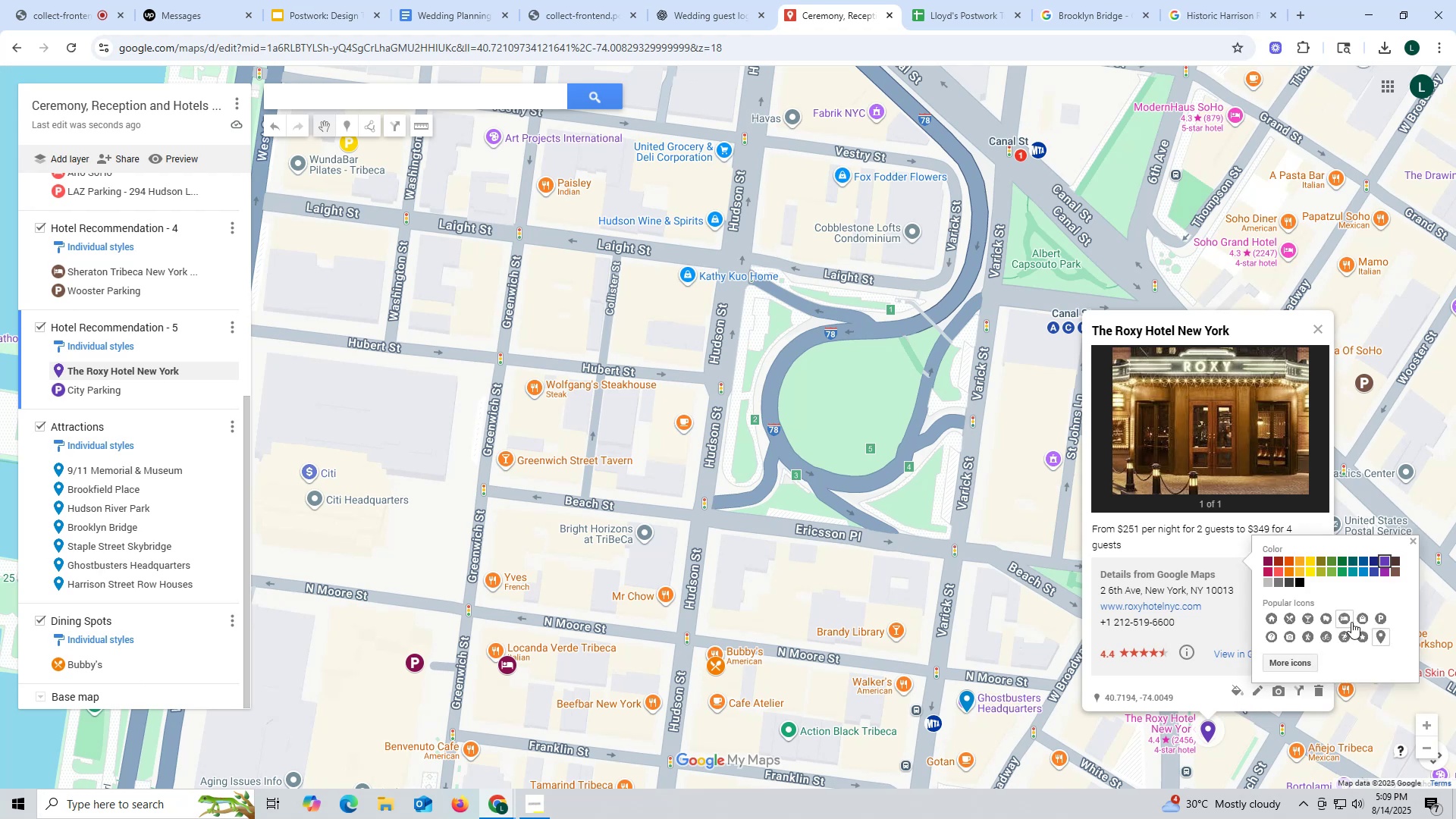 
left_click([1347, 618])
 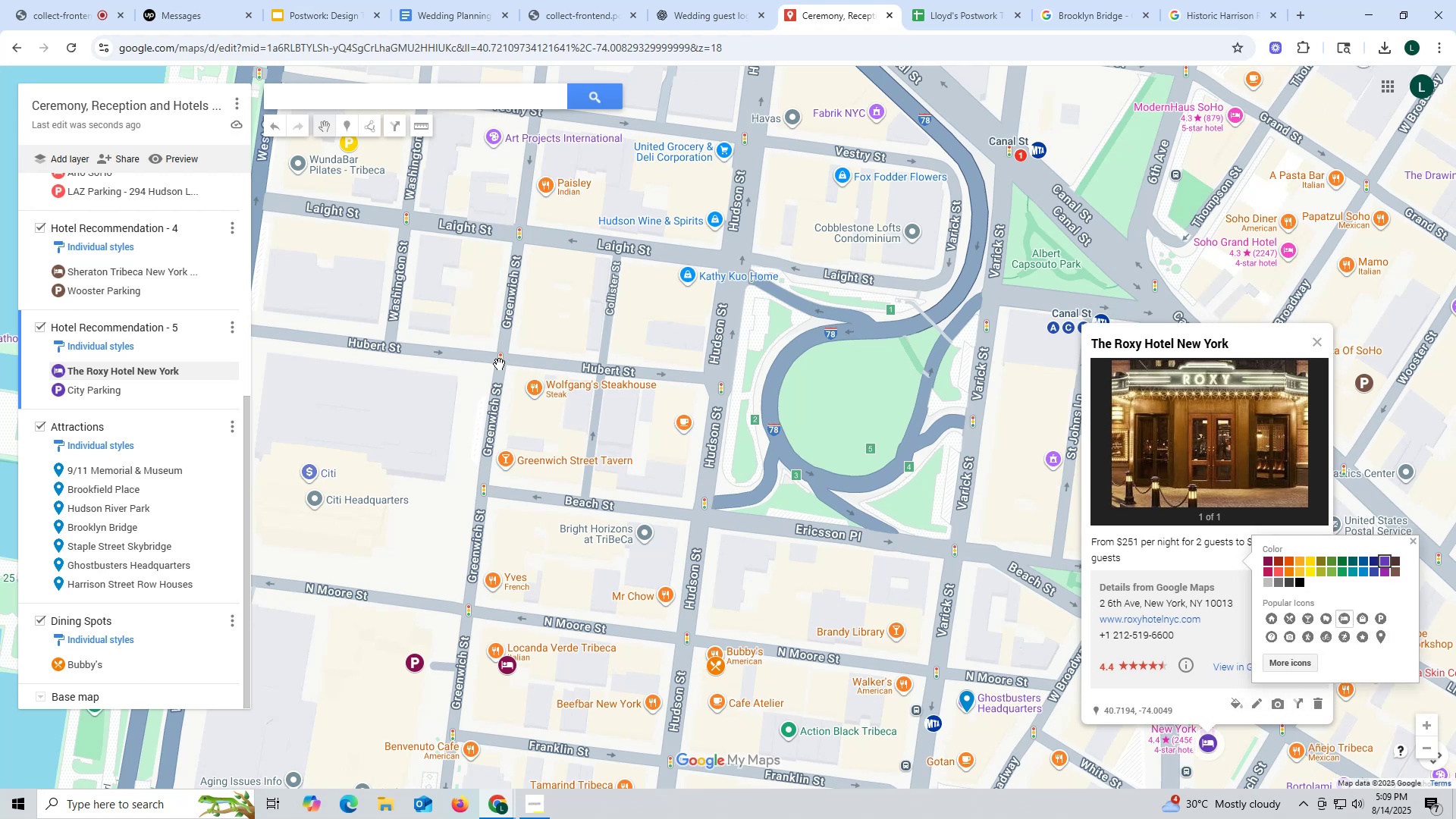 
wait(10.1)
 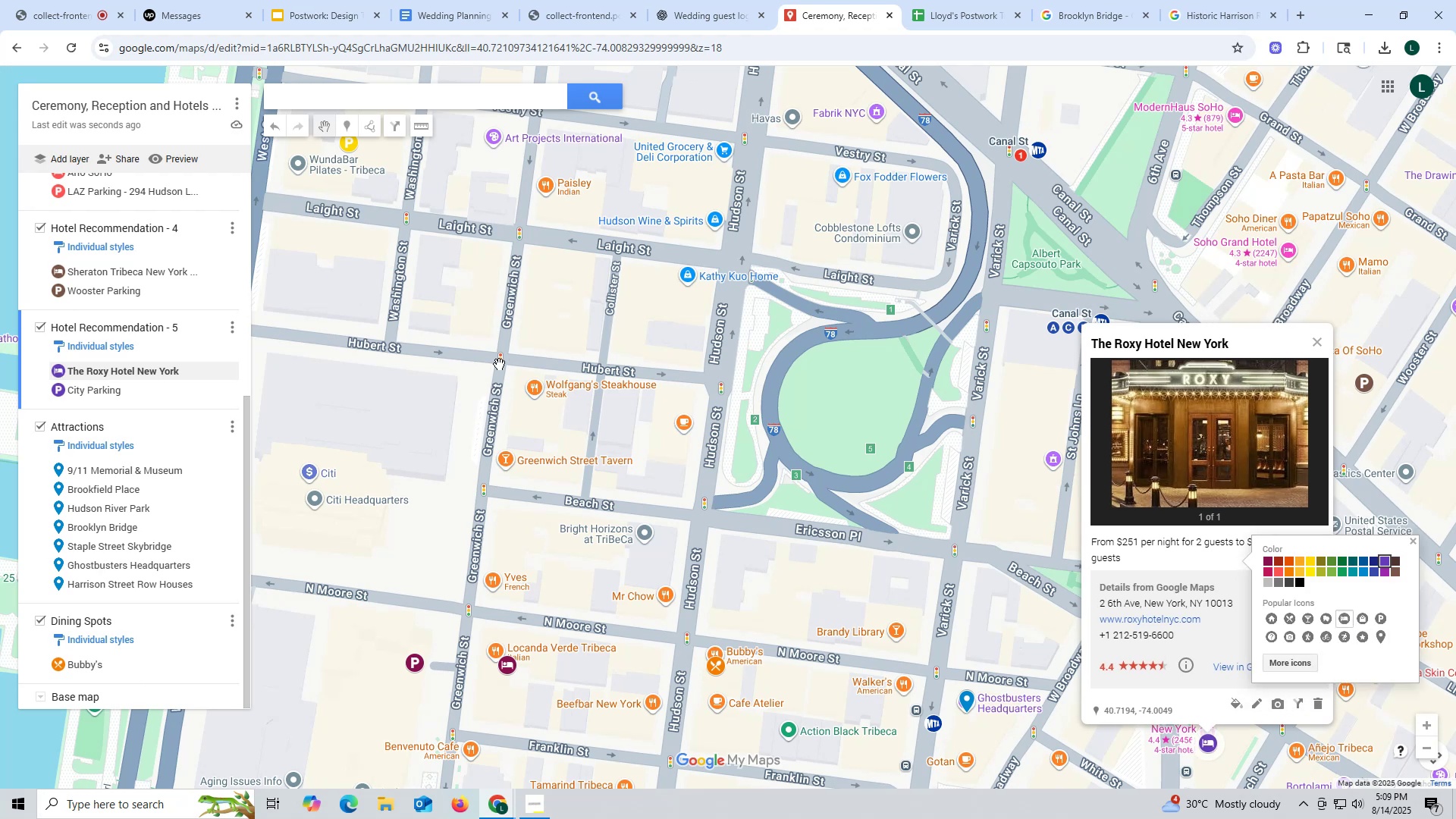 
scroll: coordinate [115, 387], scroll_direction: down, amount: 1.0
 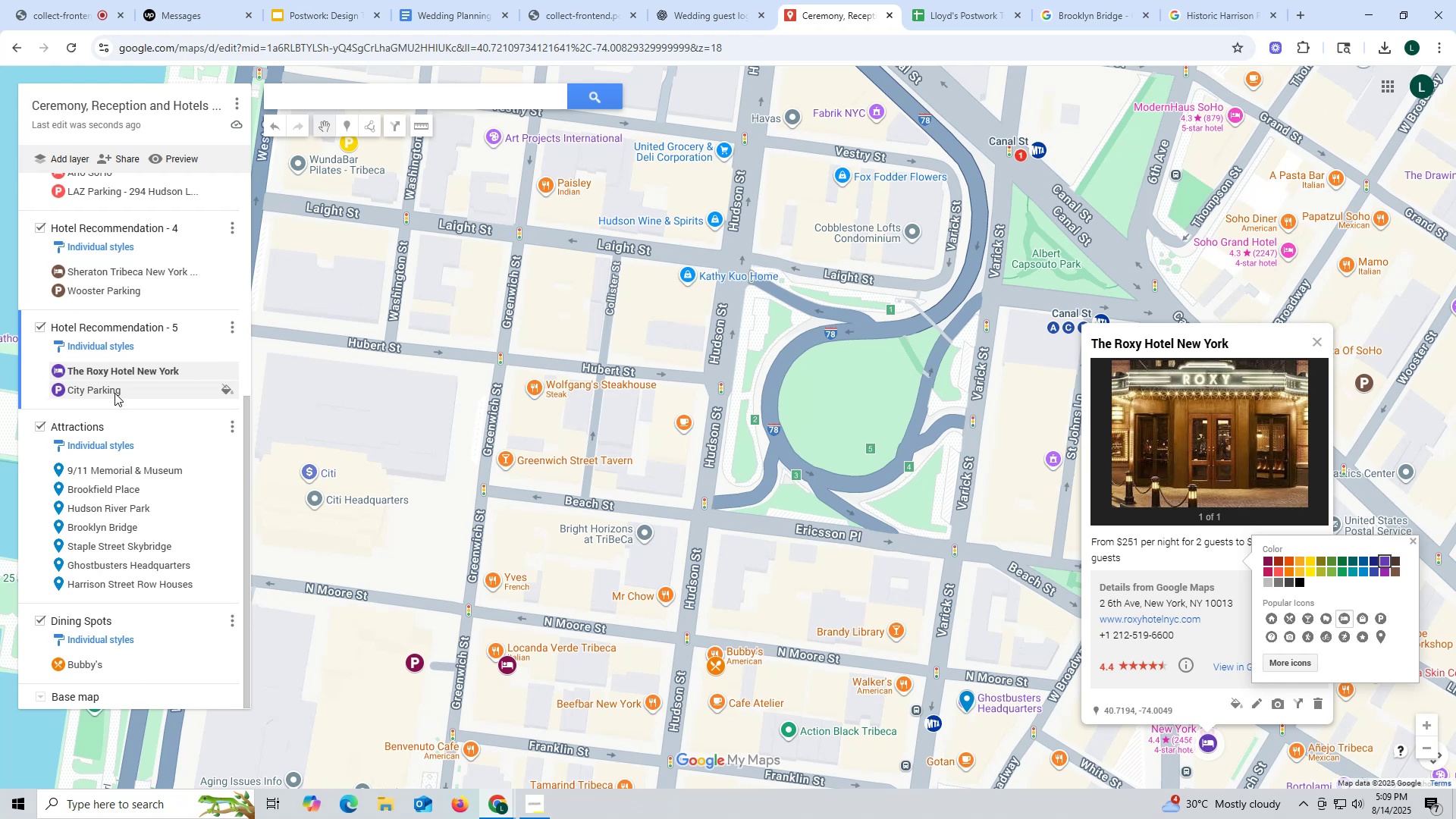 
wait(7.72)
 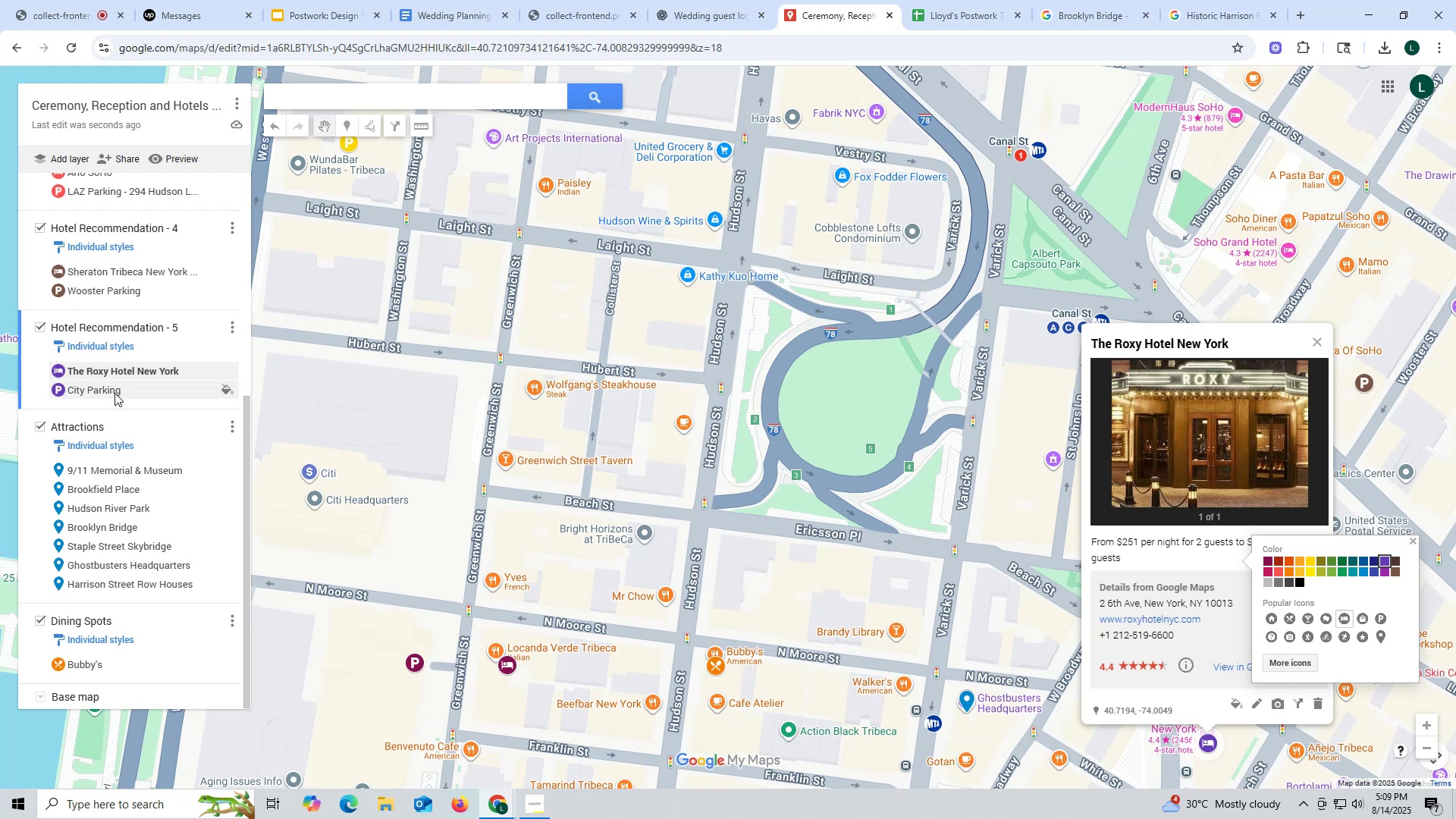 
scroll: coordinate [206, 623], scroll_direction: down, amount: 5.0
 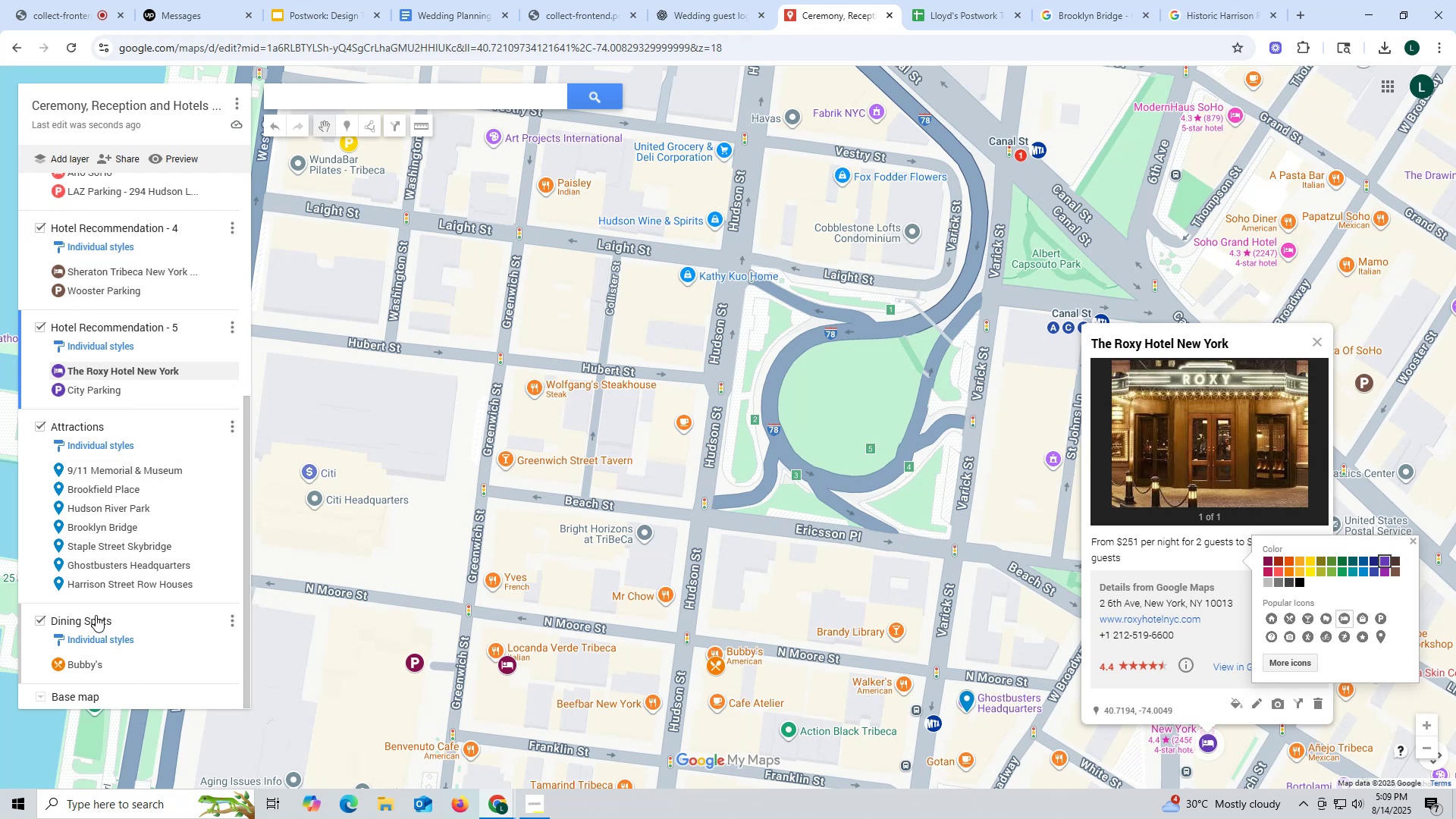 
left_click([98, 663])
 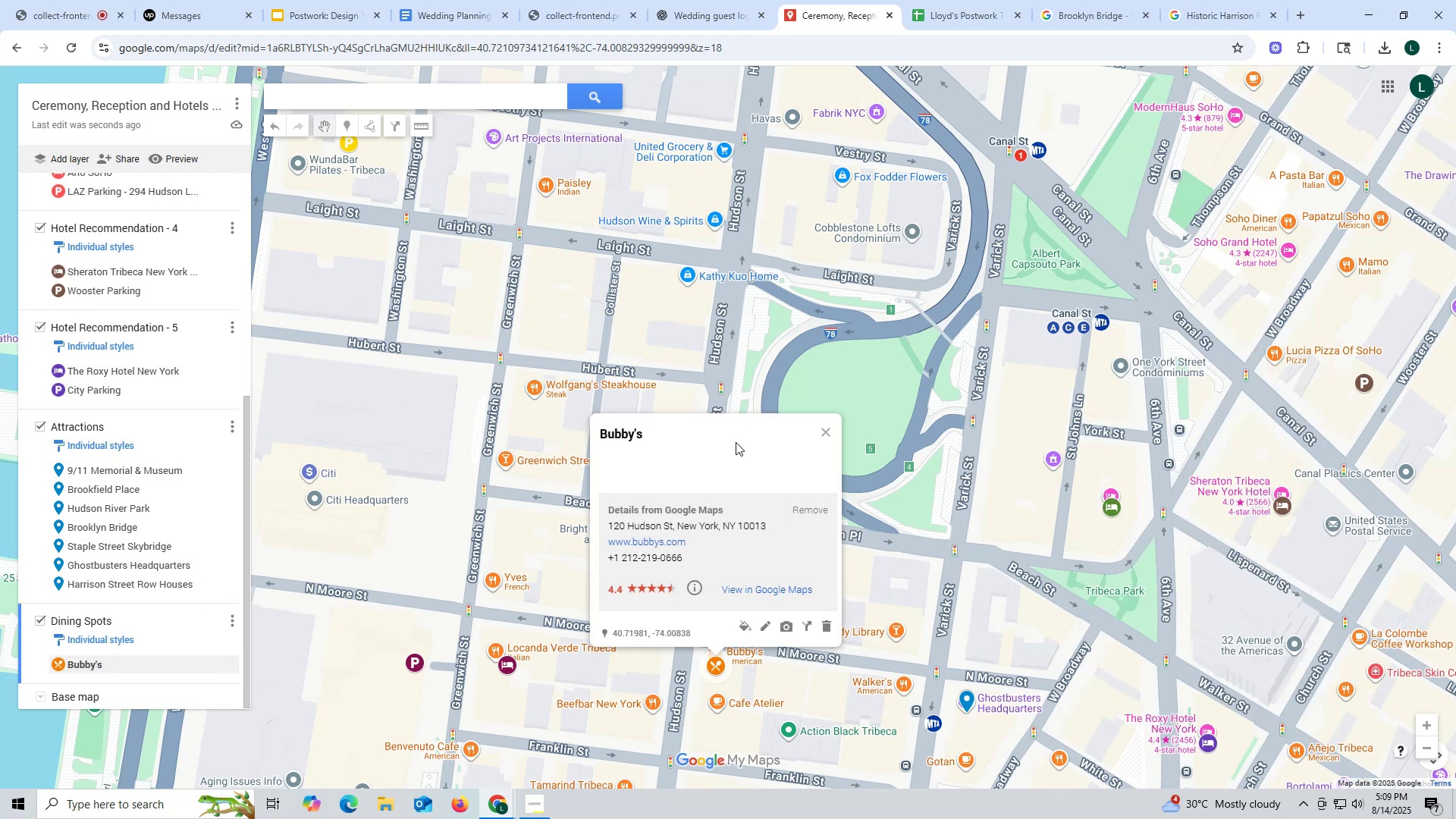 
left_click_drag(start_coordinate=[674, 440], to_coordinate=[591, 429])
 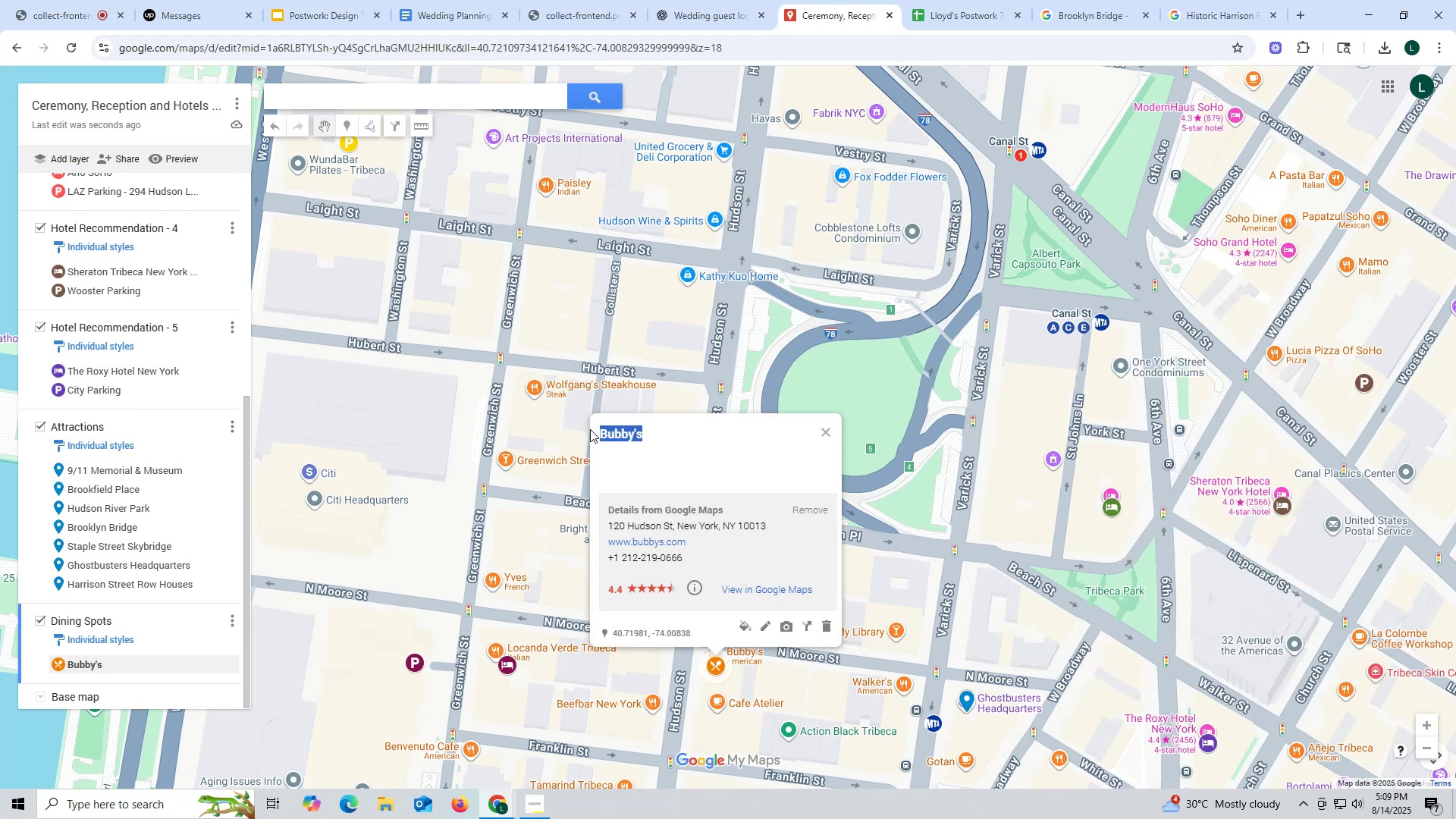 
key(Control+ControlLeft)
 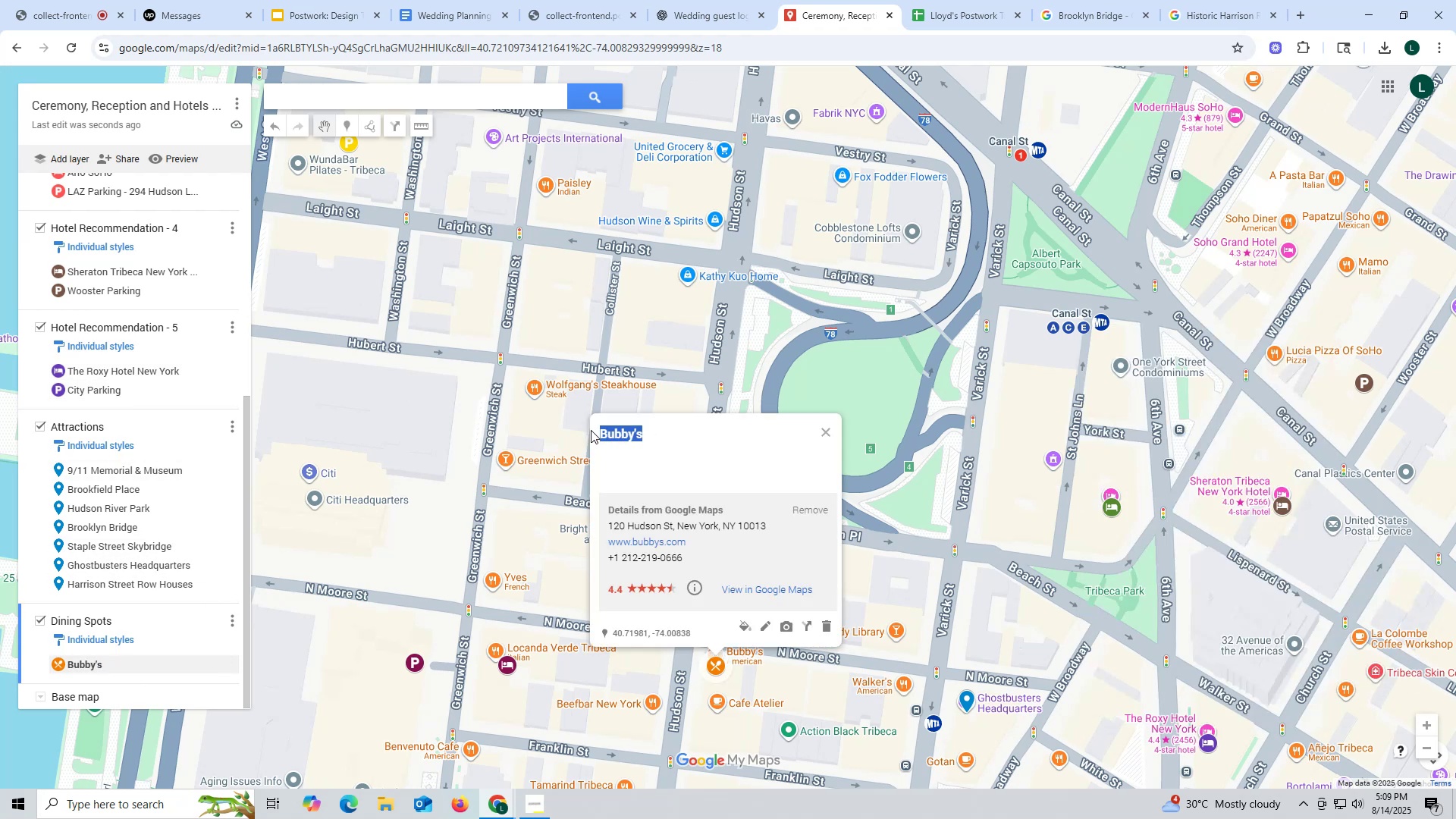 
key(Control+C)
 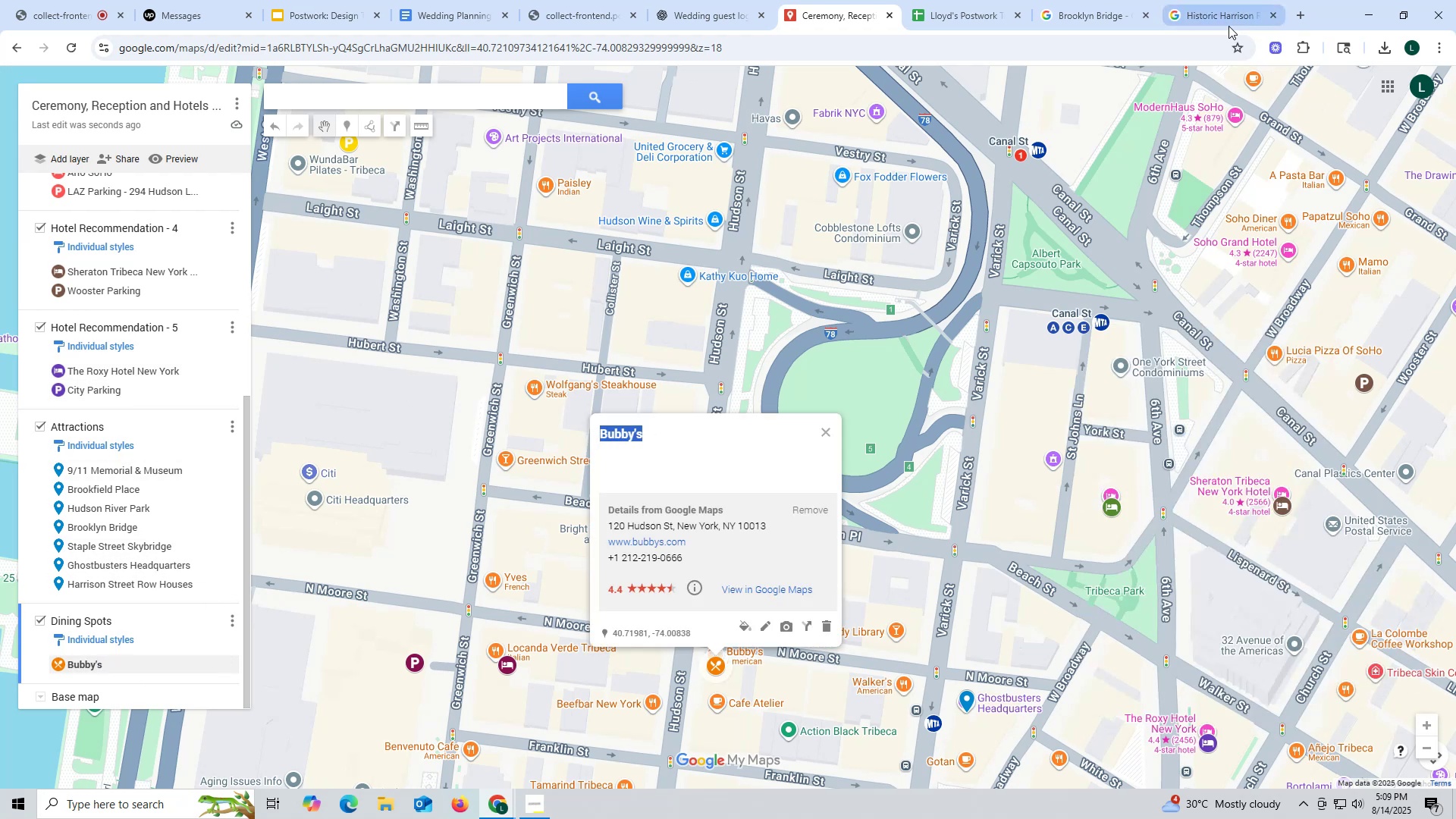 
left_click([1222, 19])
 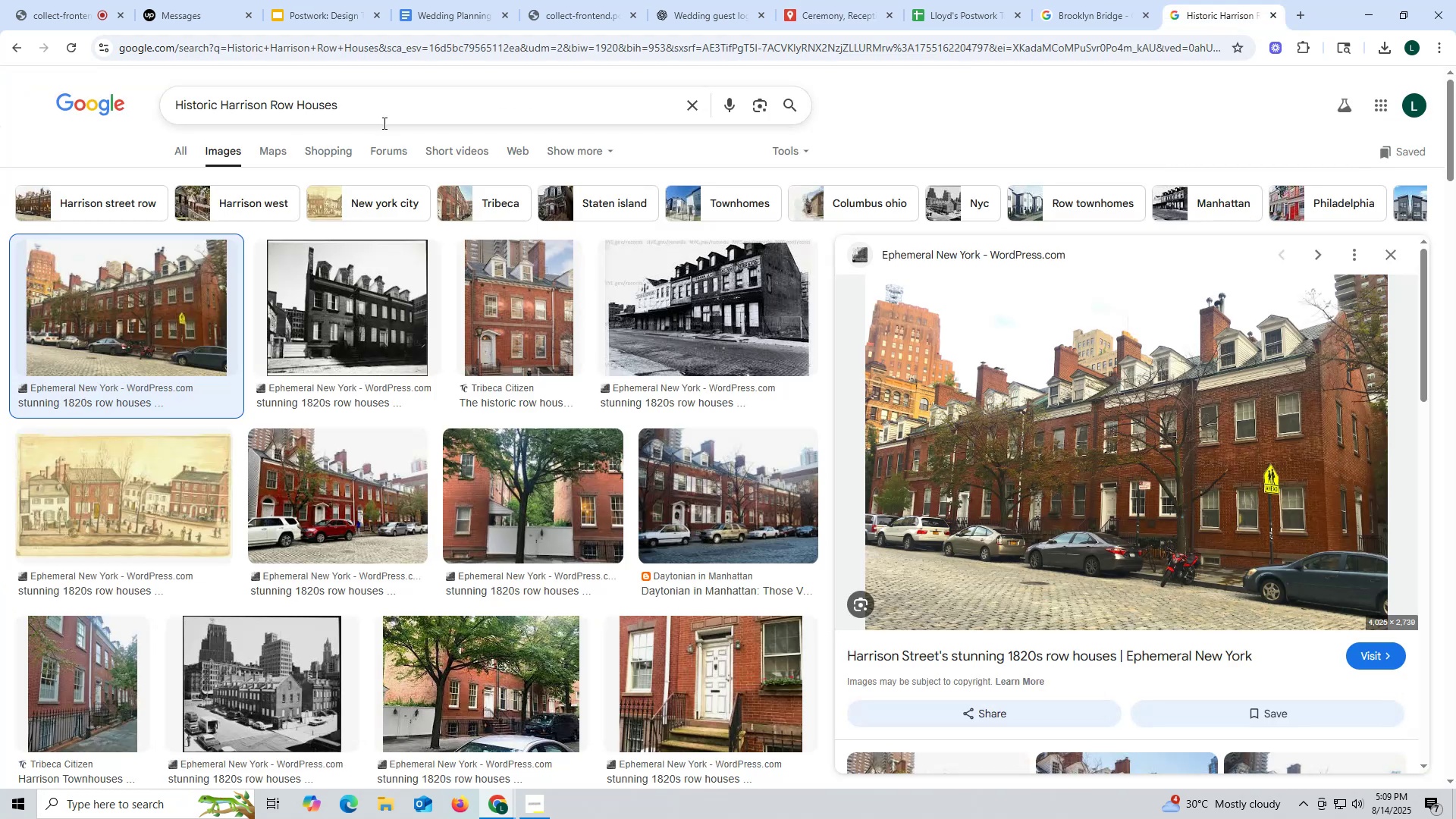 
left_click_drag(start_coordinate=[397, 106], to_coordinate=[28, 101])
 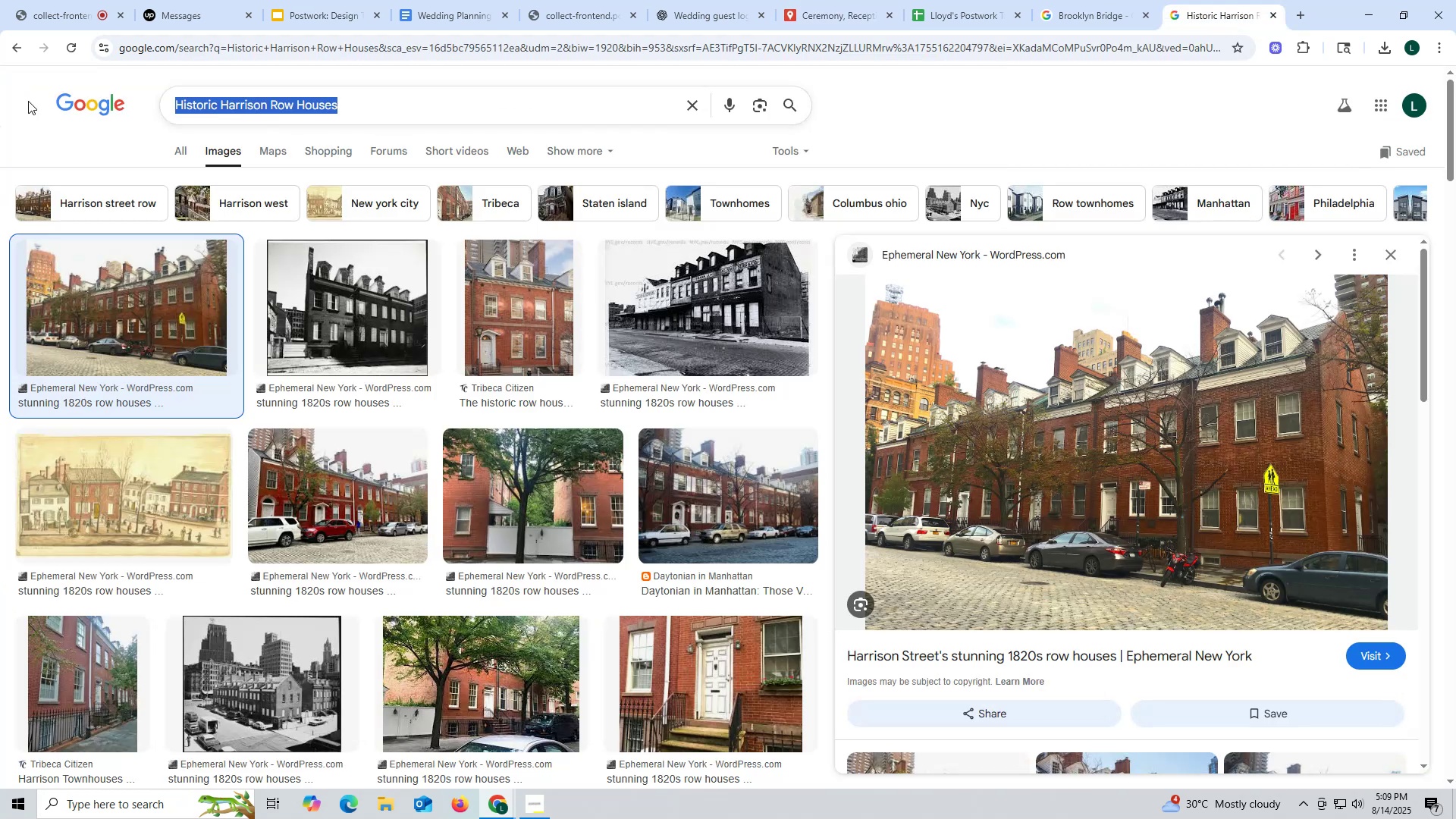 
key(Control+ControlLeft)
 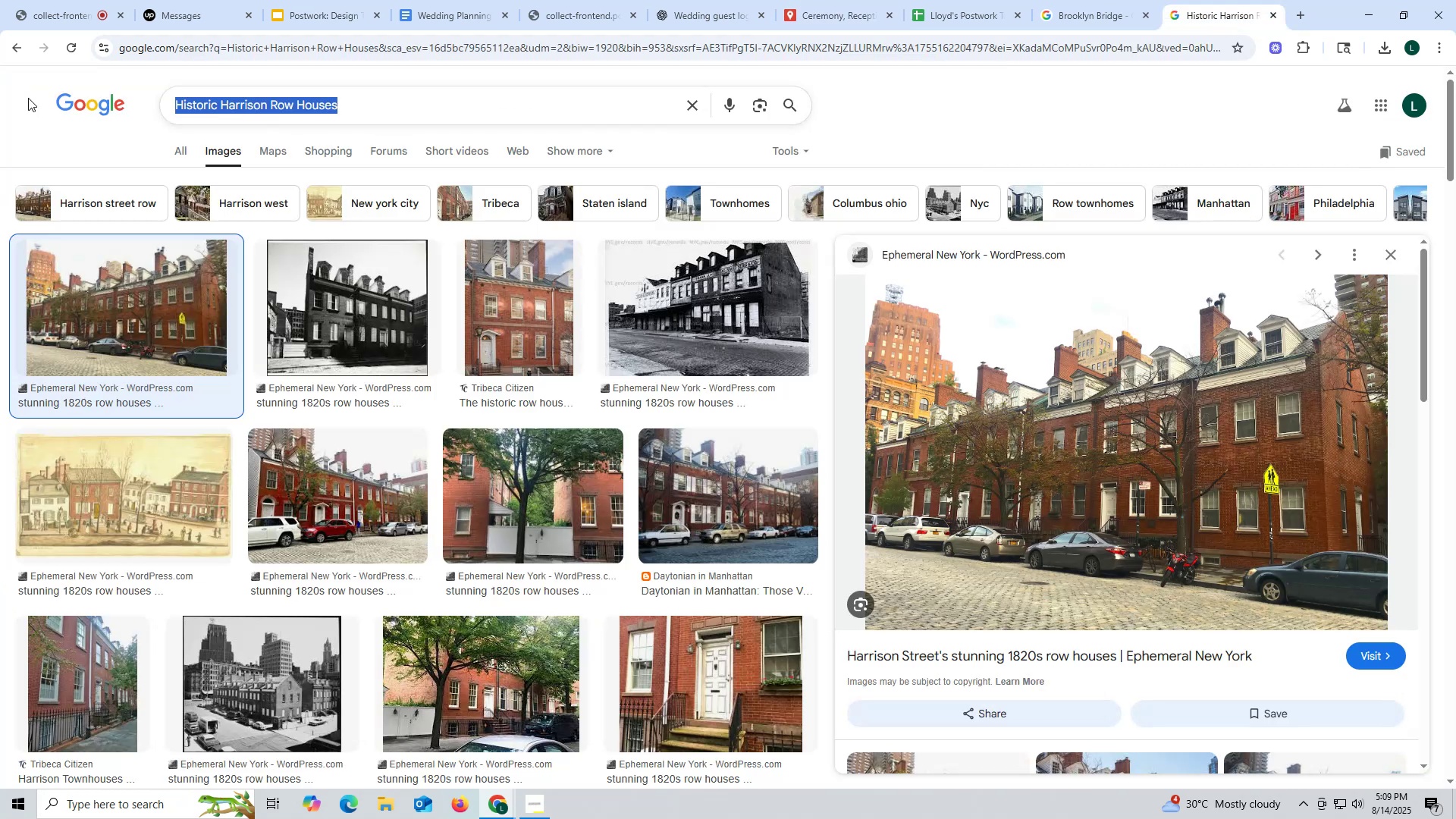 
key(Control+V)
 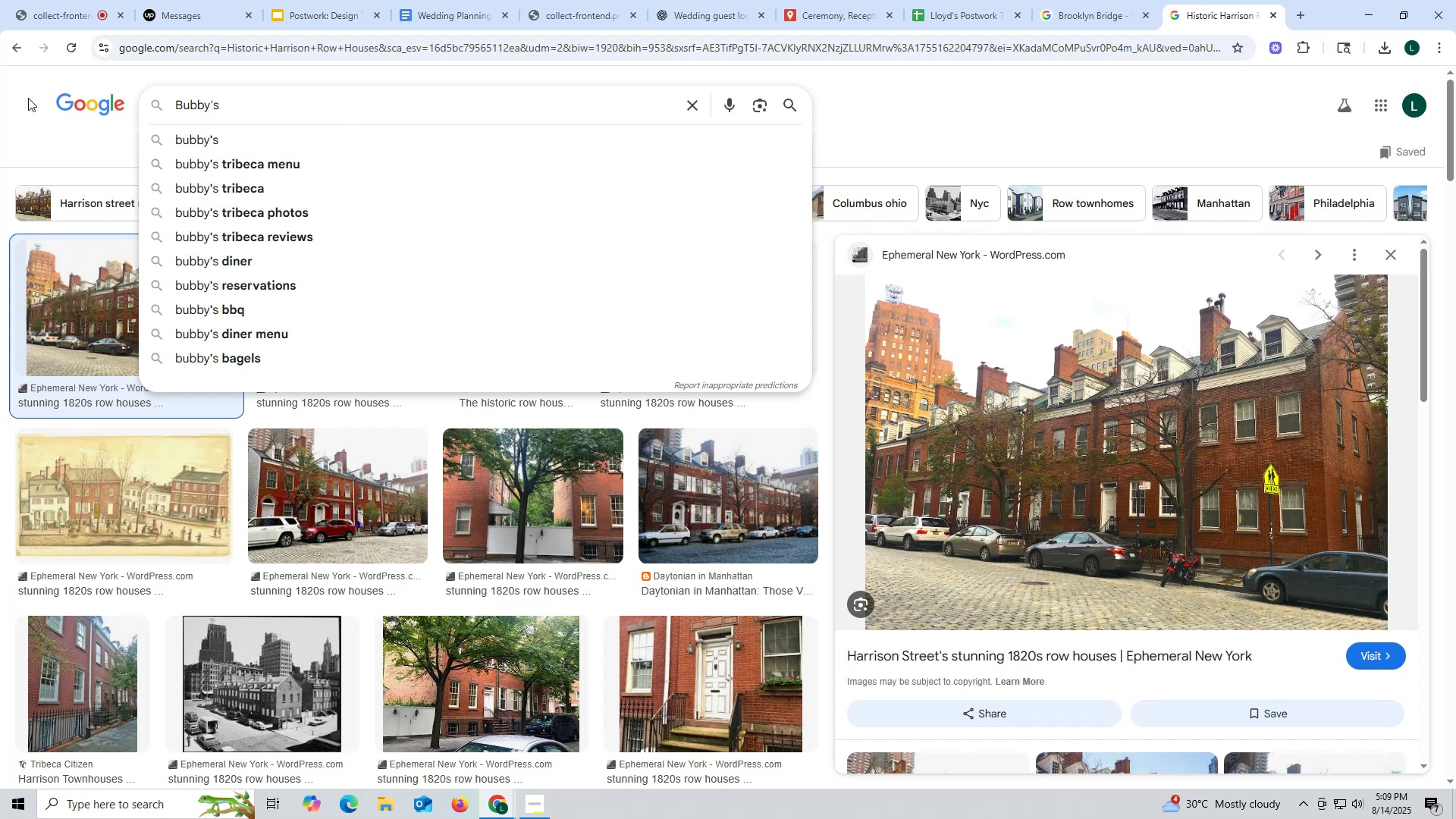 
type( ne)
 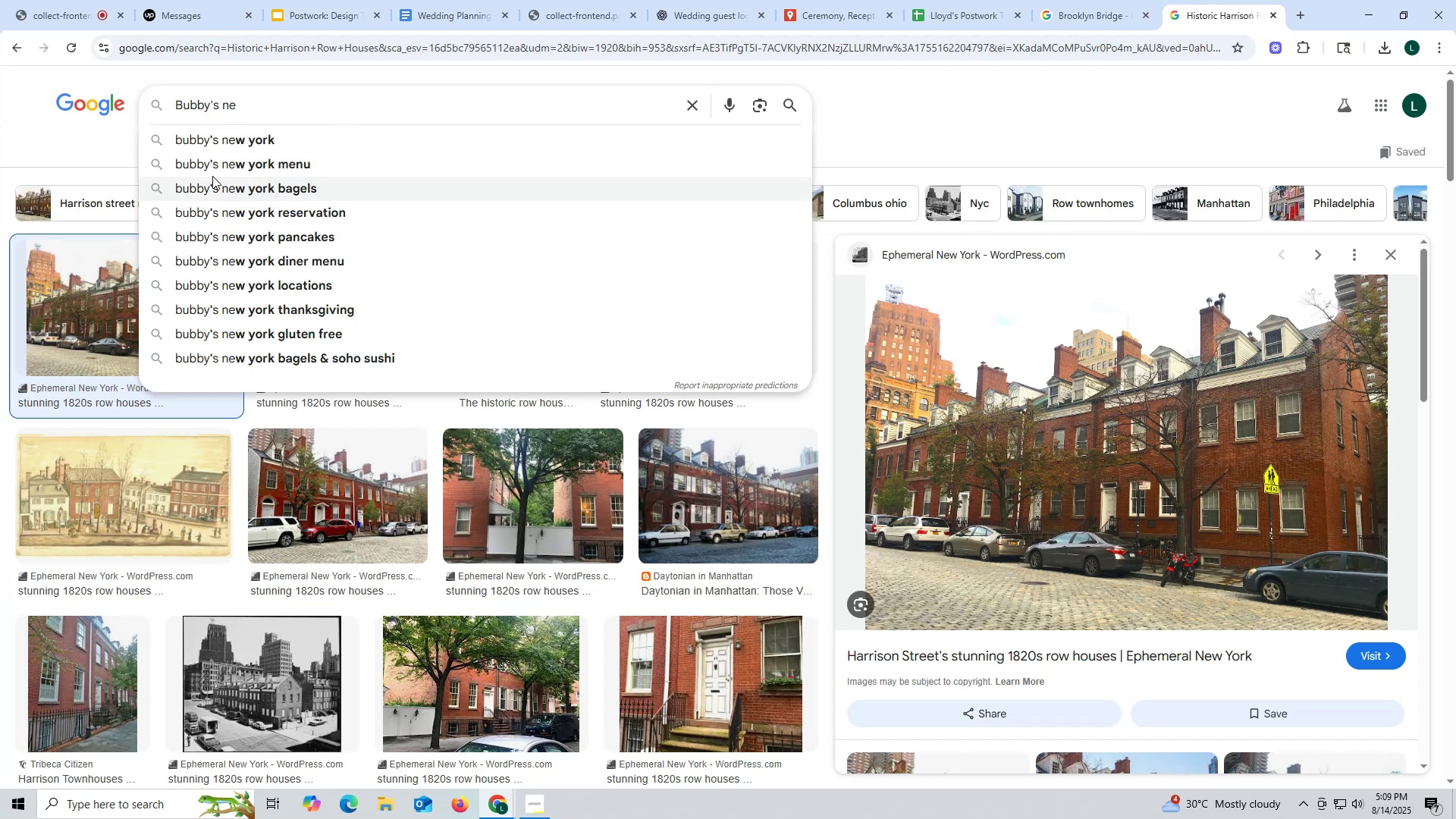 
left_click_drag(start_coordinate=[218, 150], to_coordinate=[219, 145])
 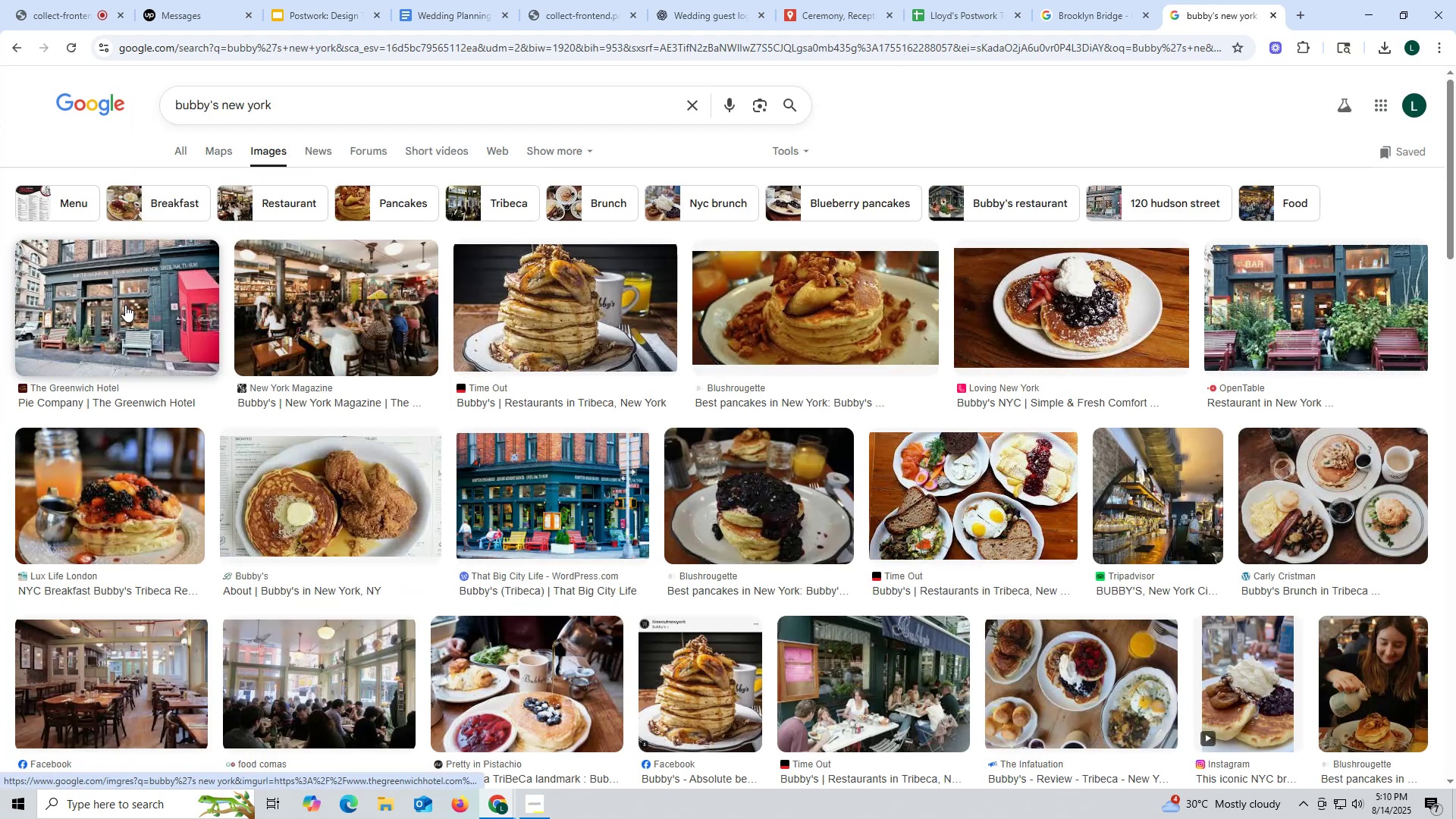 
left_click([125, 305])
 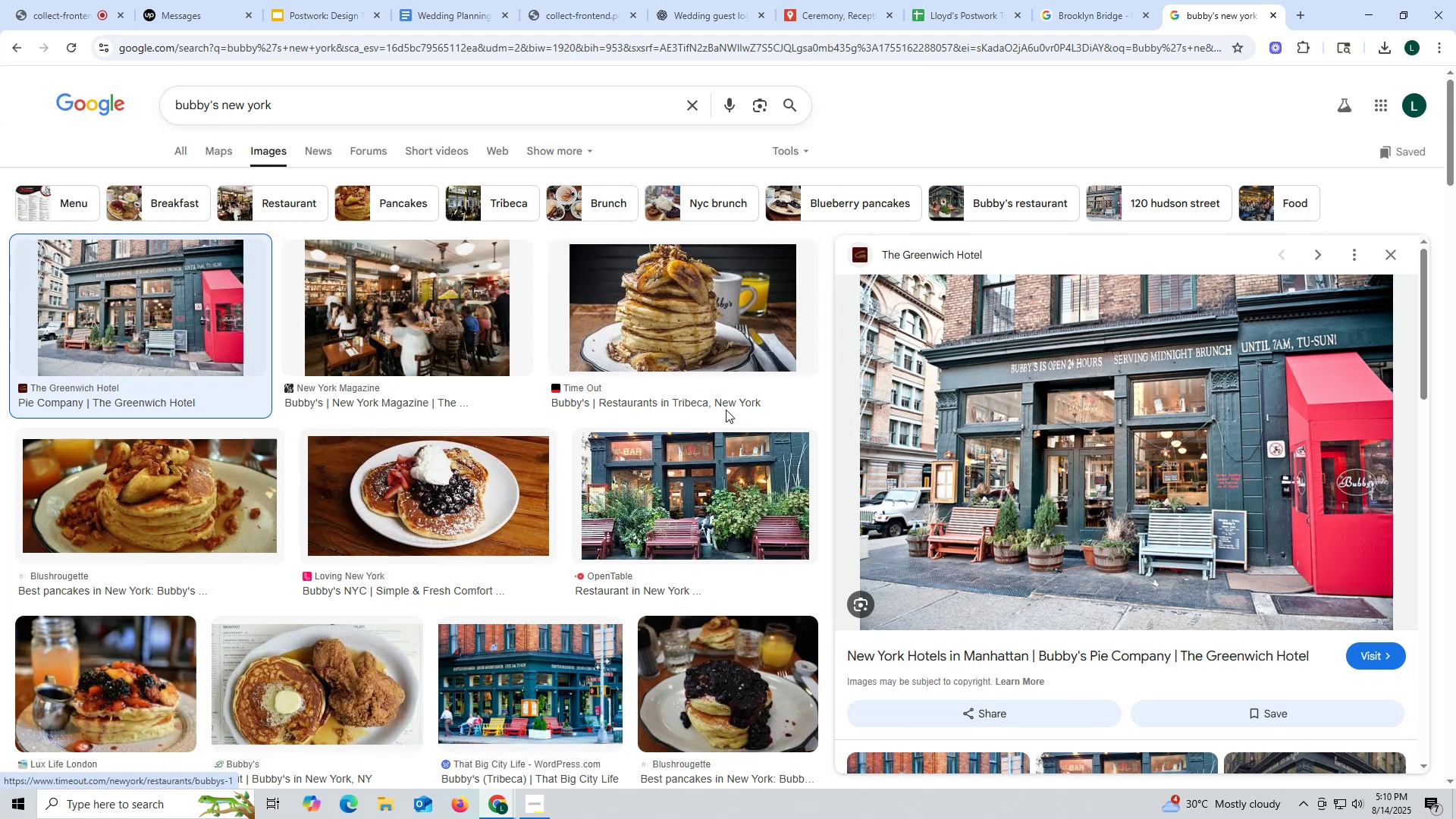 
wait(5.55)
 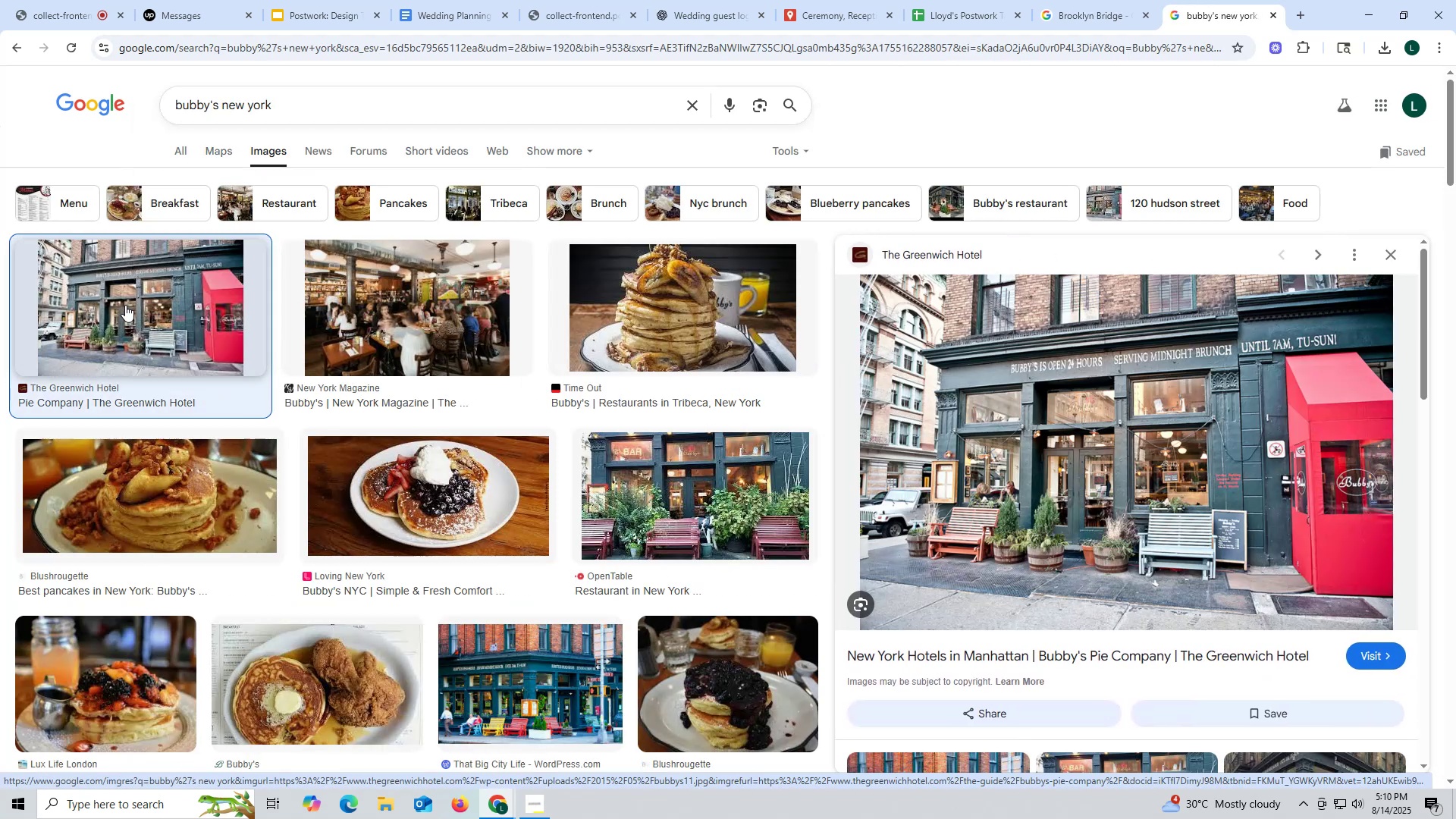 
left_click([12, 47])
 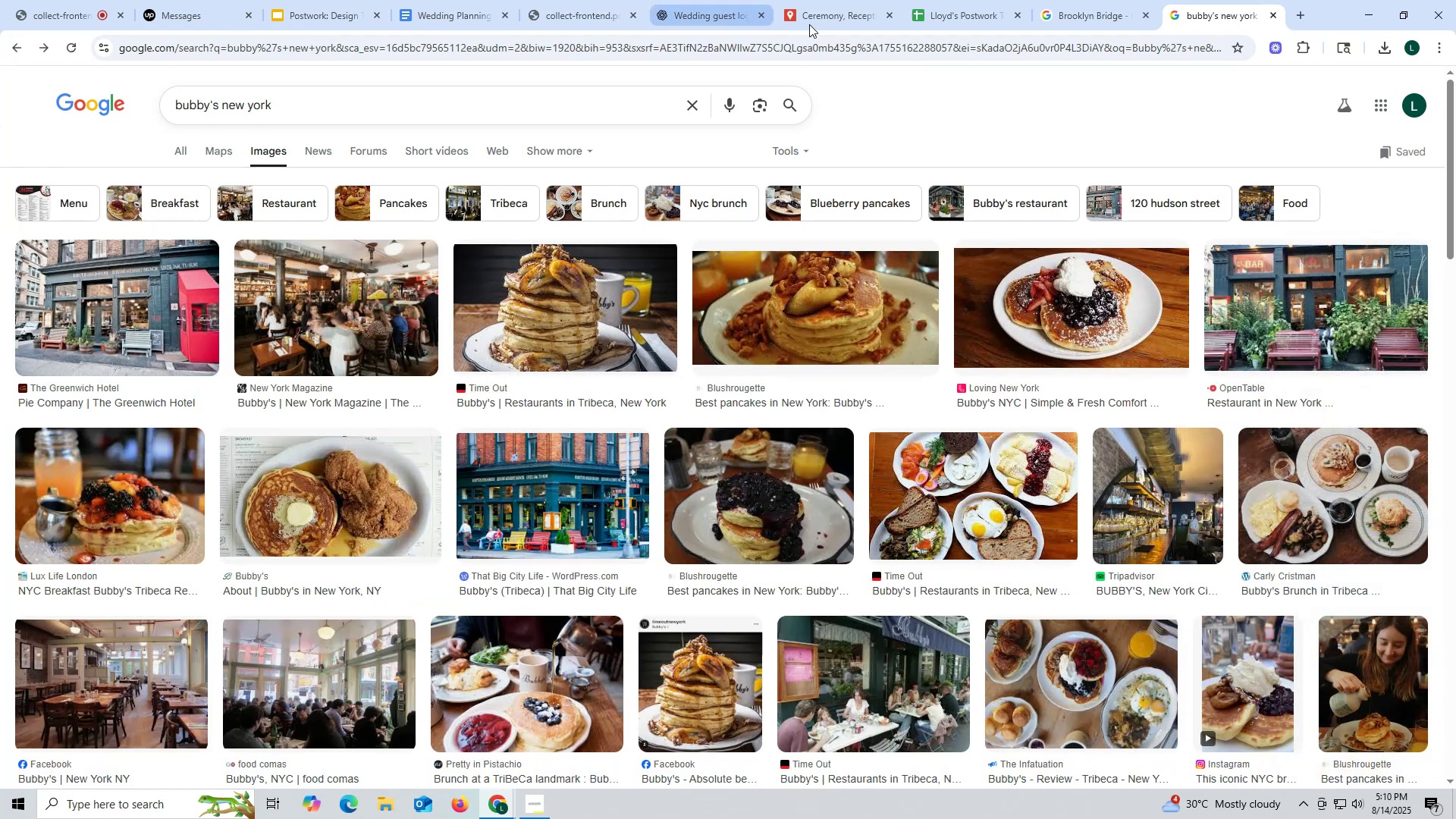 
left_click([819, 21])
 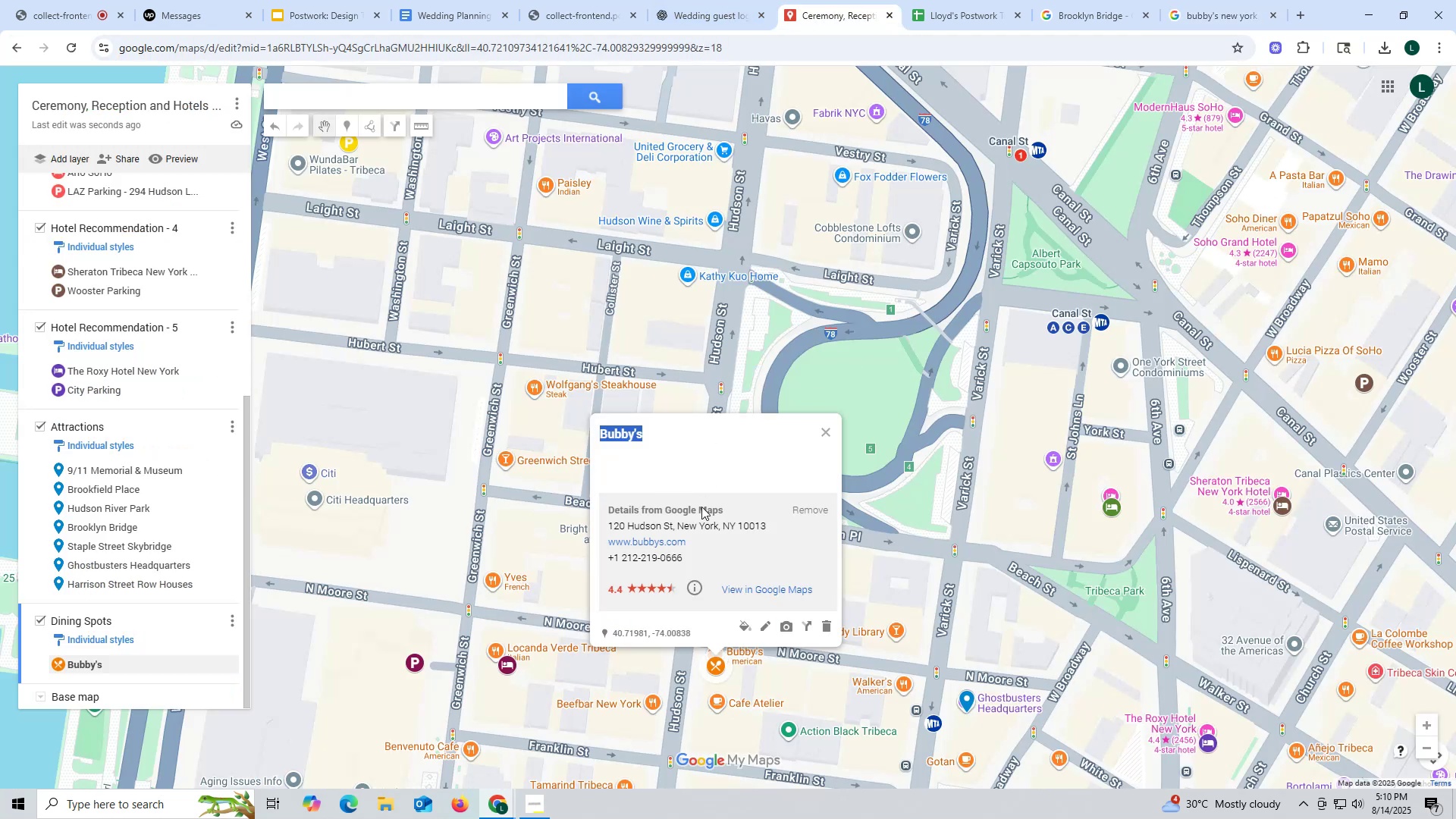 
left_click_drag(start_coordinate=[607, 522], to_coordinate=[670, 522])
 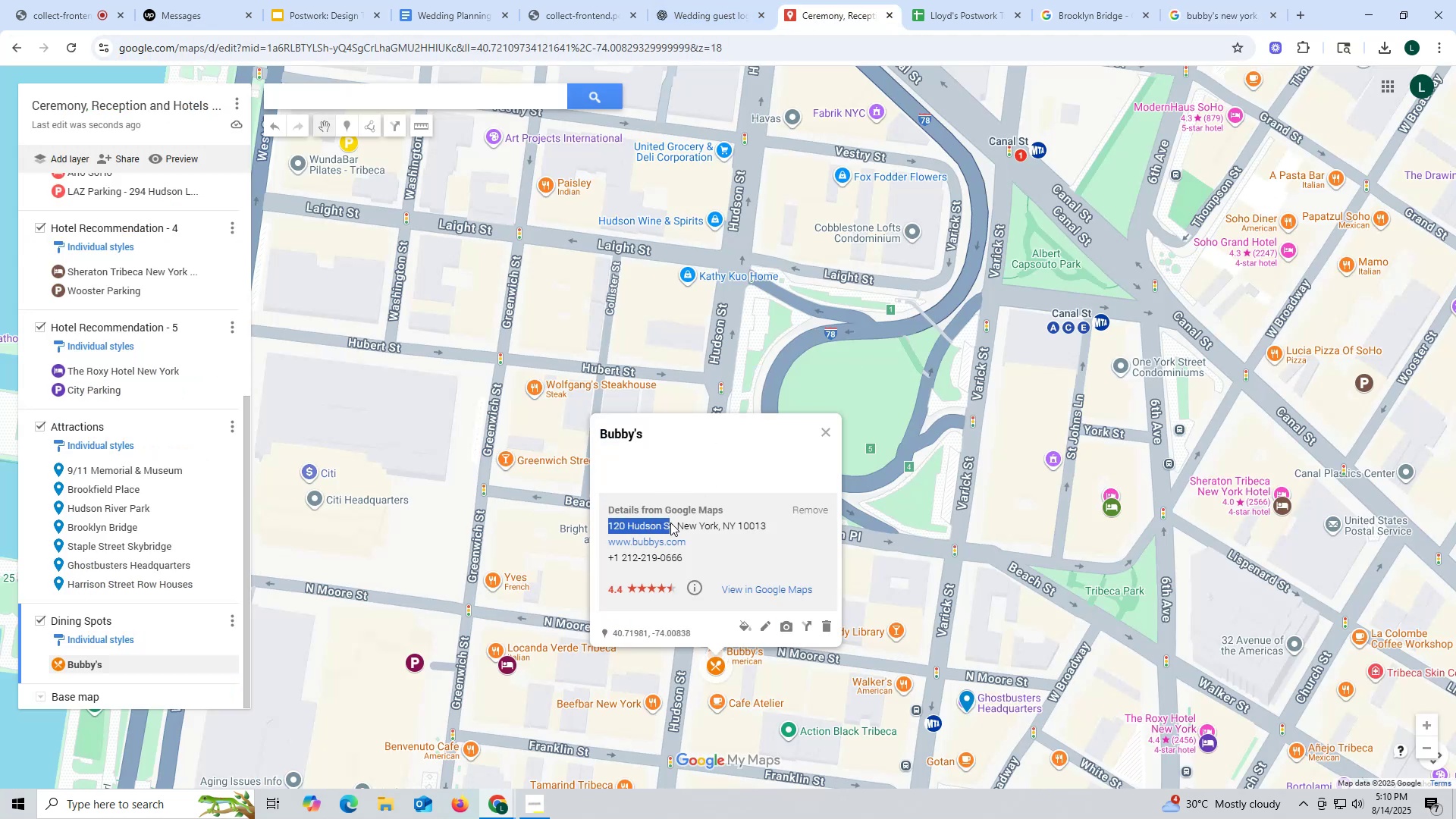 
key(Control+ControlLeft)
 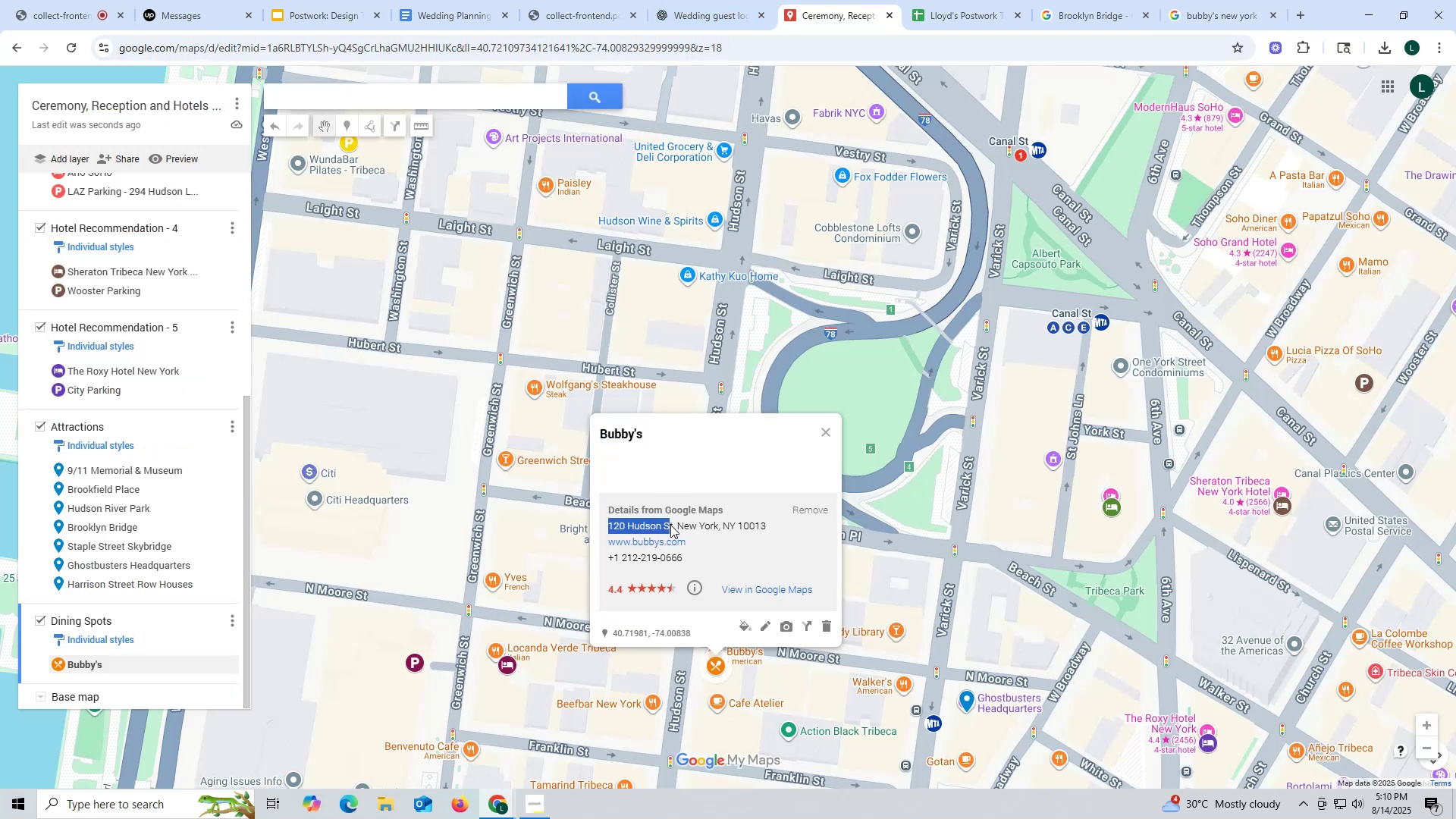 
key(Control+C)
 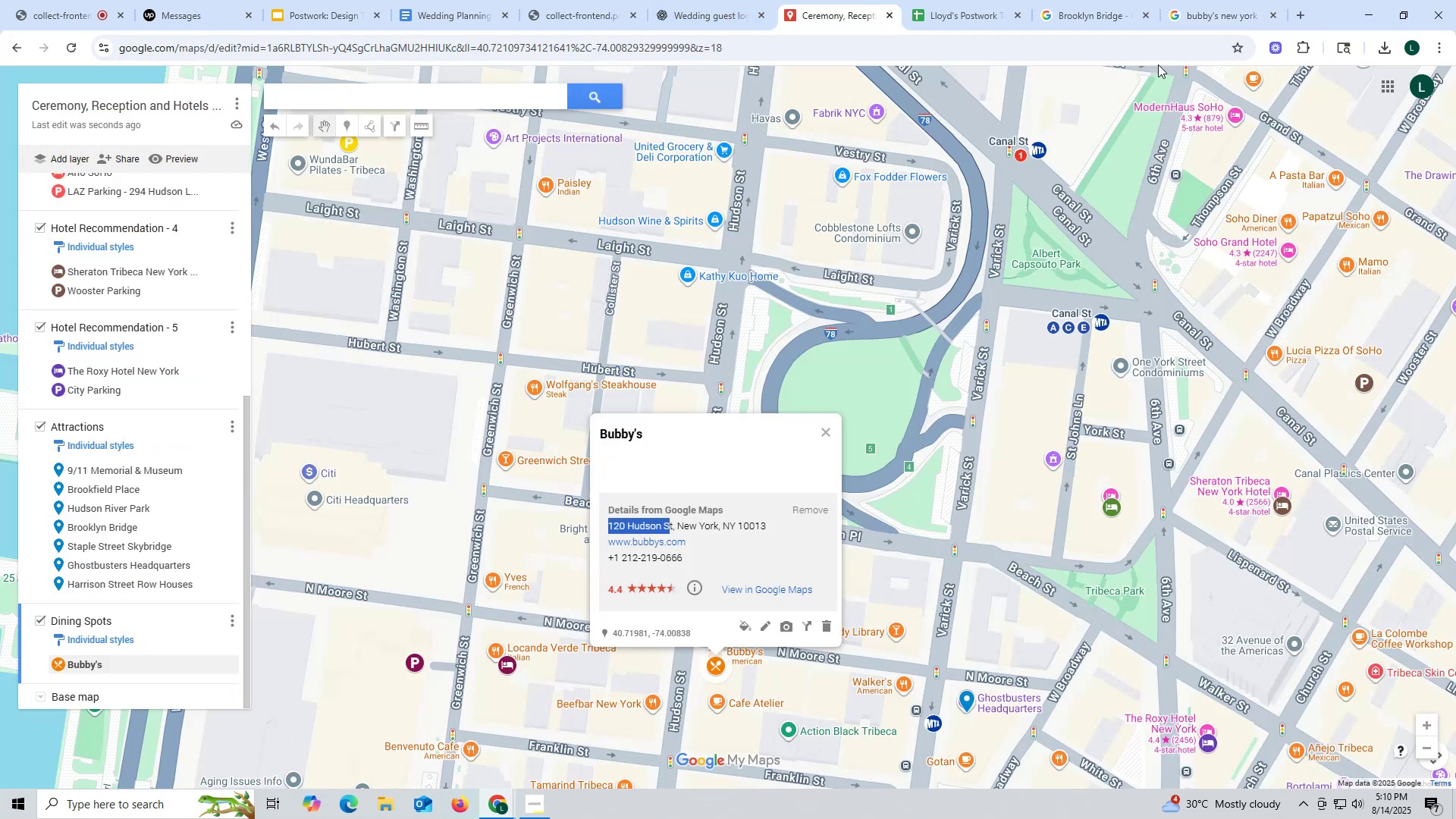 
left_click_drag(start_coordinate=[1196, 9], to_coordinate=[1159, 24])
 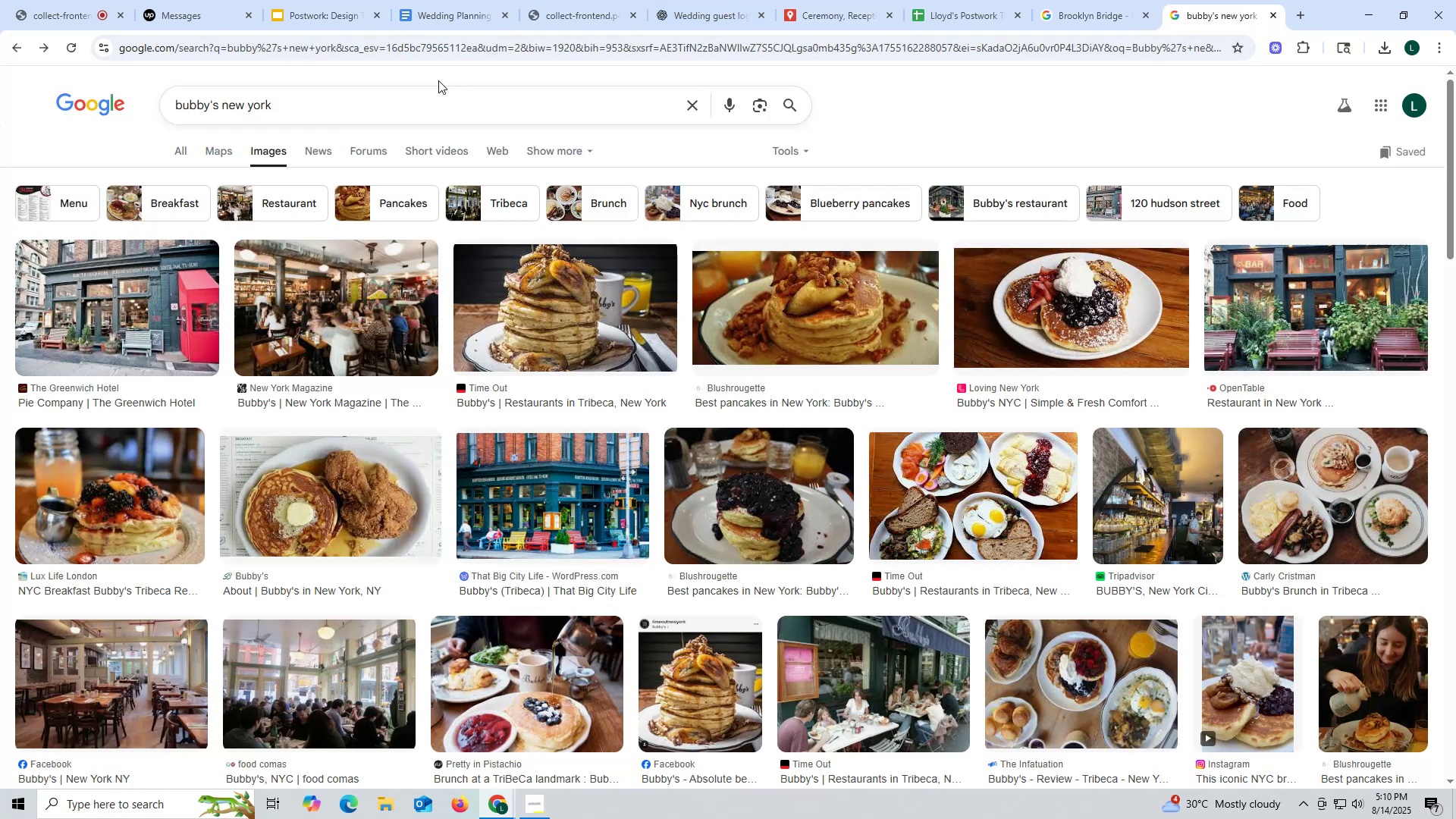 
left_click_drag(start_coordinate=[347, 106], to_coordinate=[221, 106])
 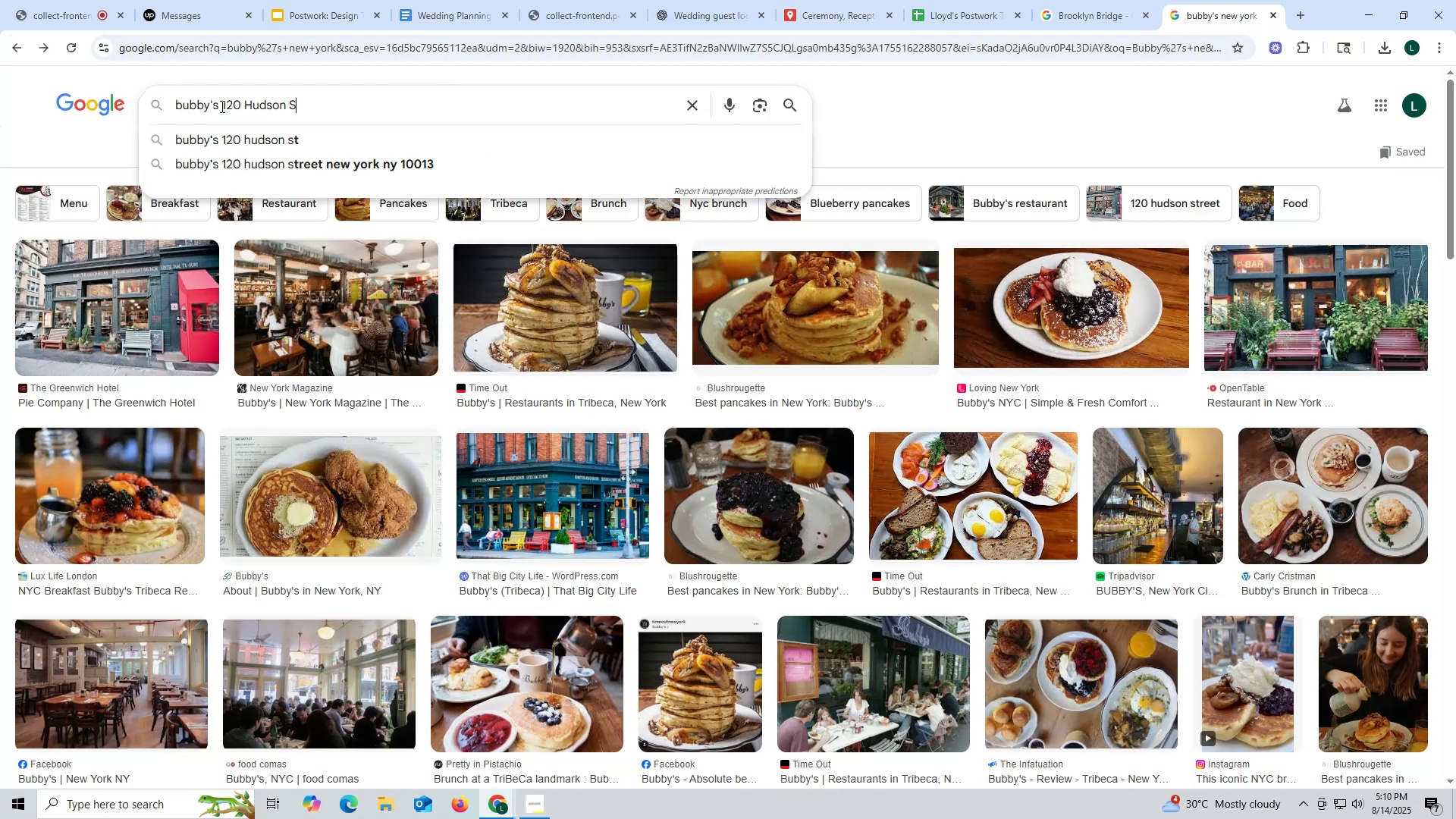 
key(Control+ControlLeft)
 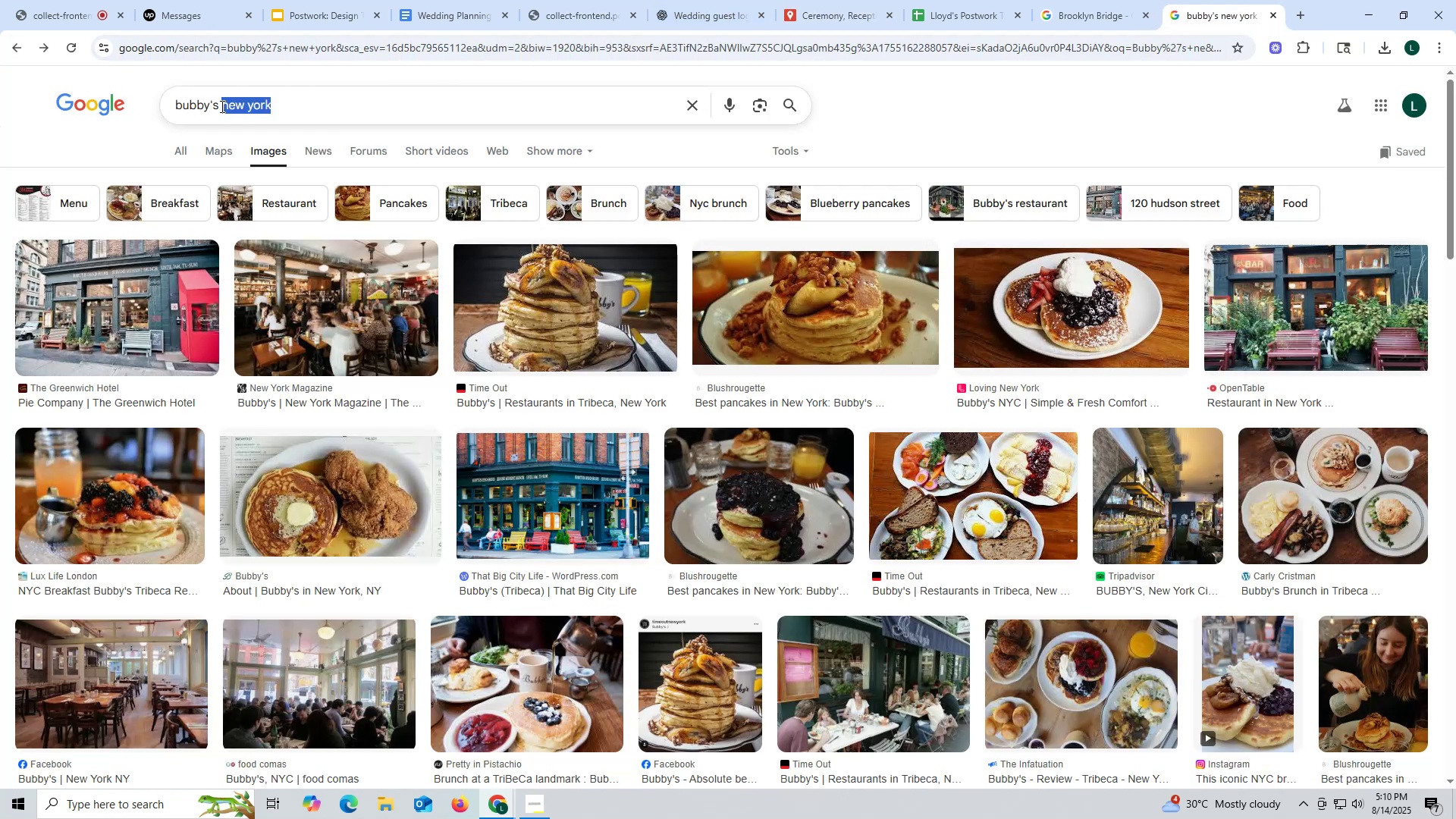 
key(Control+V)
 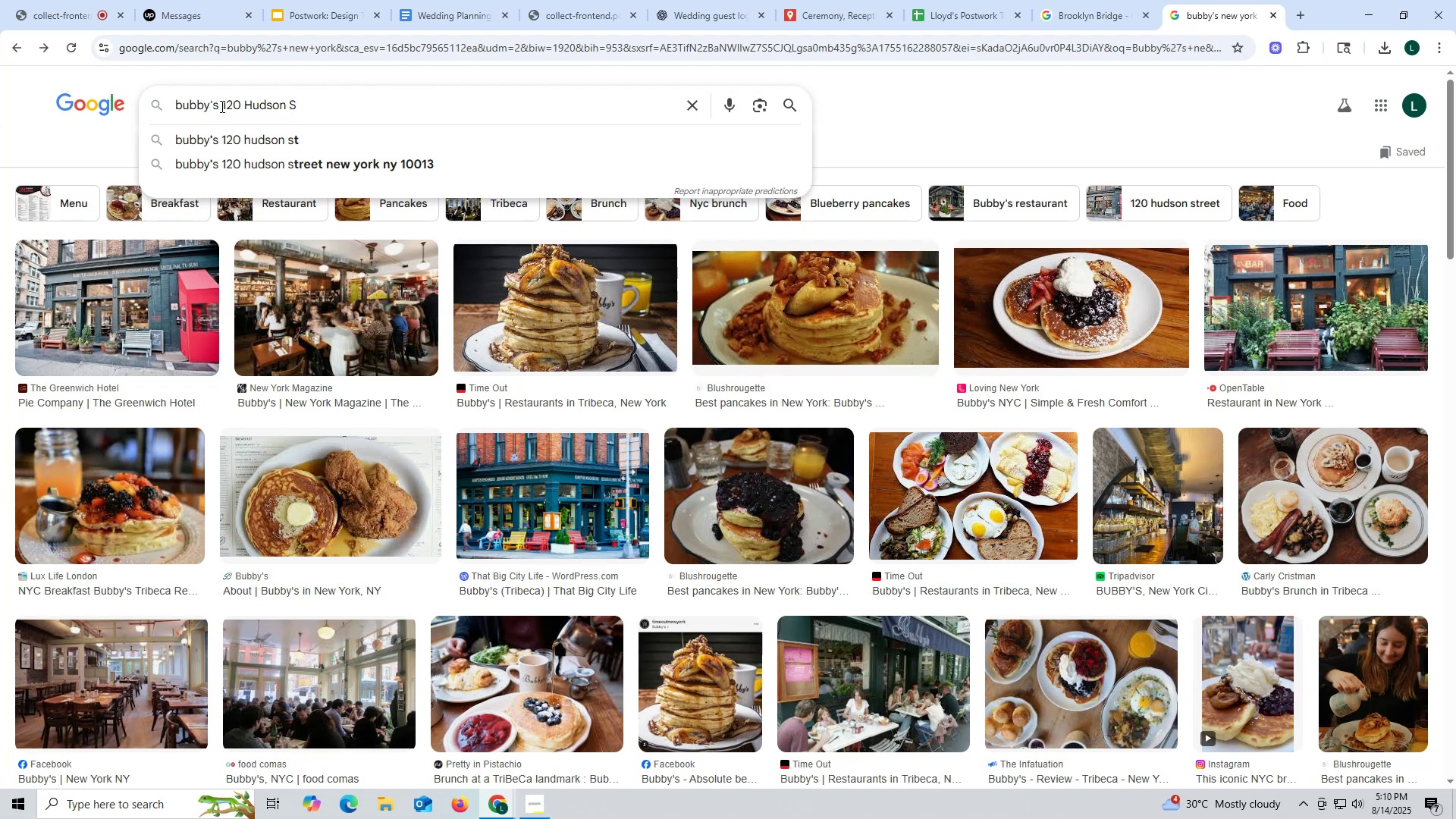 
key(T)
 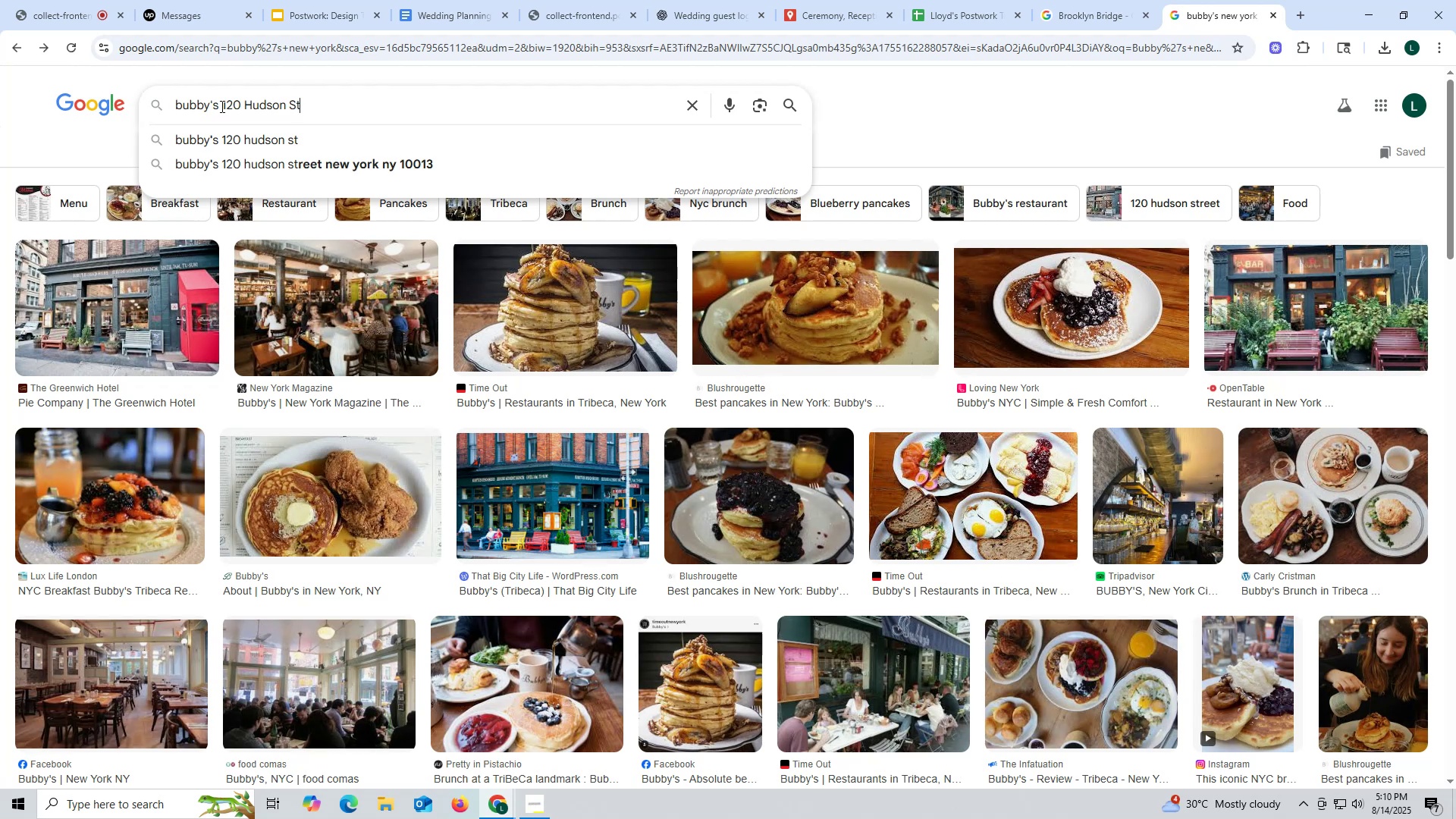 
key(Enter)
 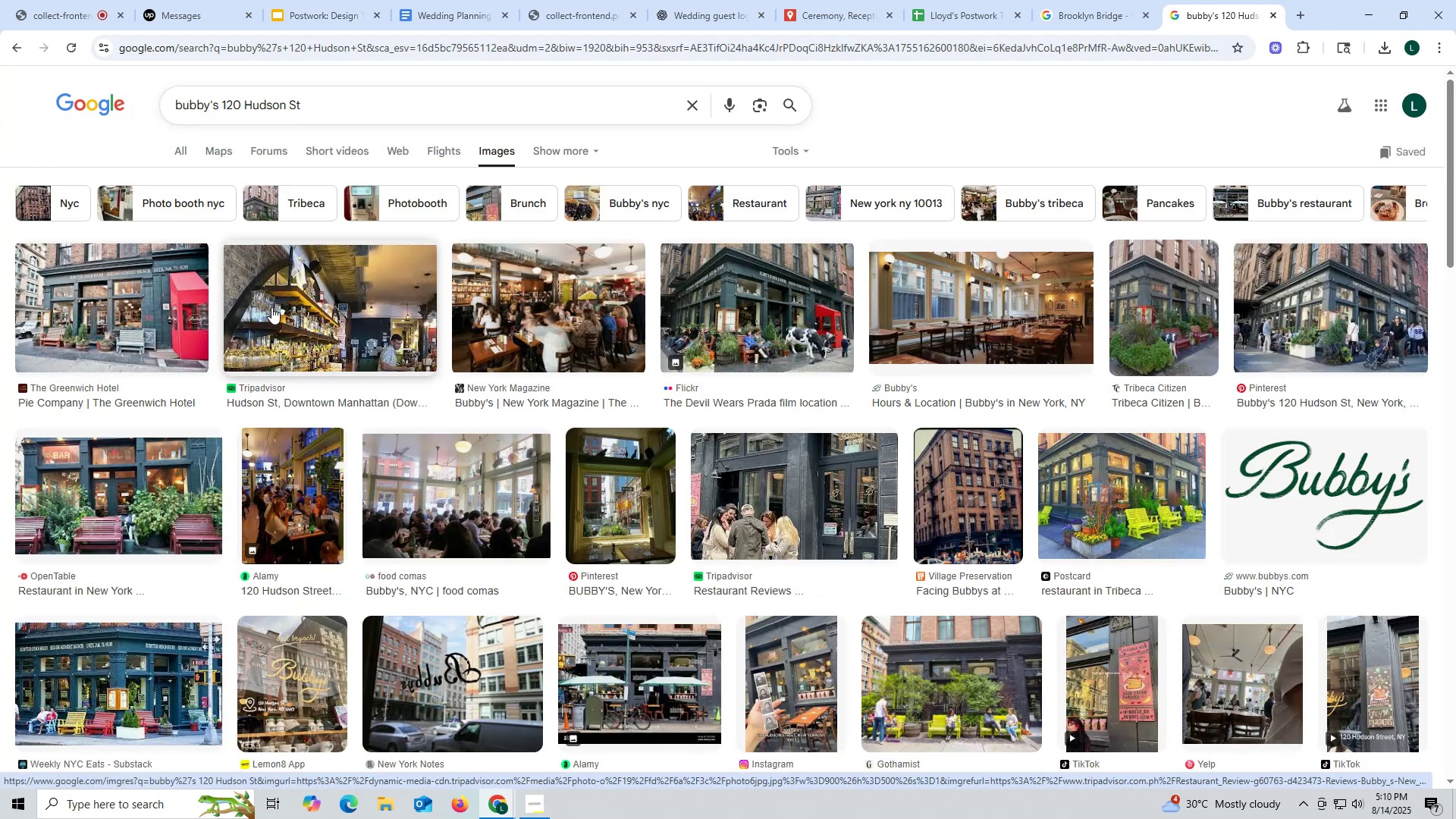 
wait(5.27)
 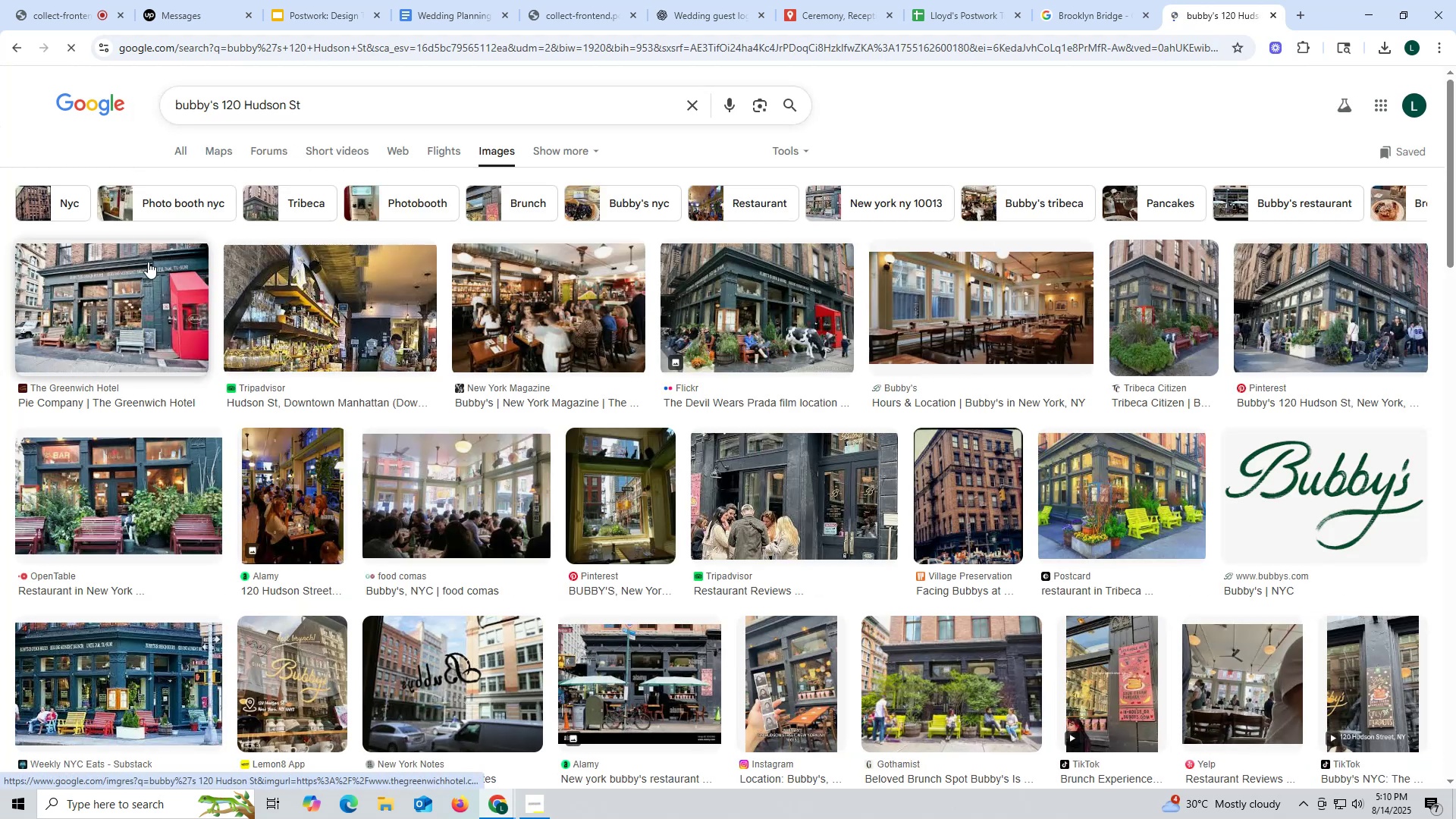 
left_click([749, 312])
 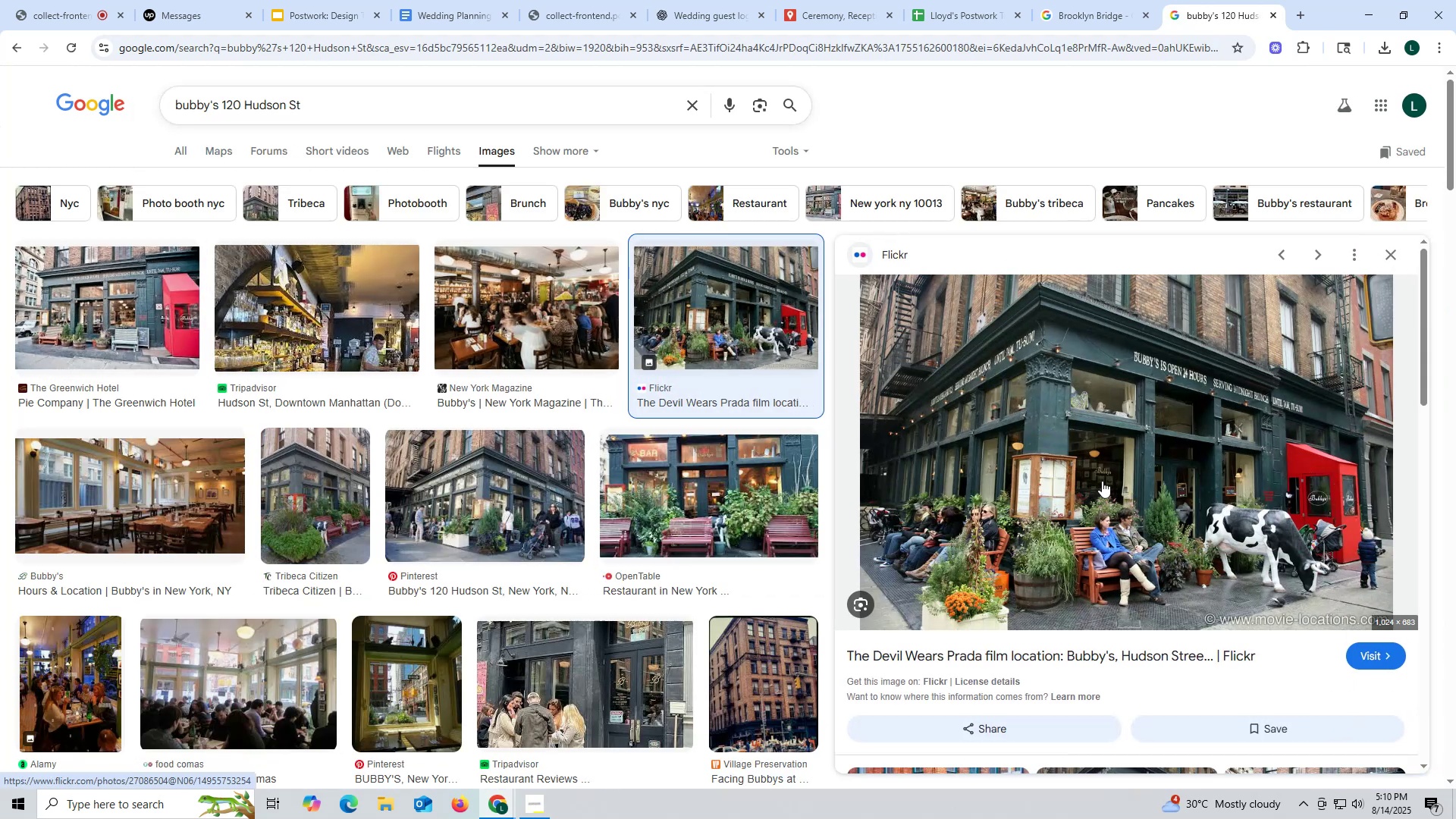 
right_click([1098, 438])
 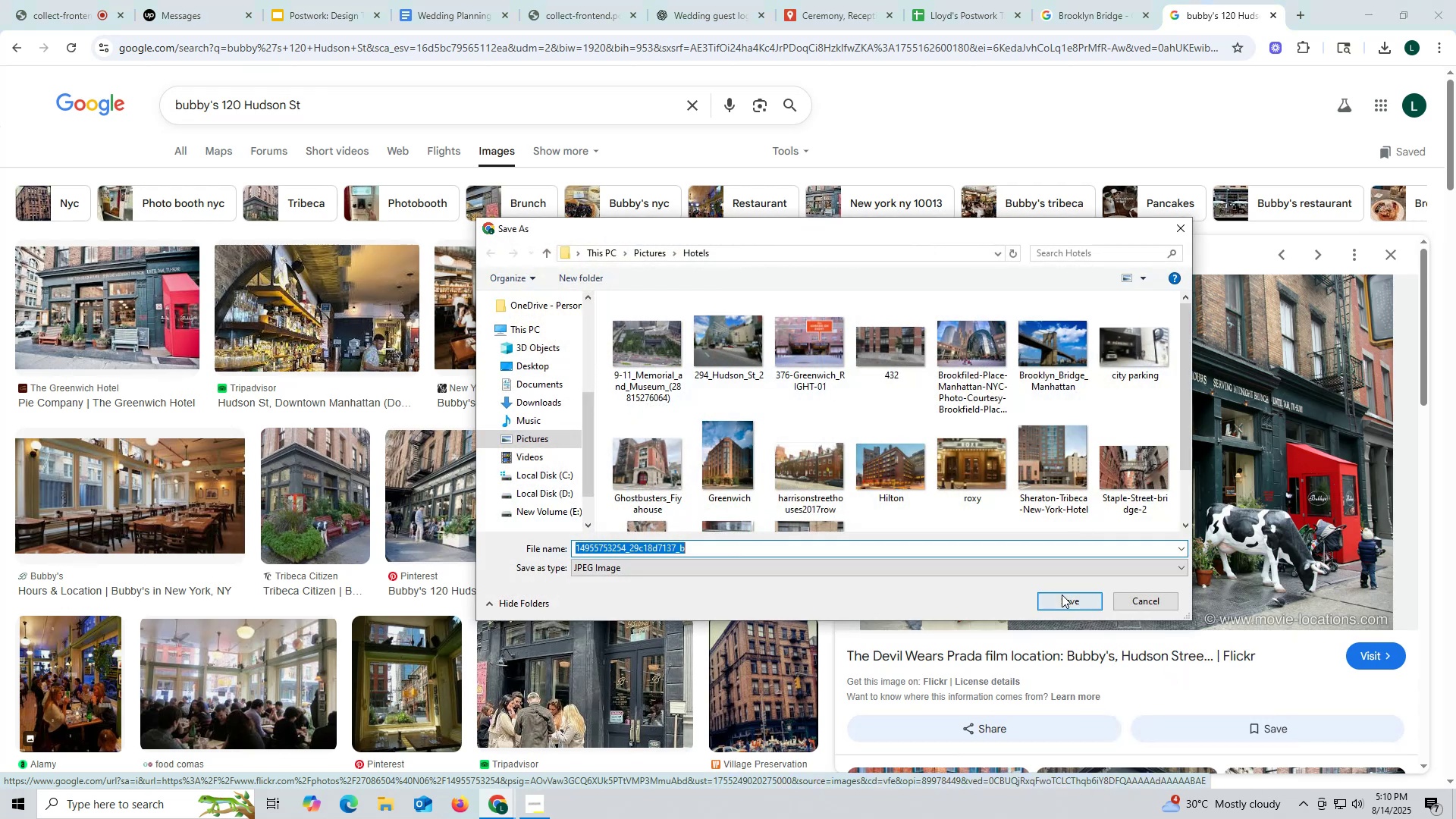 
type(bubbys)
 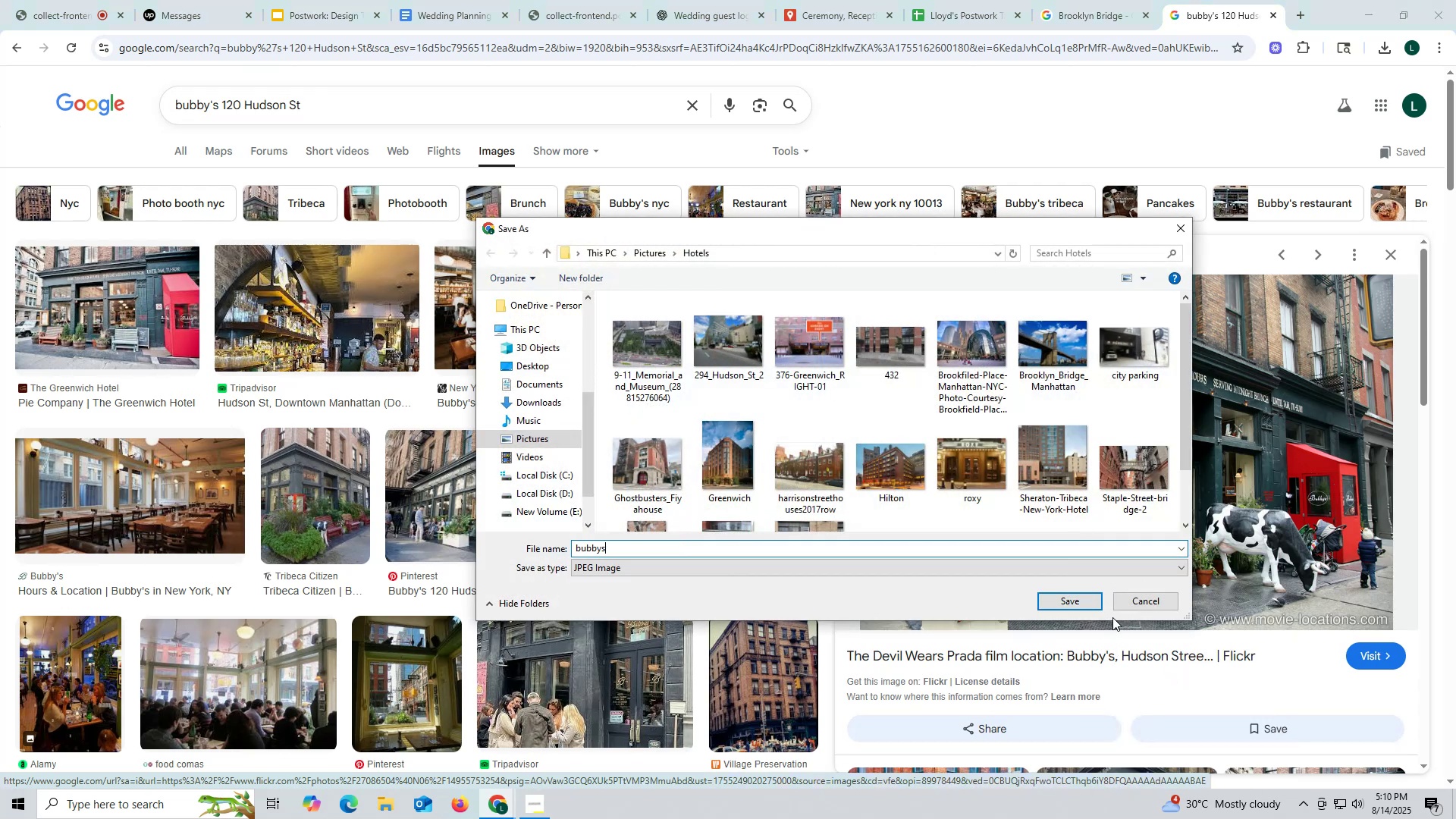 
left_click([1067, 596])
 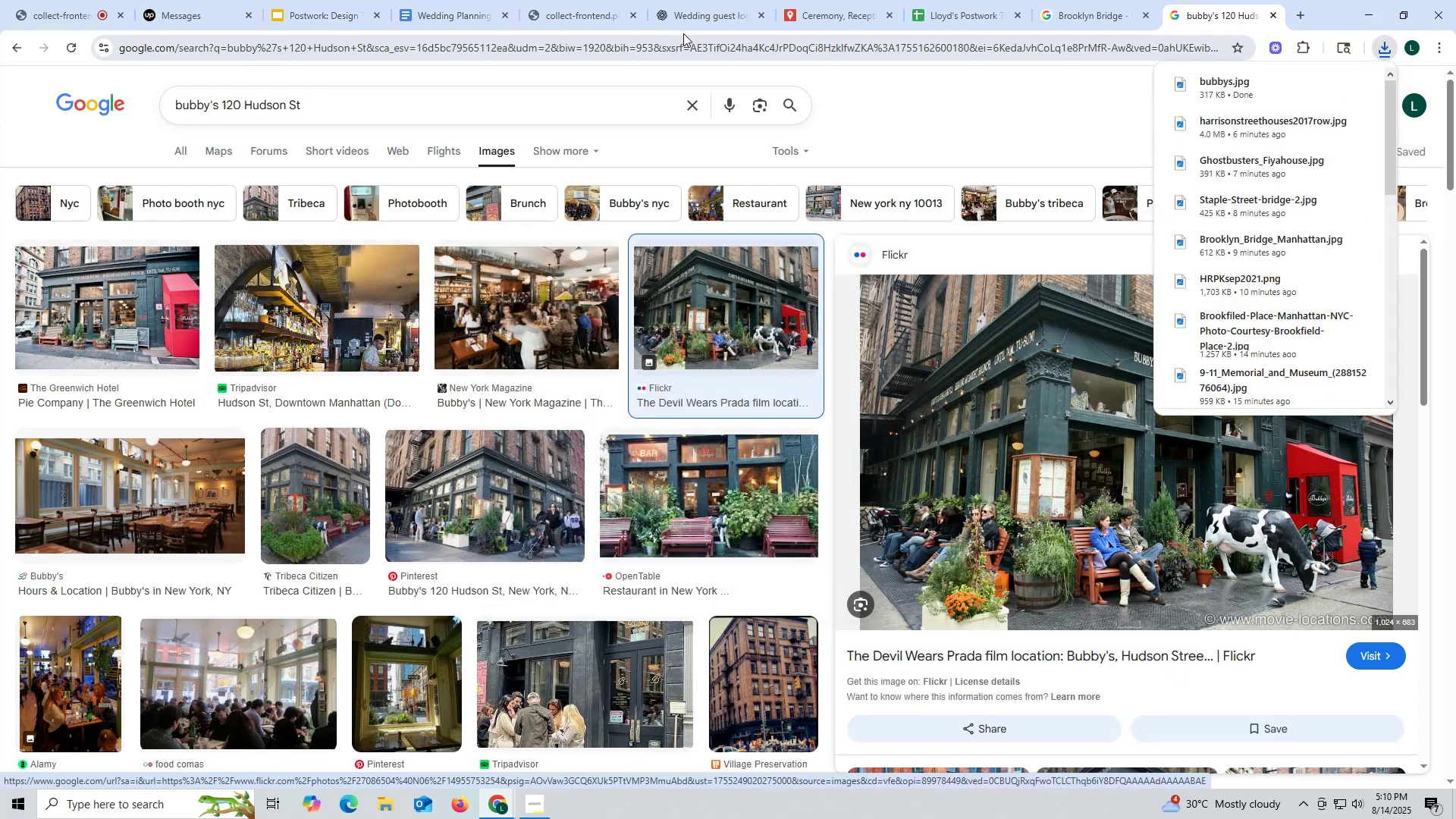 
left_click([824, 16])
 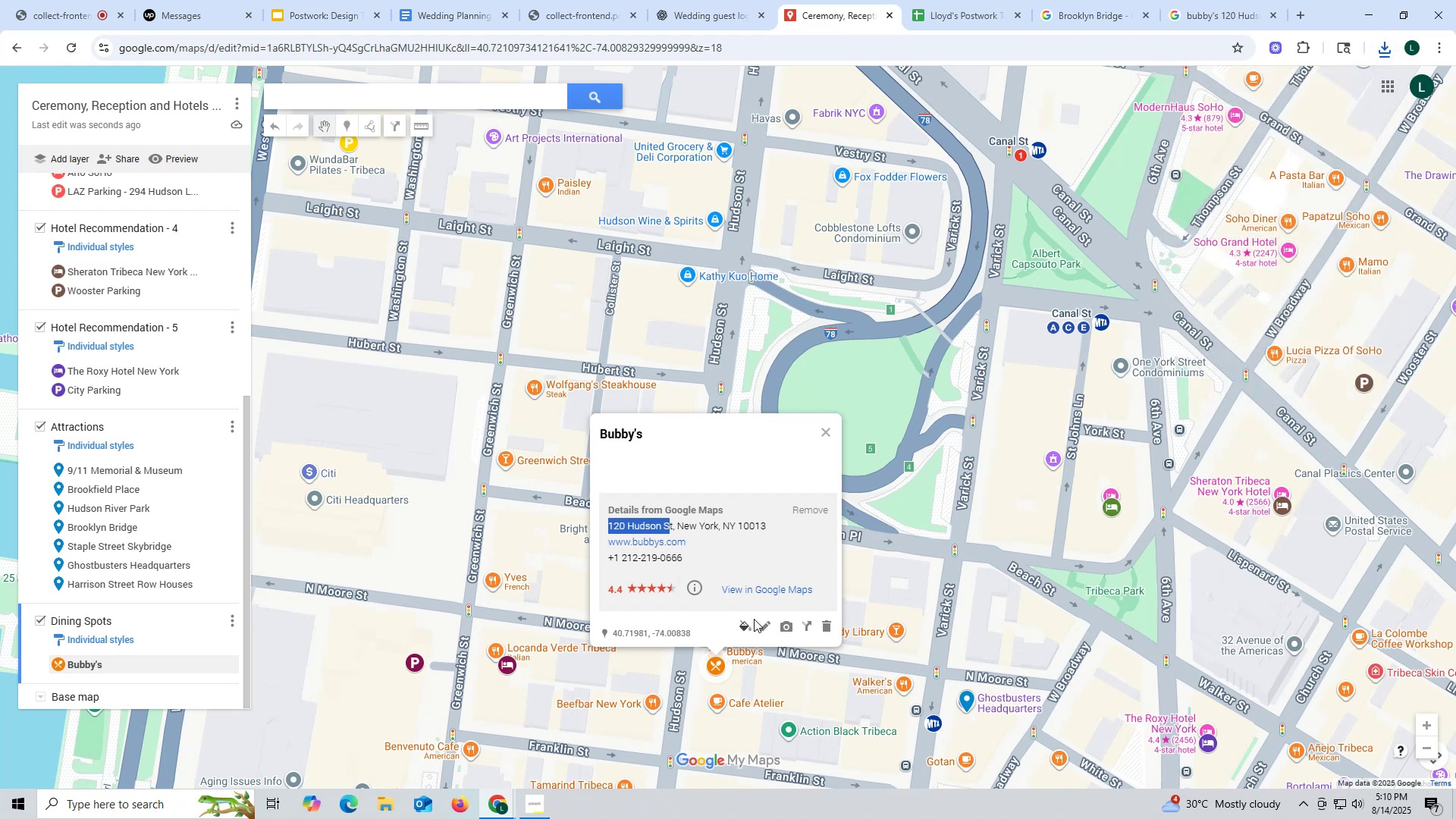 
left_click([788, 629])
 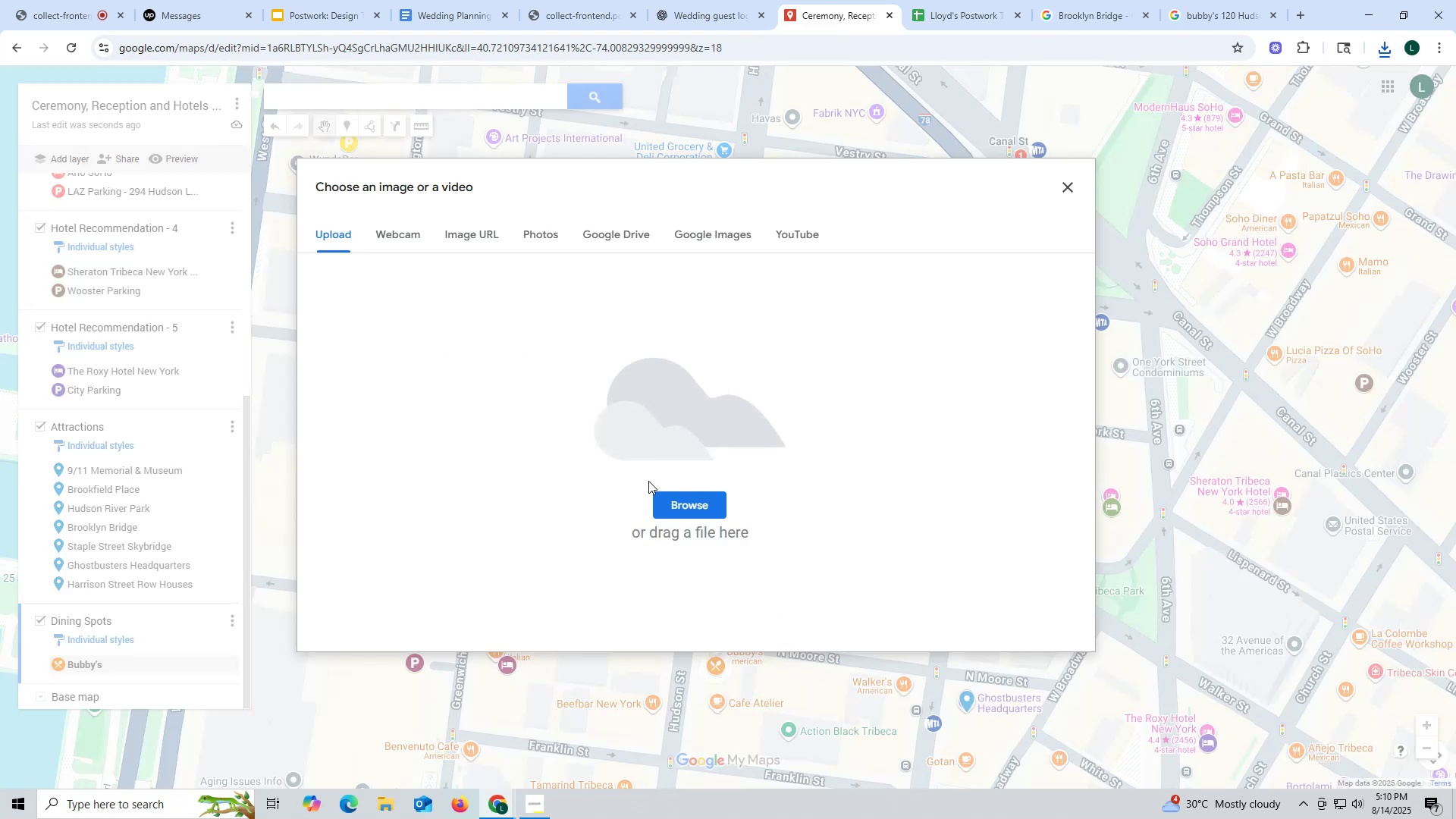 
left_click([688, 512])
 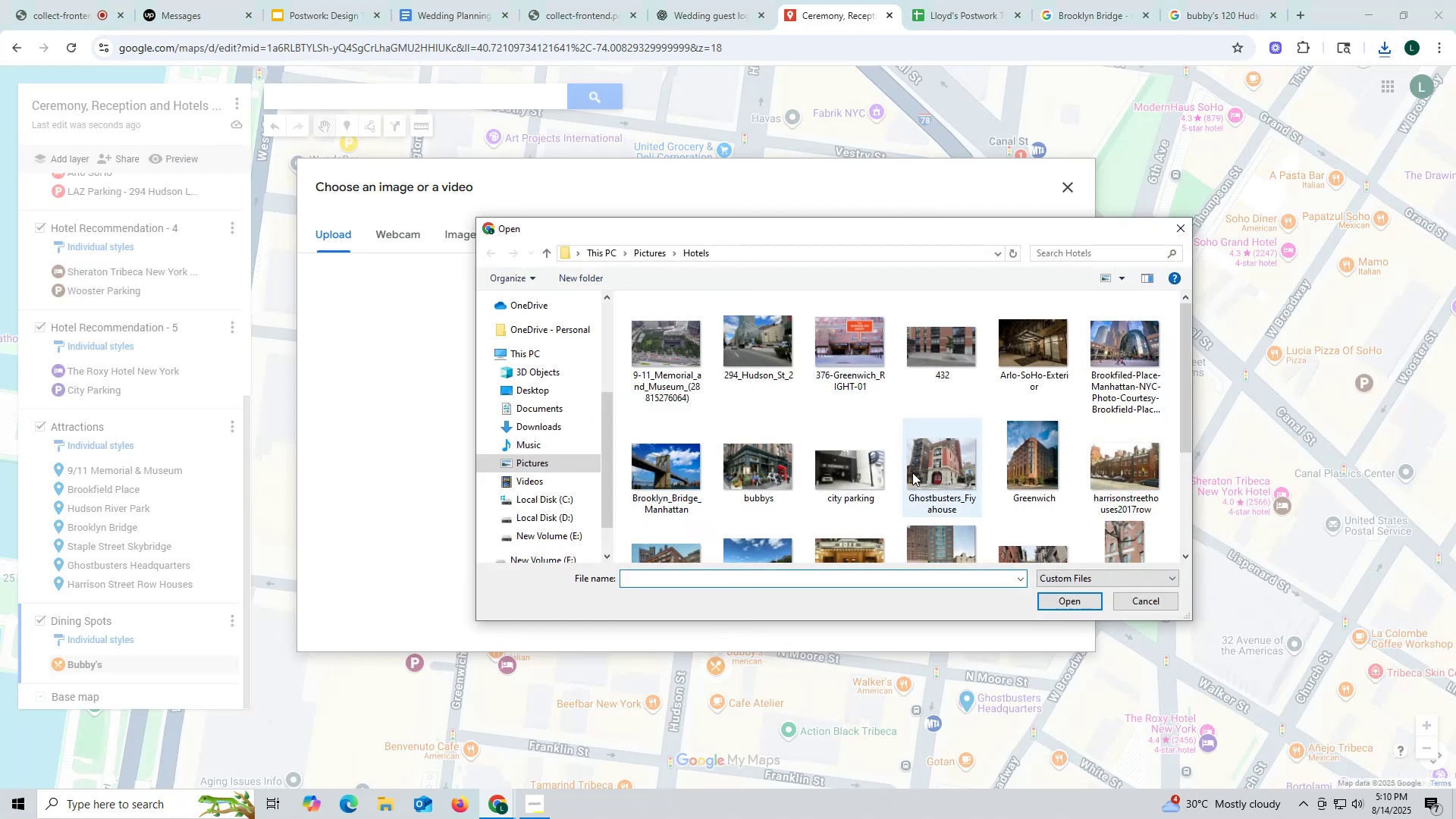 
left_click([739, 466])
 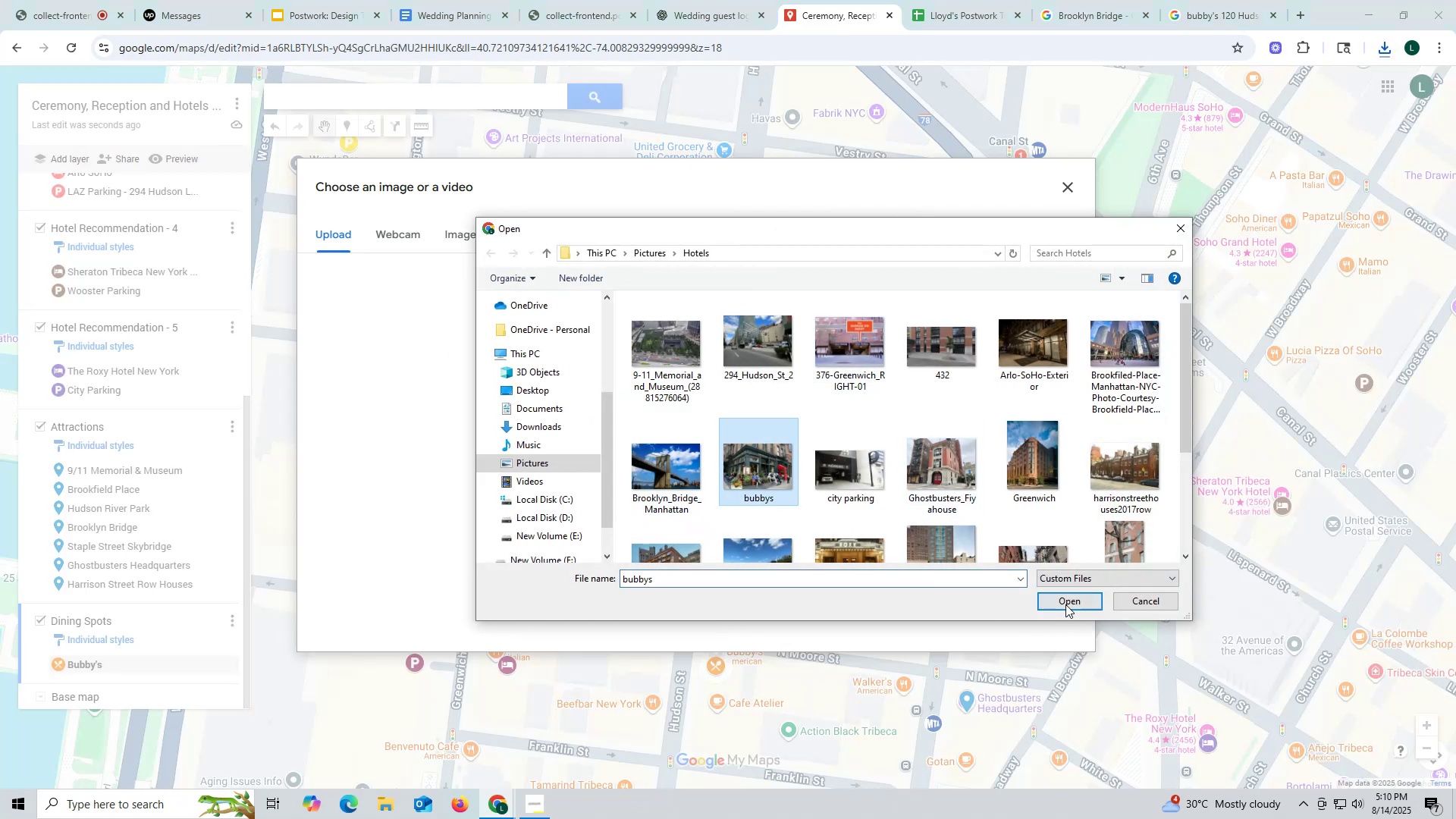 
left_click([1065, 604])
 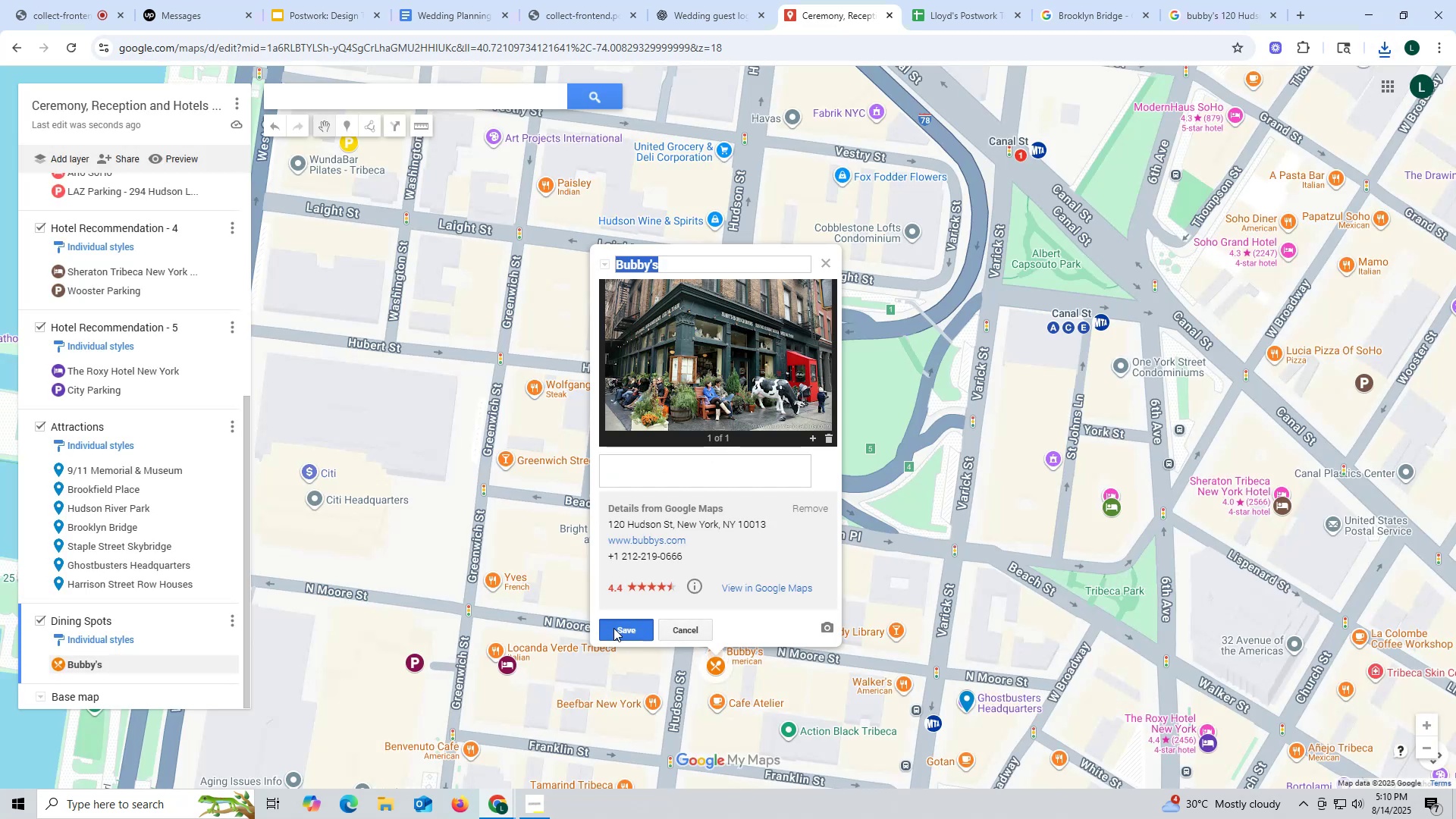 
scroll: coordinate [132, 450], scroll_direction: down, amount: 7.0
 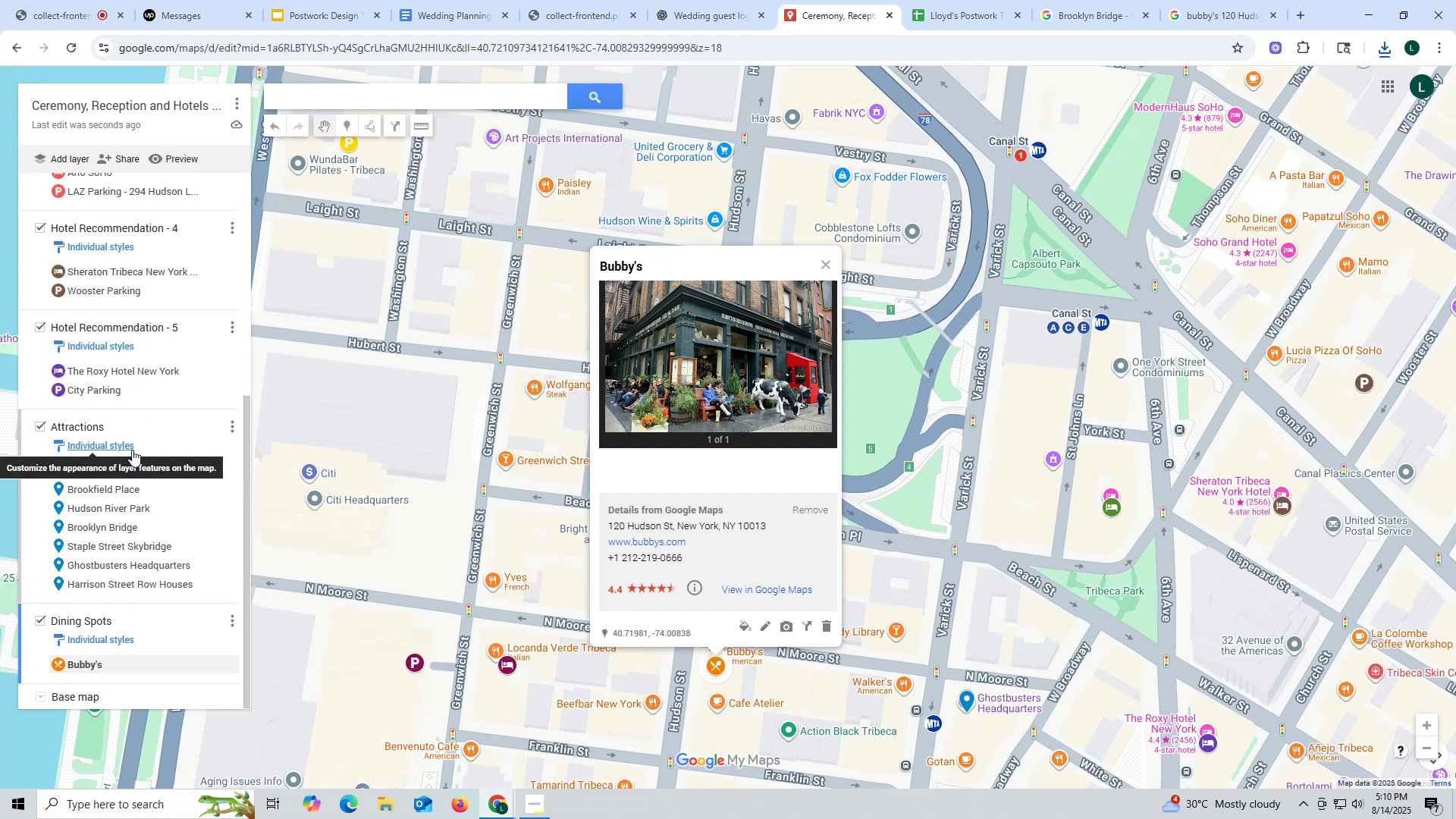 
wait(5.29)
 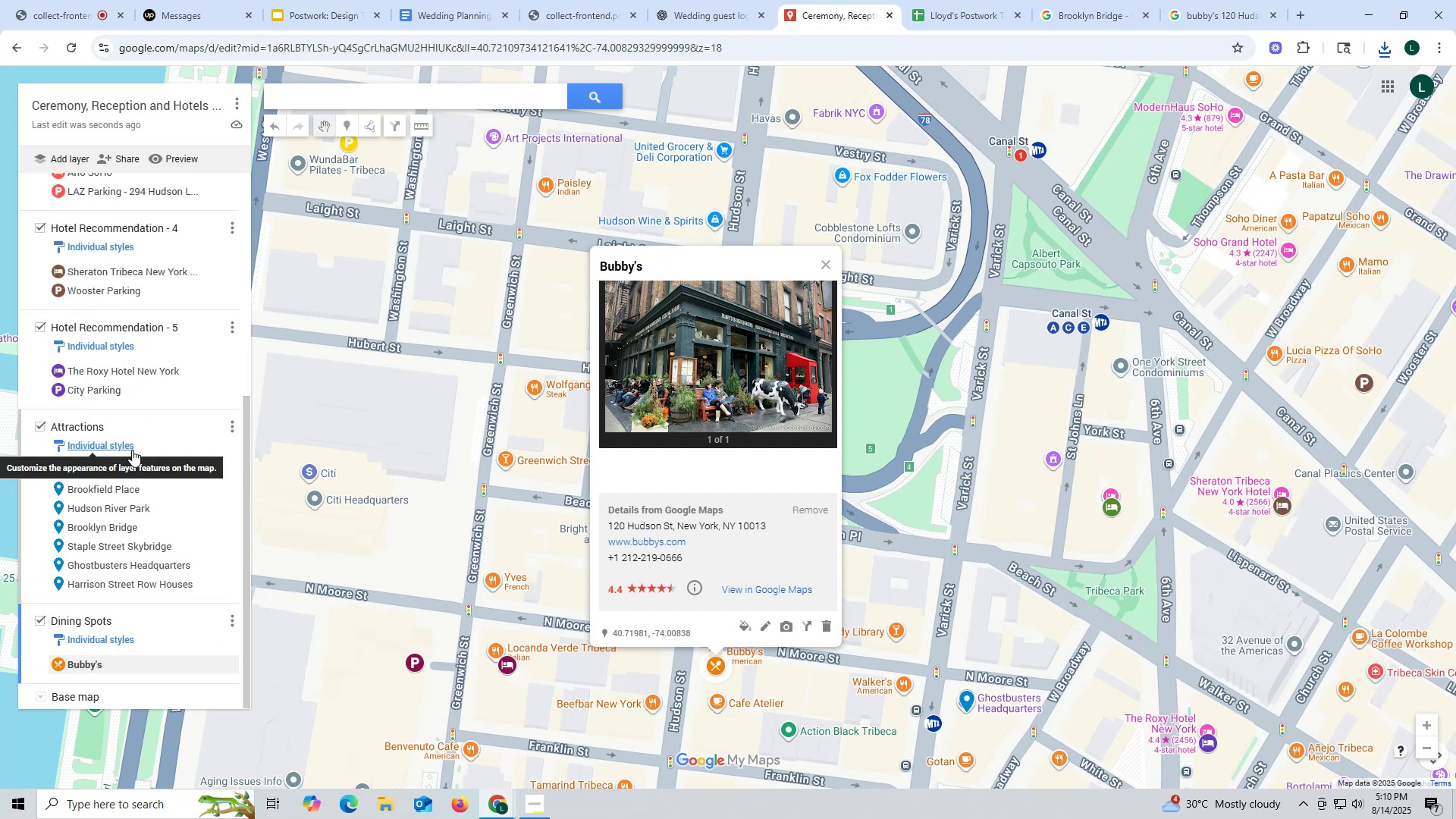 
left_click([49, 8])
 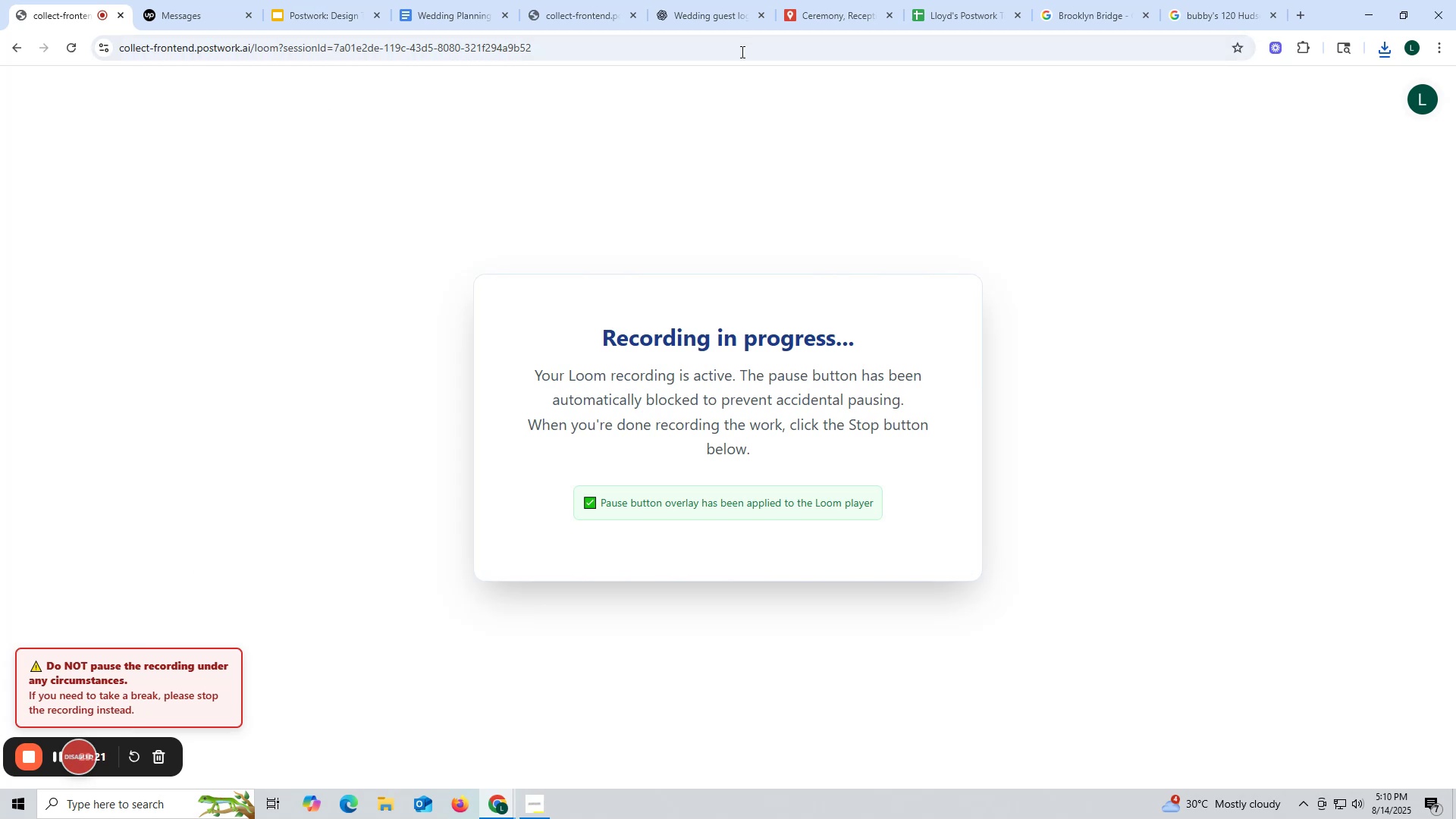 
wait(5.46)
 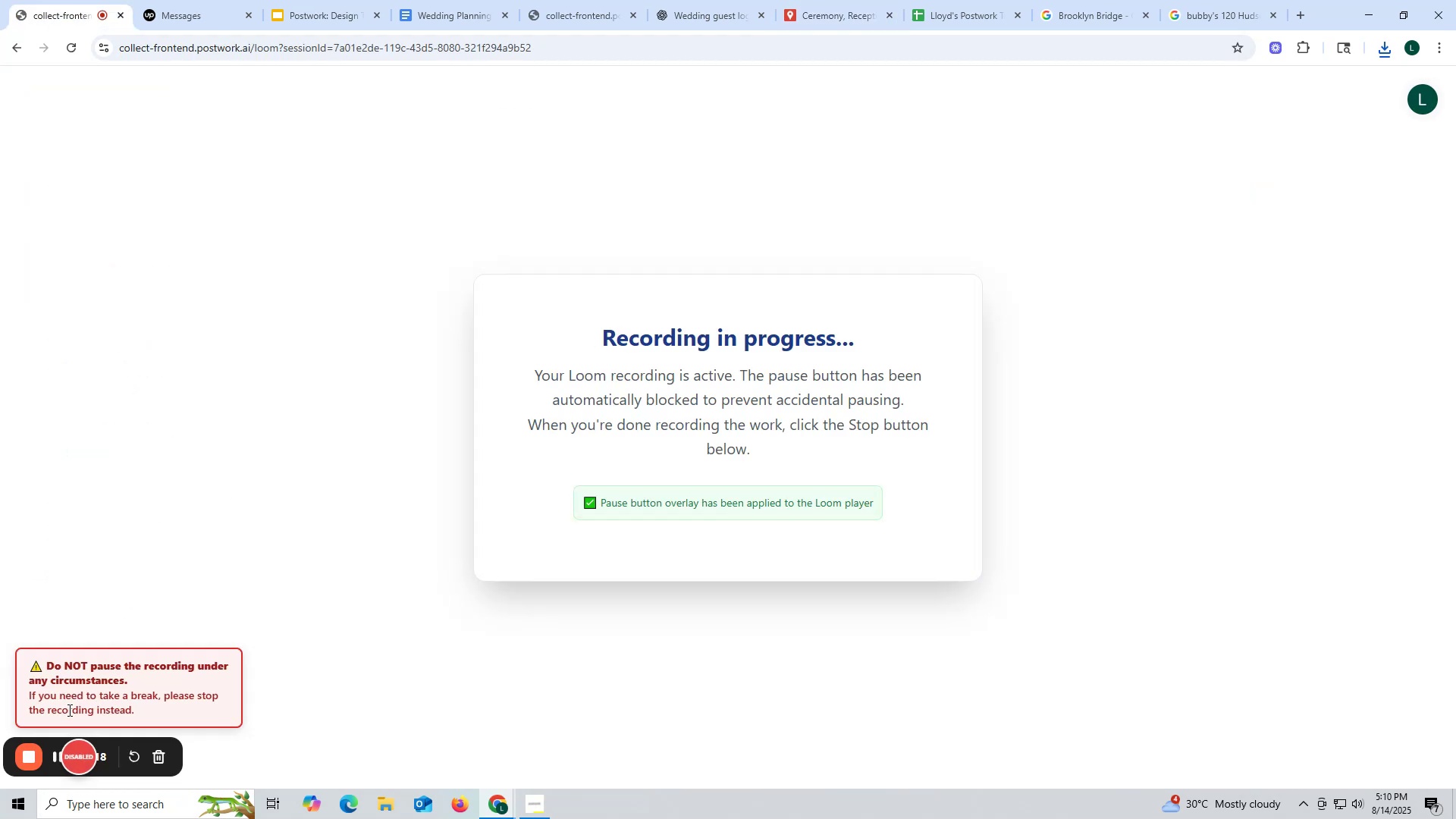 
left_click([708, 0])
 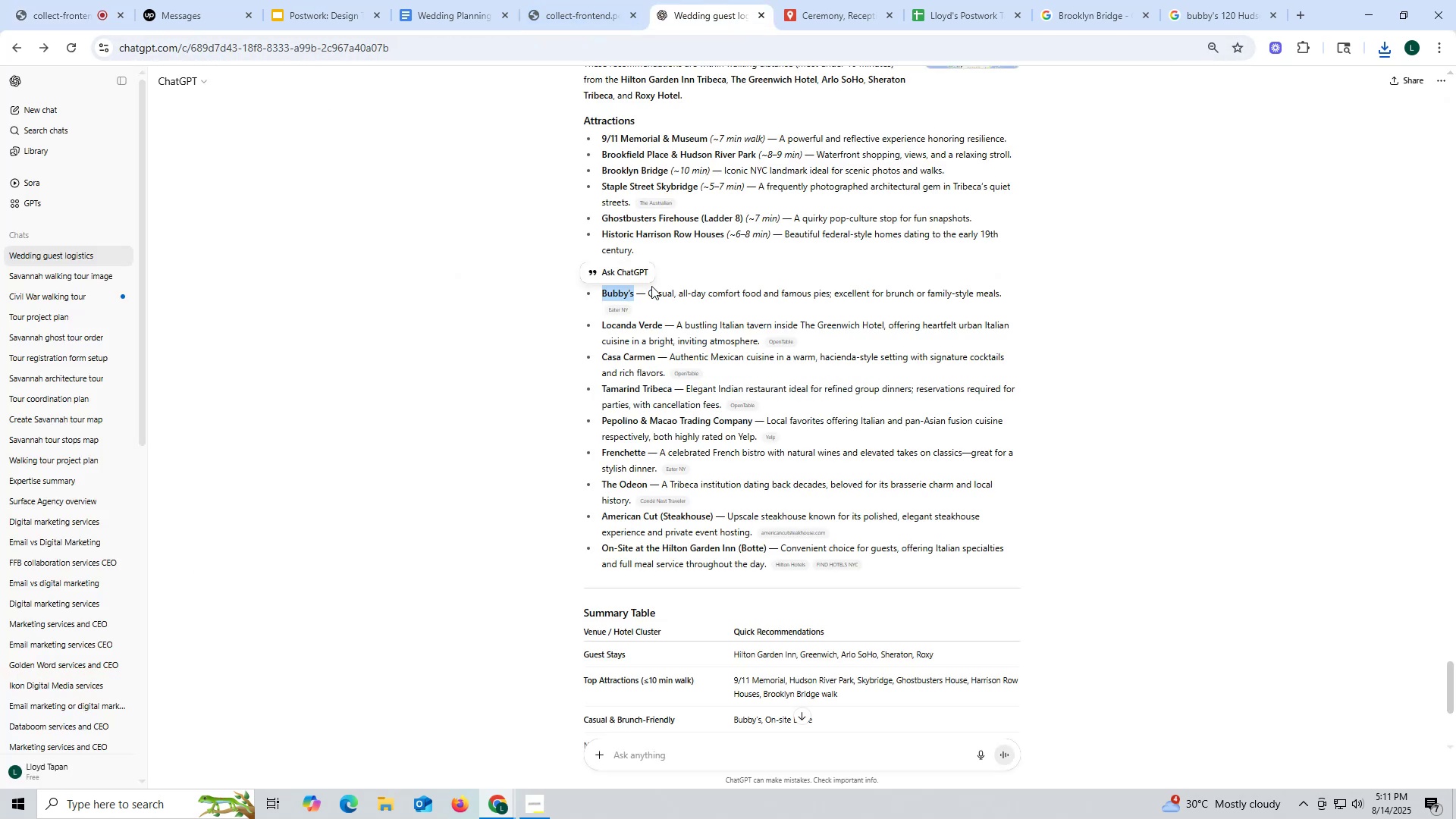 
left_click_drag(start_coordinate=[601, 327], to_coordinate=[661, 322])
 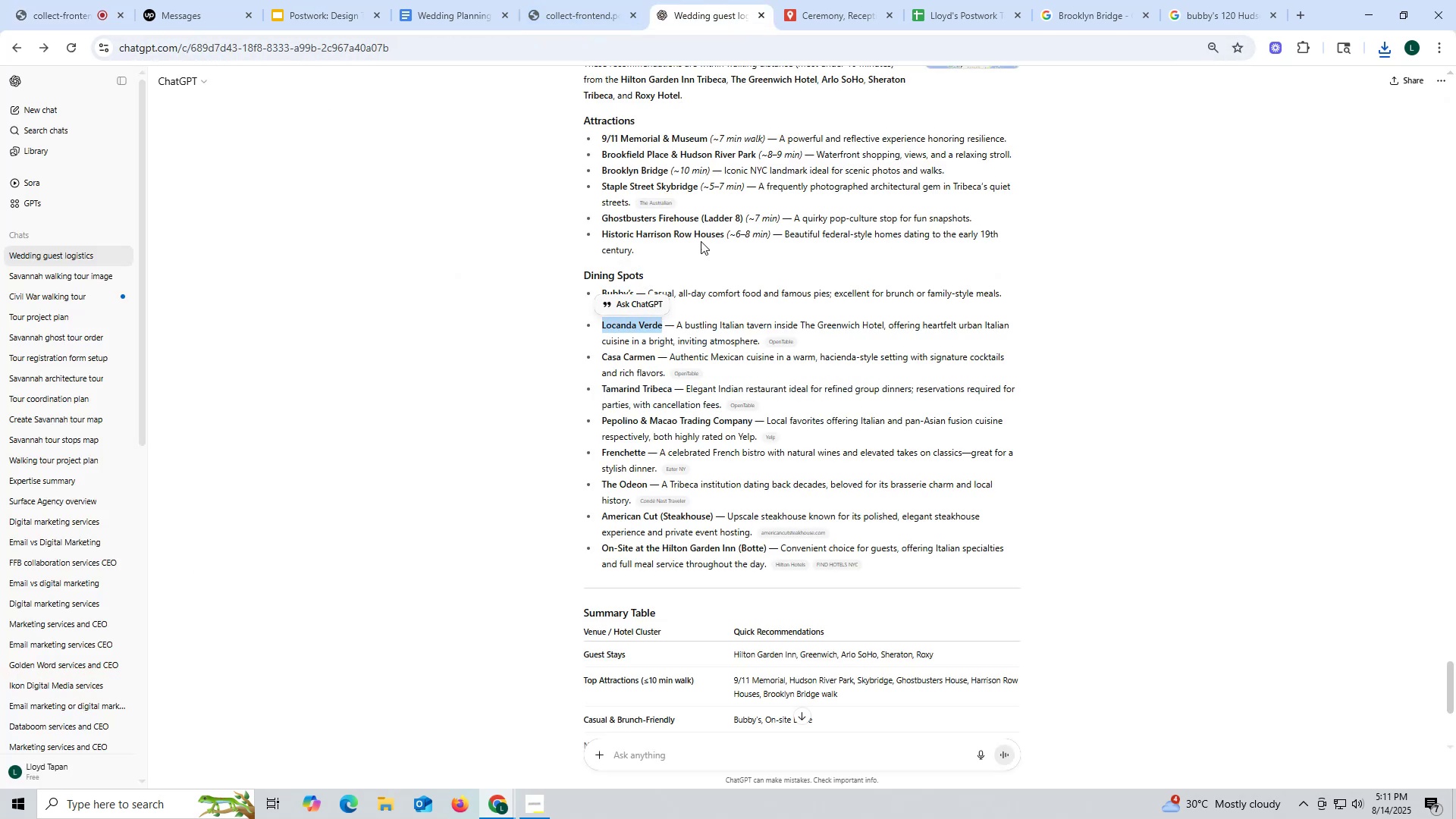 
key(Control+ControlLeft)
 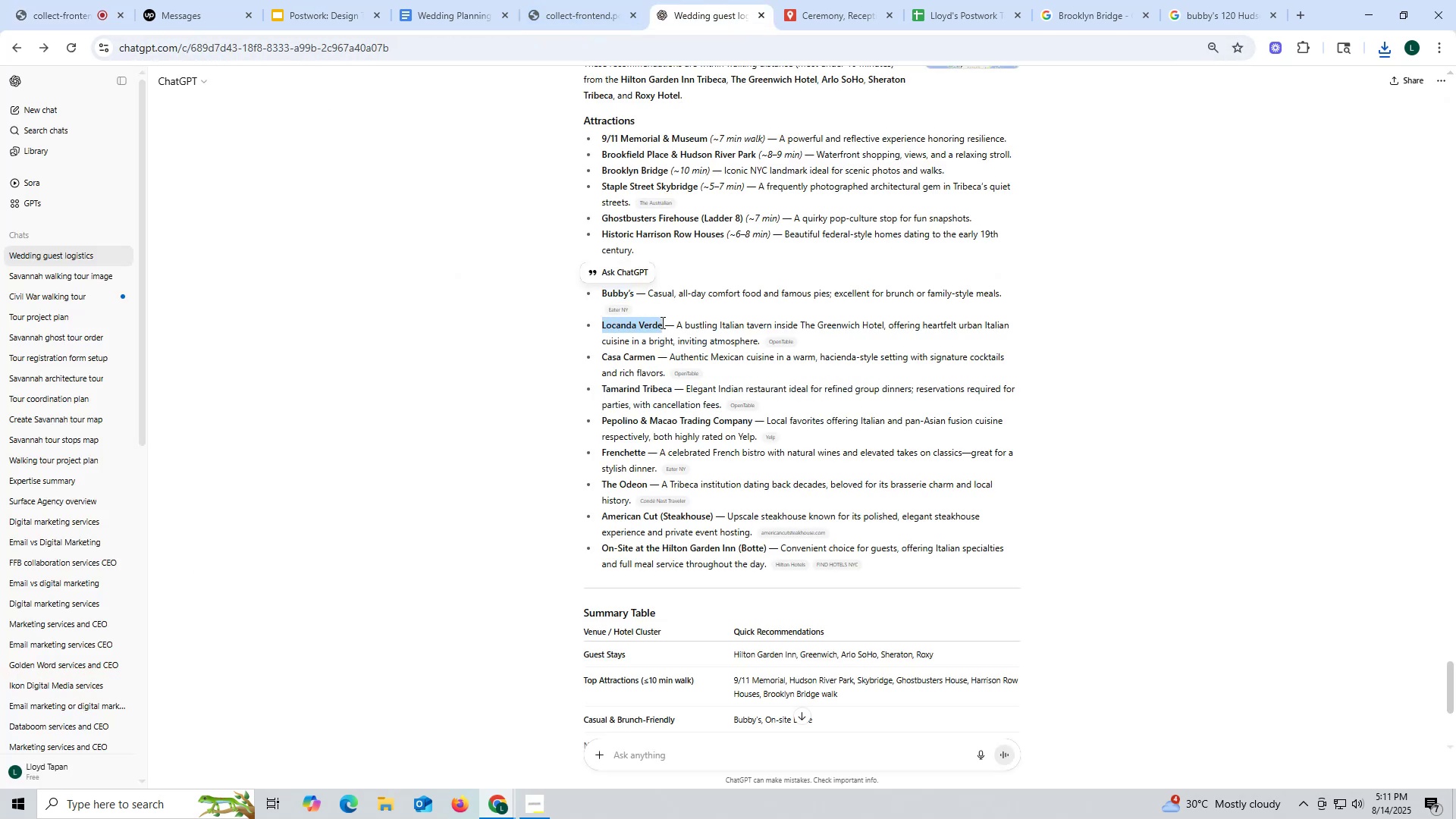 
key(Control+C)
 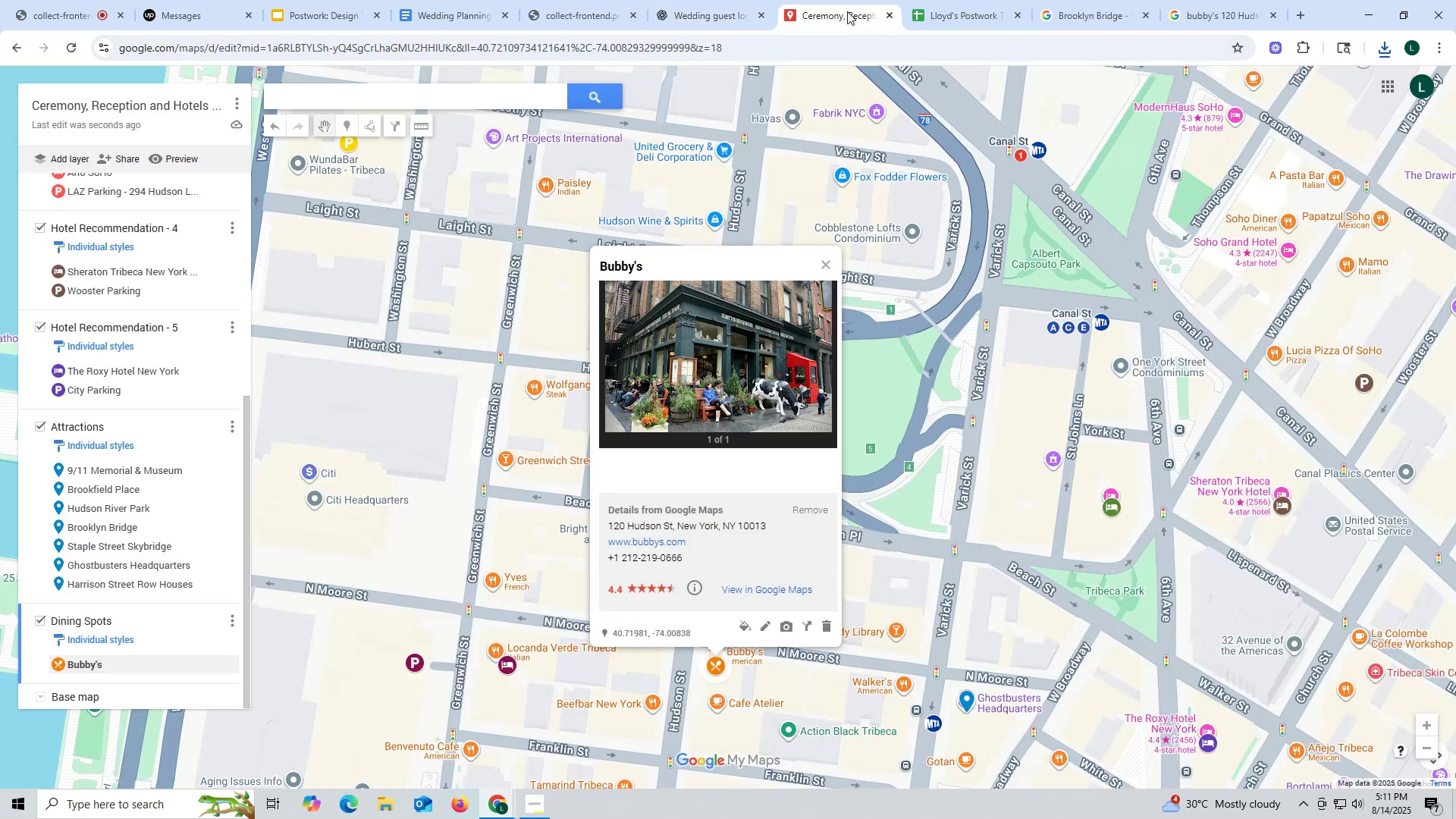 
wait(6.72)
 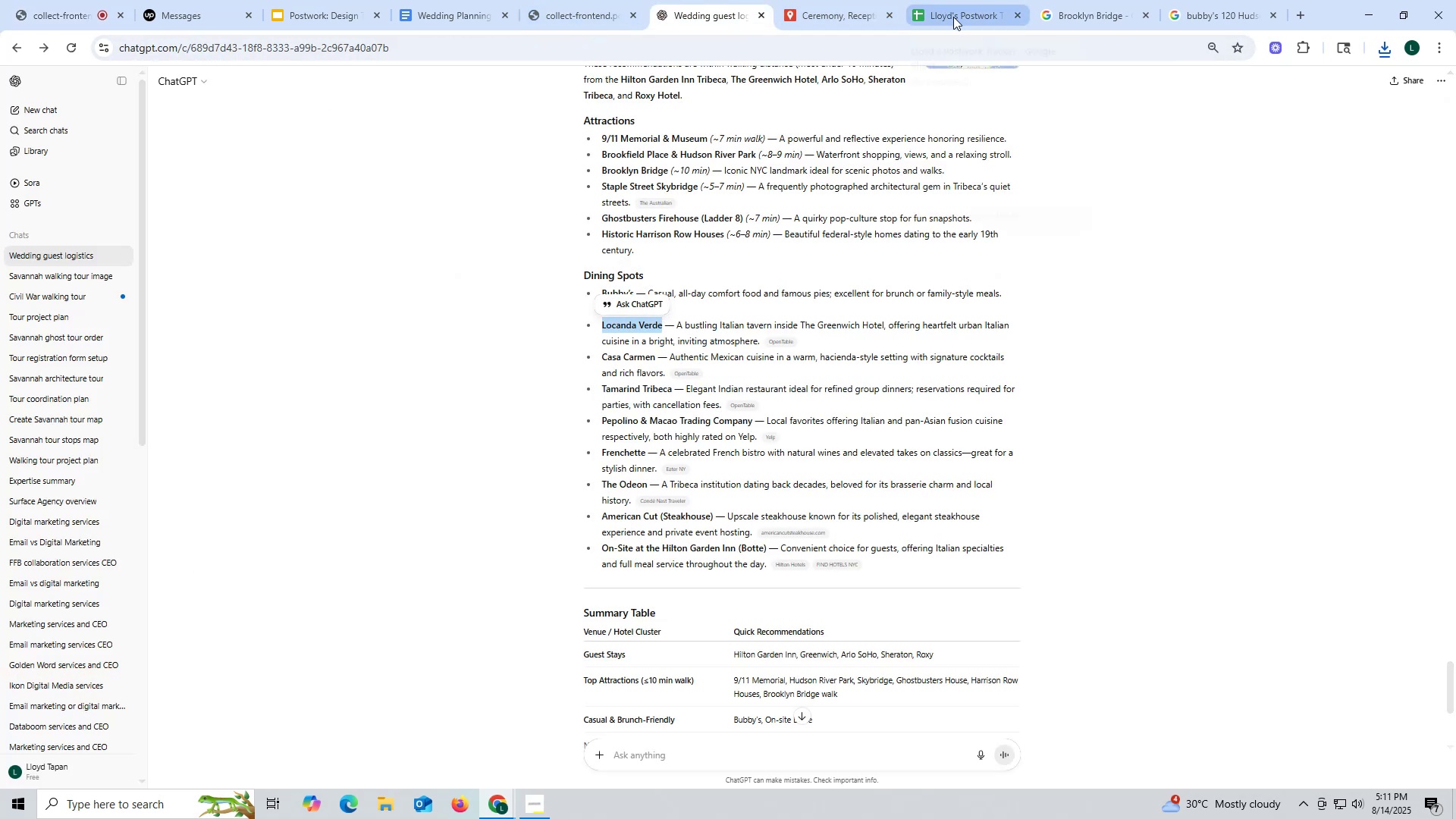 
key(Control+ControlLeft)
 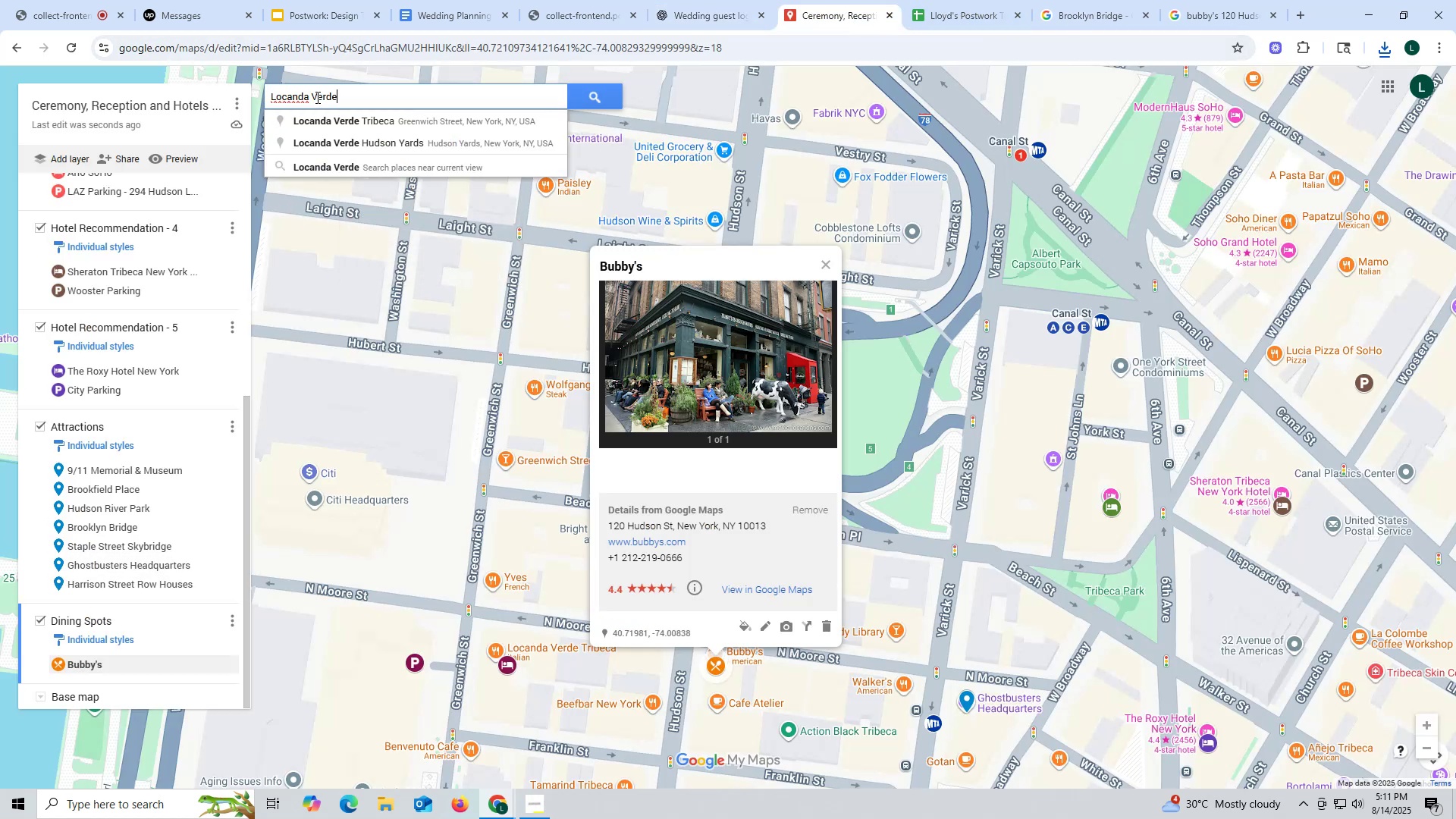 
left_click([317, 99])
 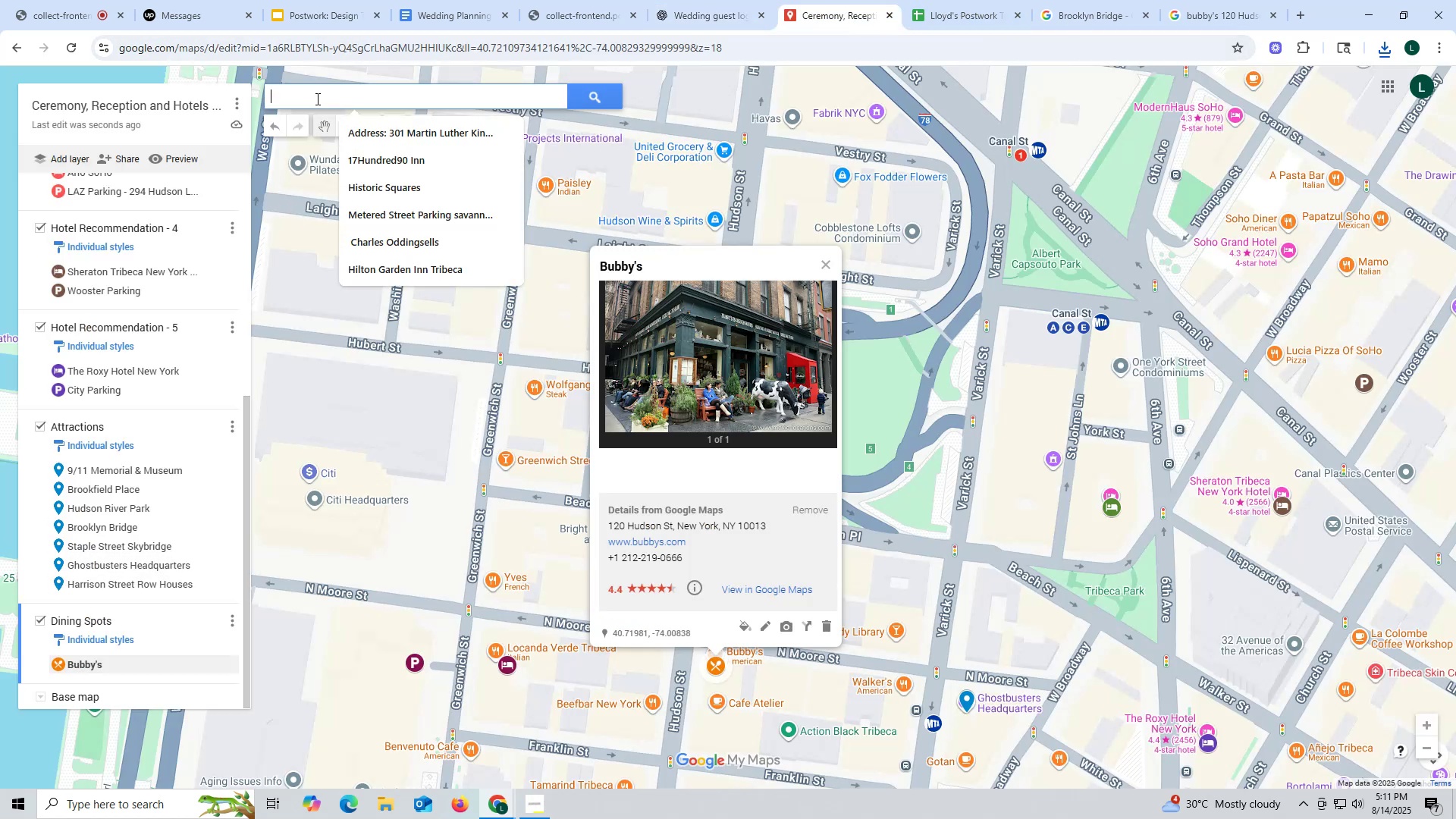 
key(Control+V)
 